 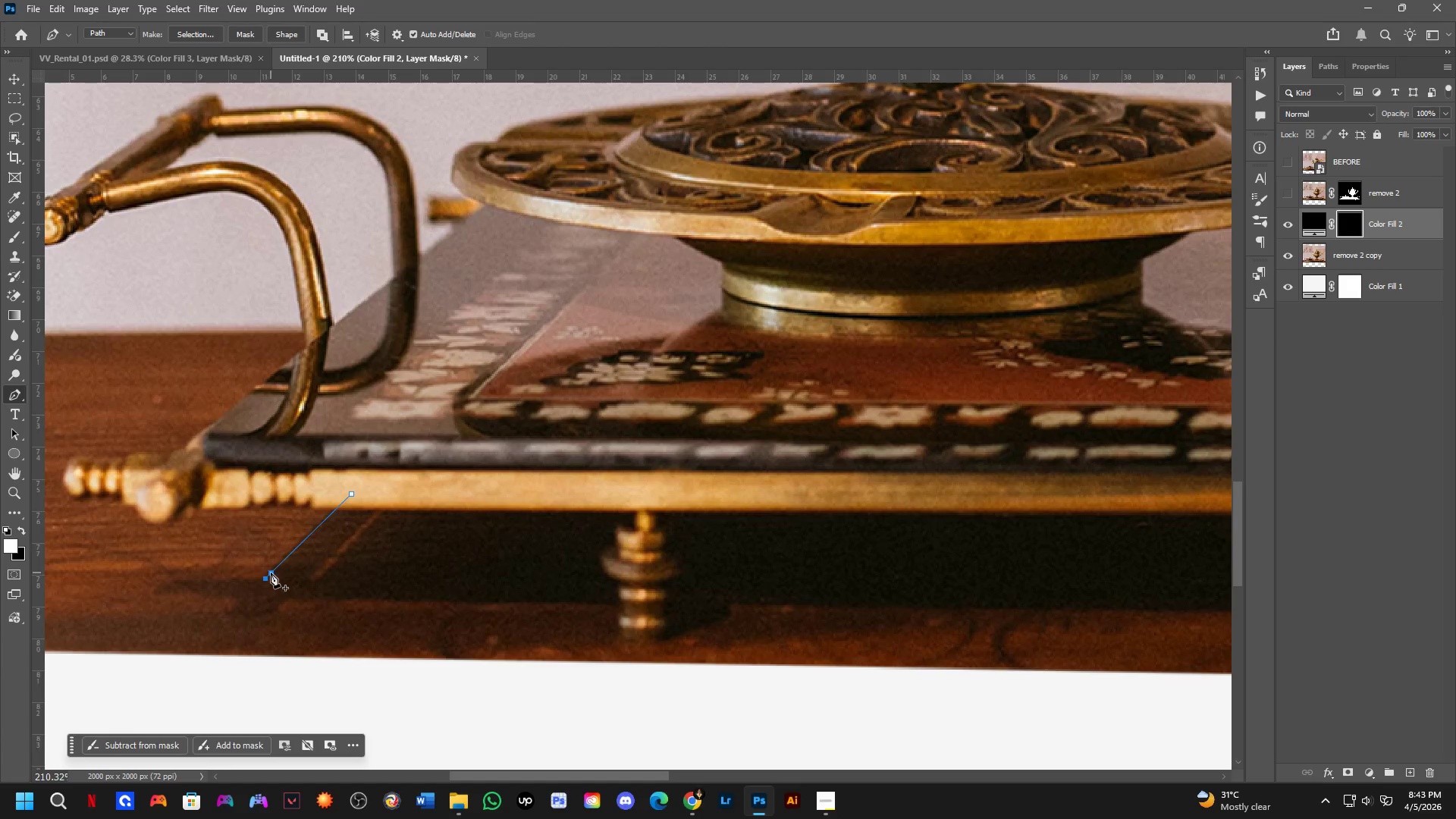 
left_click([177, 579])
 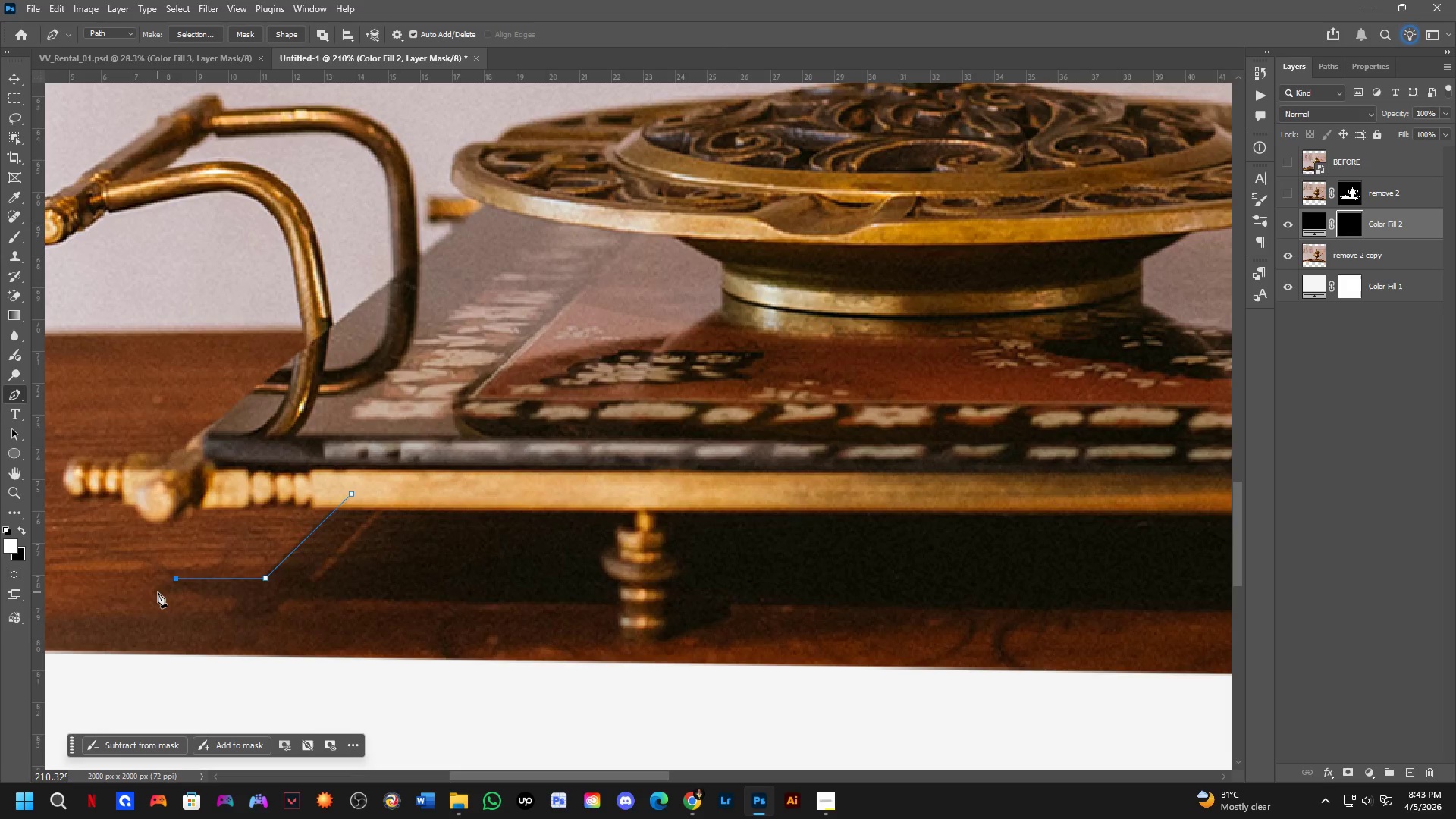 
left_click([151, 595])
 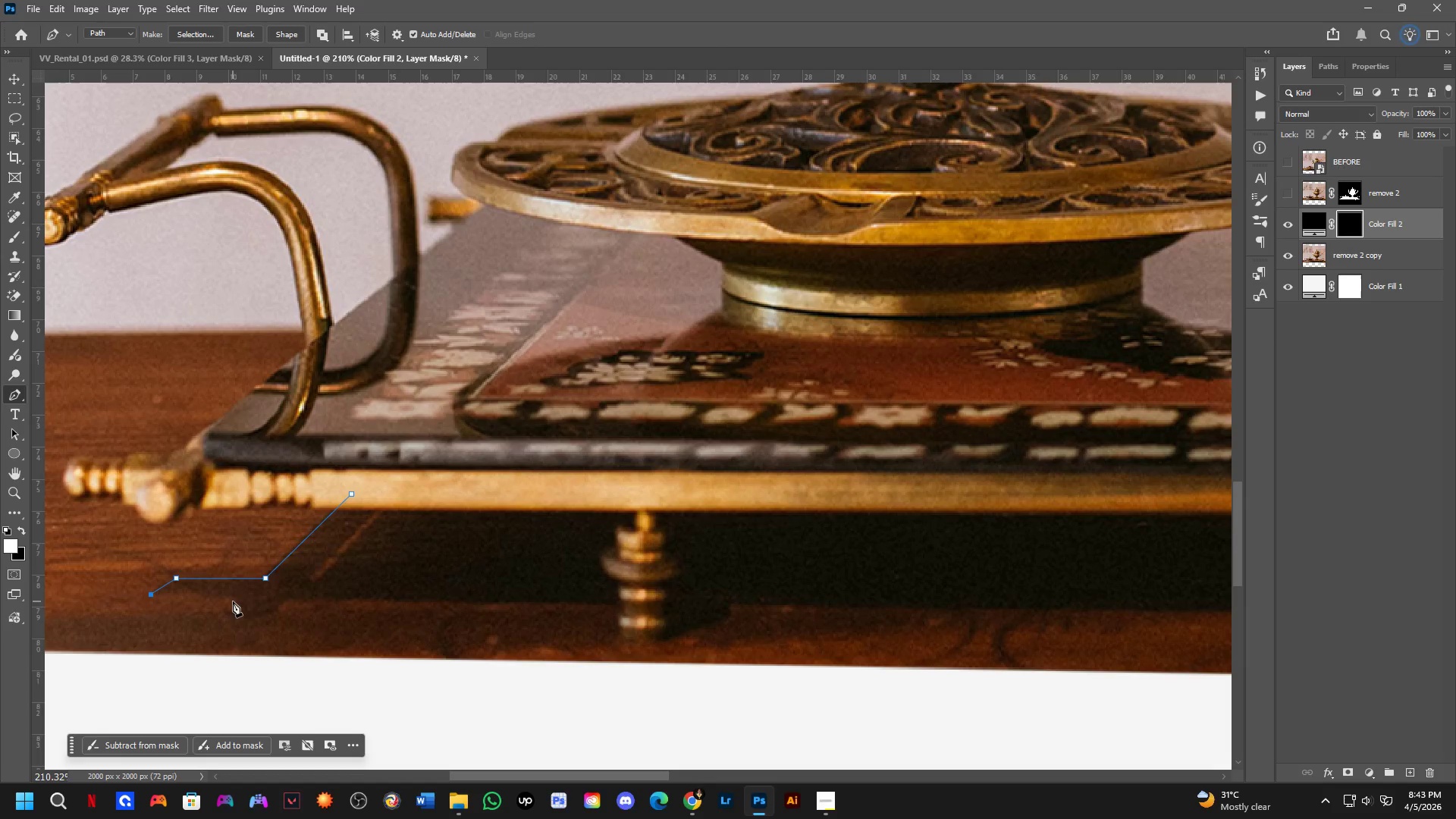 
left_click([237, 595])
 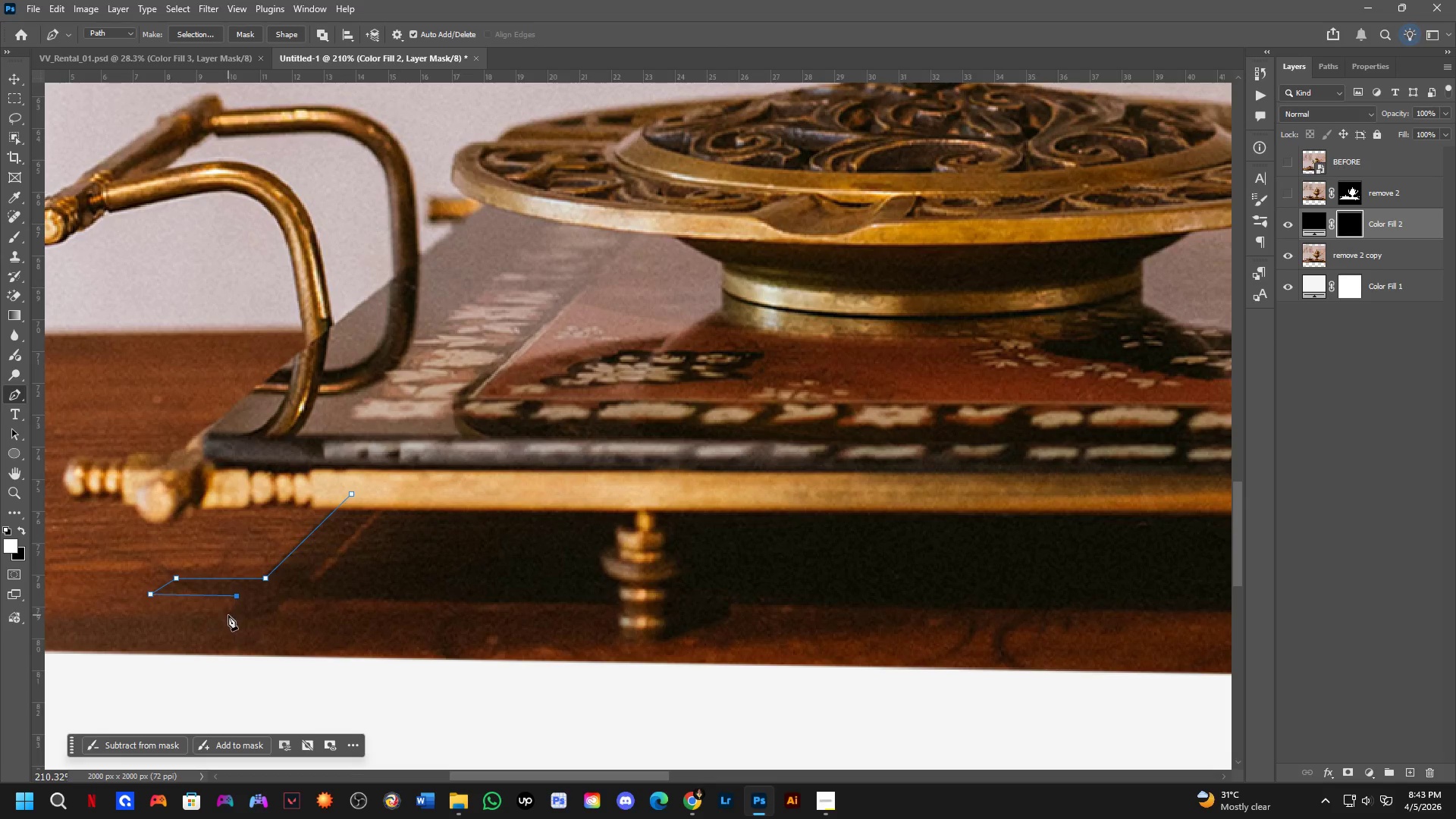 
left_click([228, 615])
 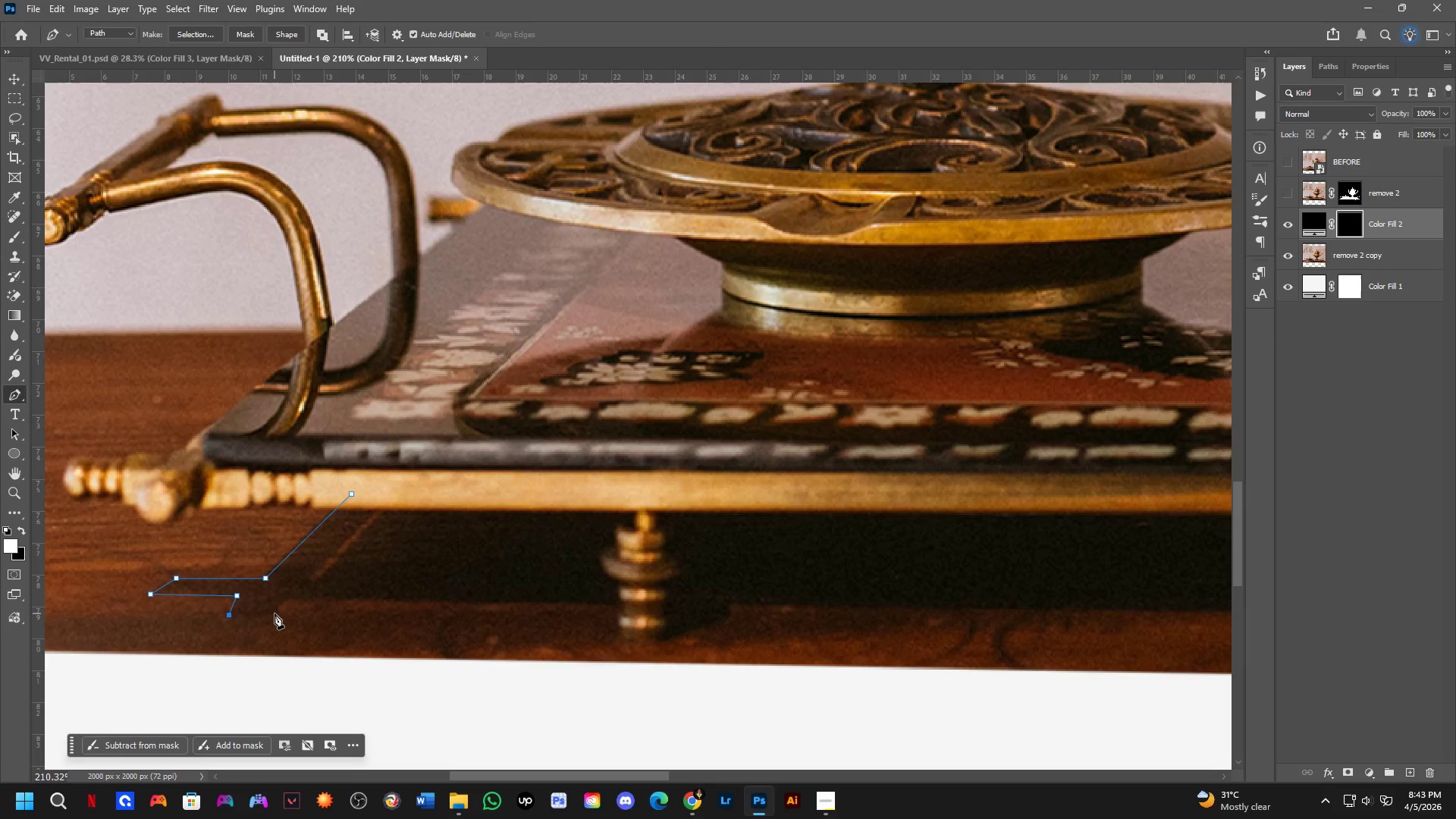 
key(Control+ControlLeft)
 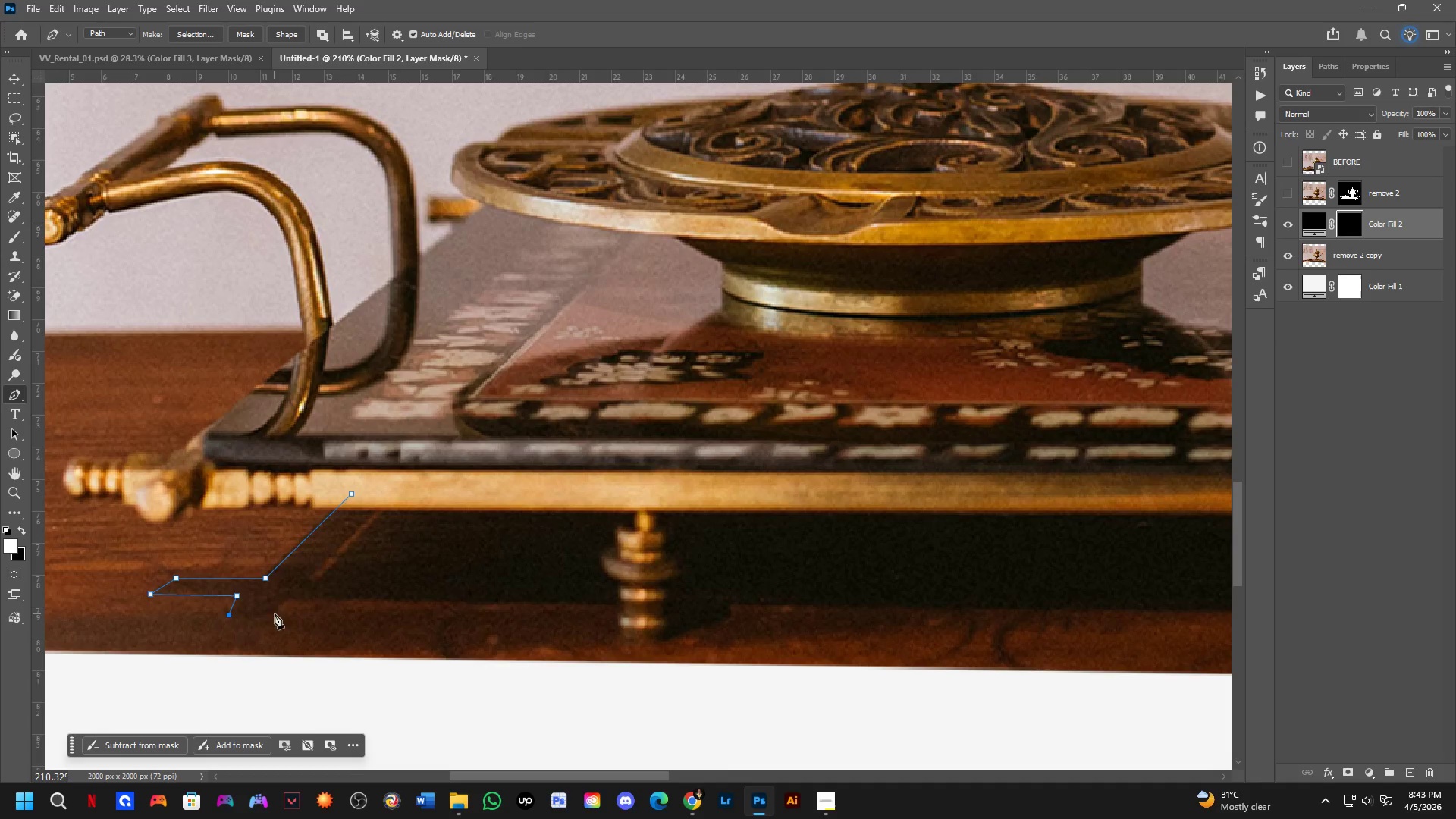 
key(Control+Z)
 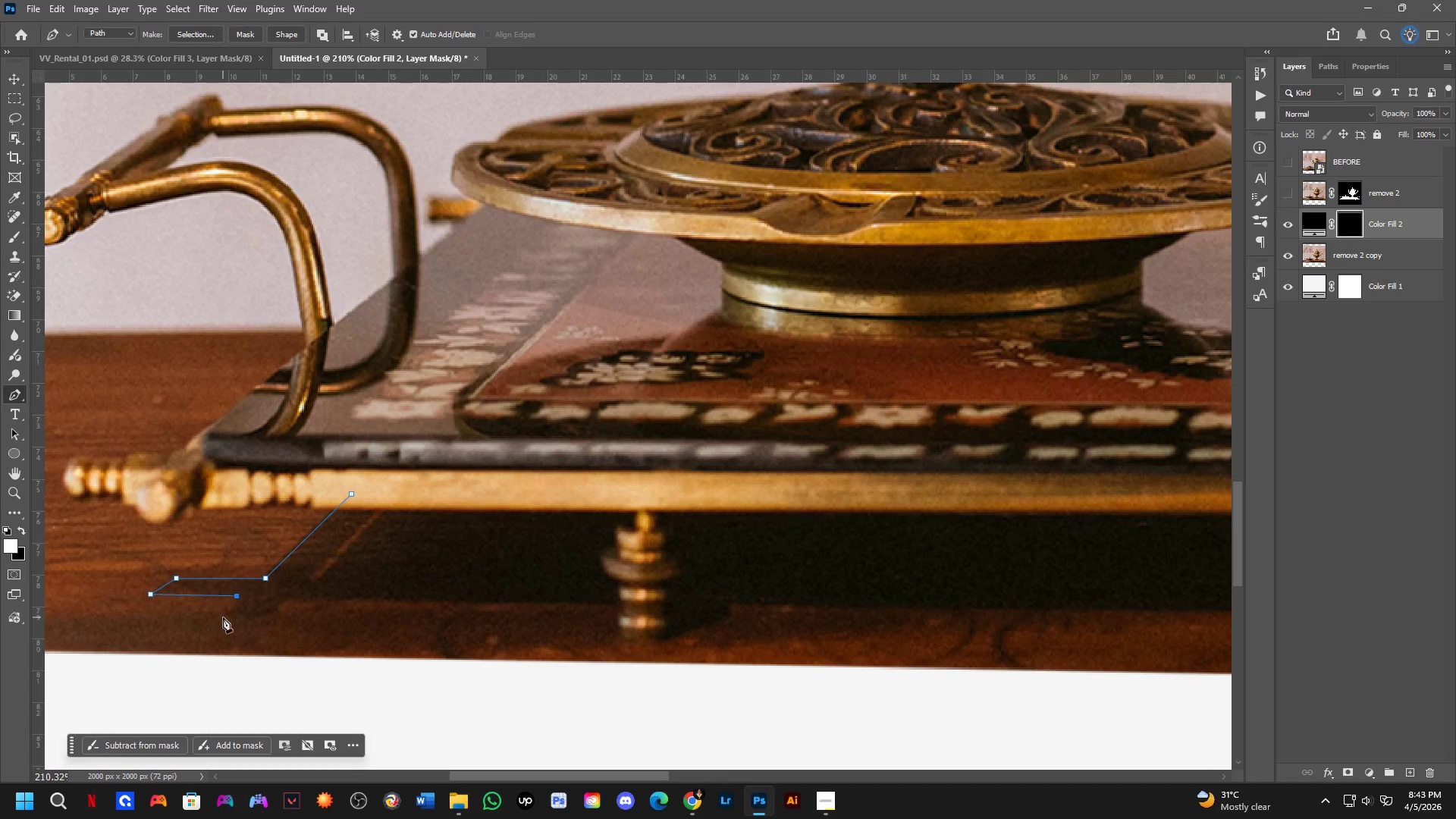 
left_click([223, 617])
 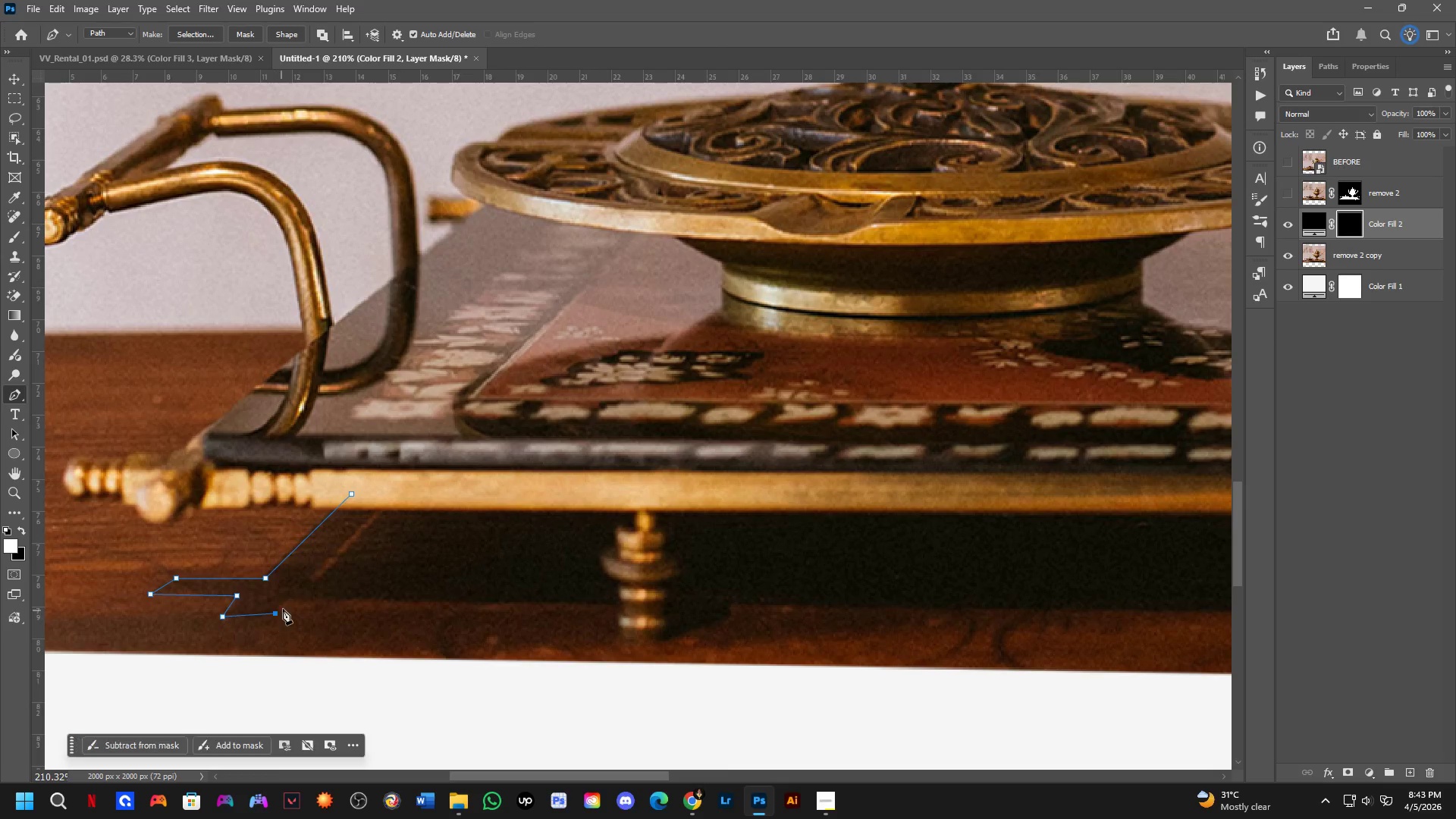 
double_click([287, 600])
 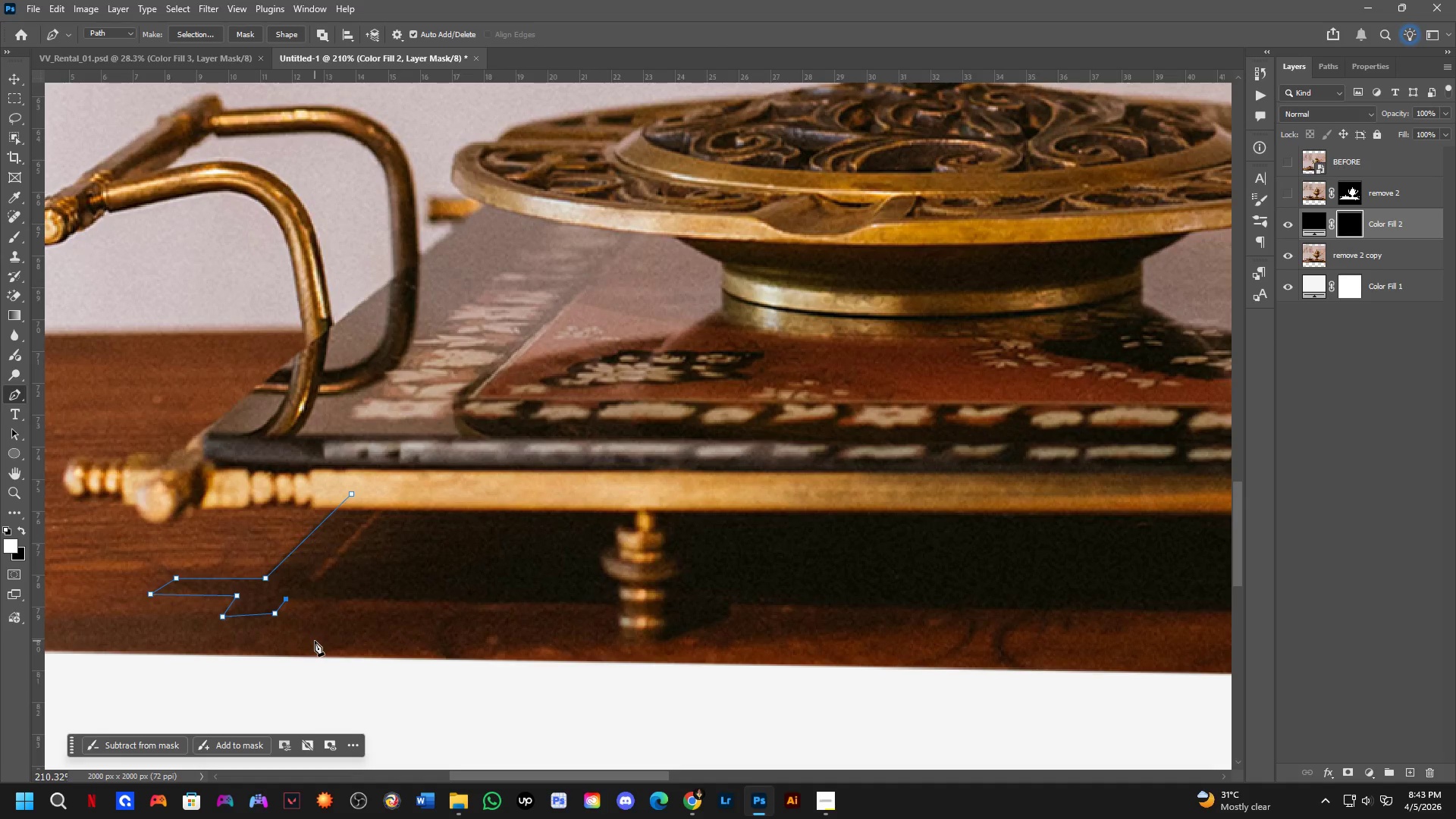 
scroll: coordinate [322, 644], scroll_direction: down, amount: 2.0
 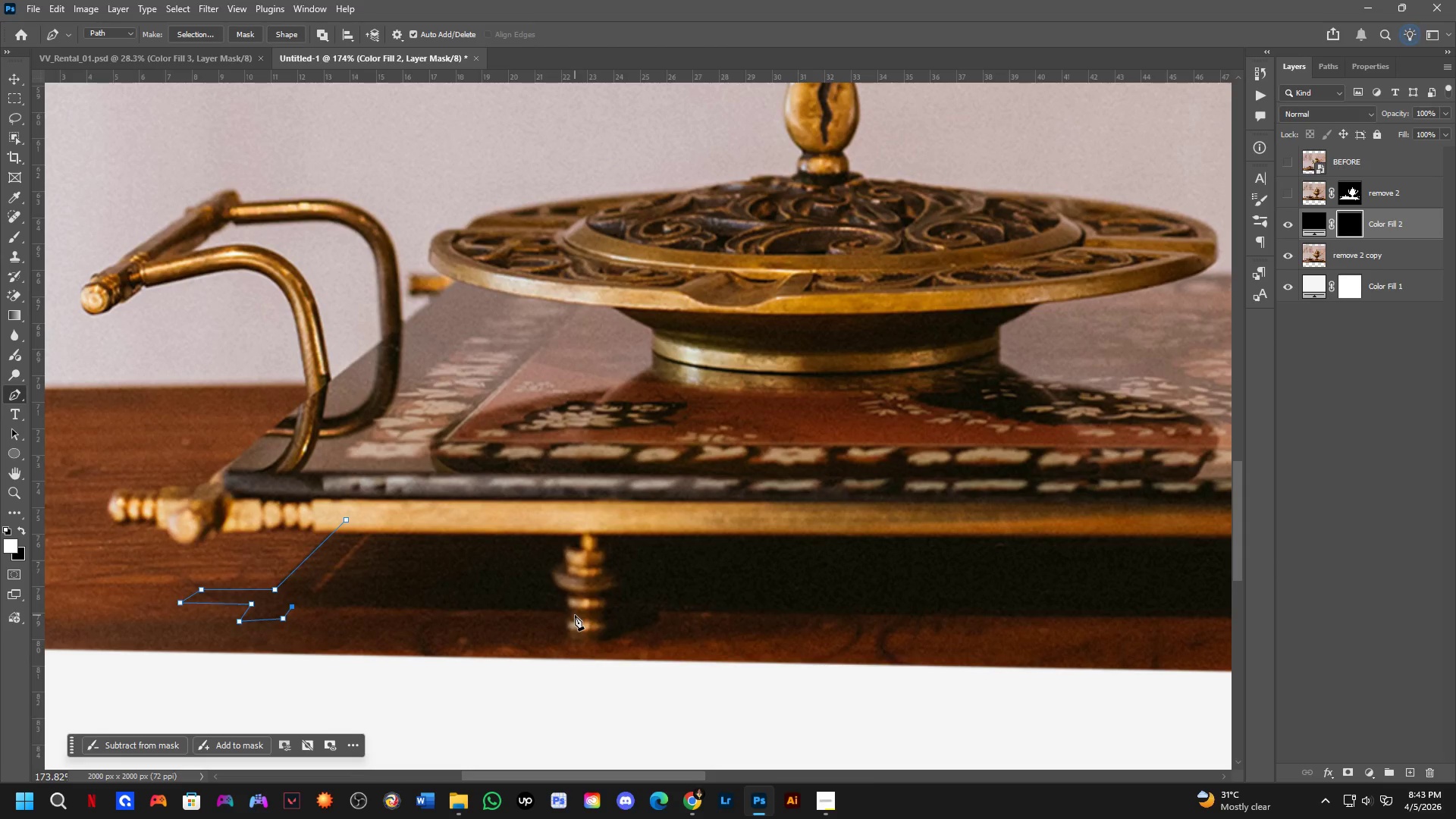 
key(Shift+ShiftLeft)
 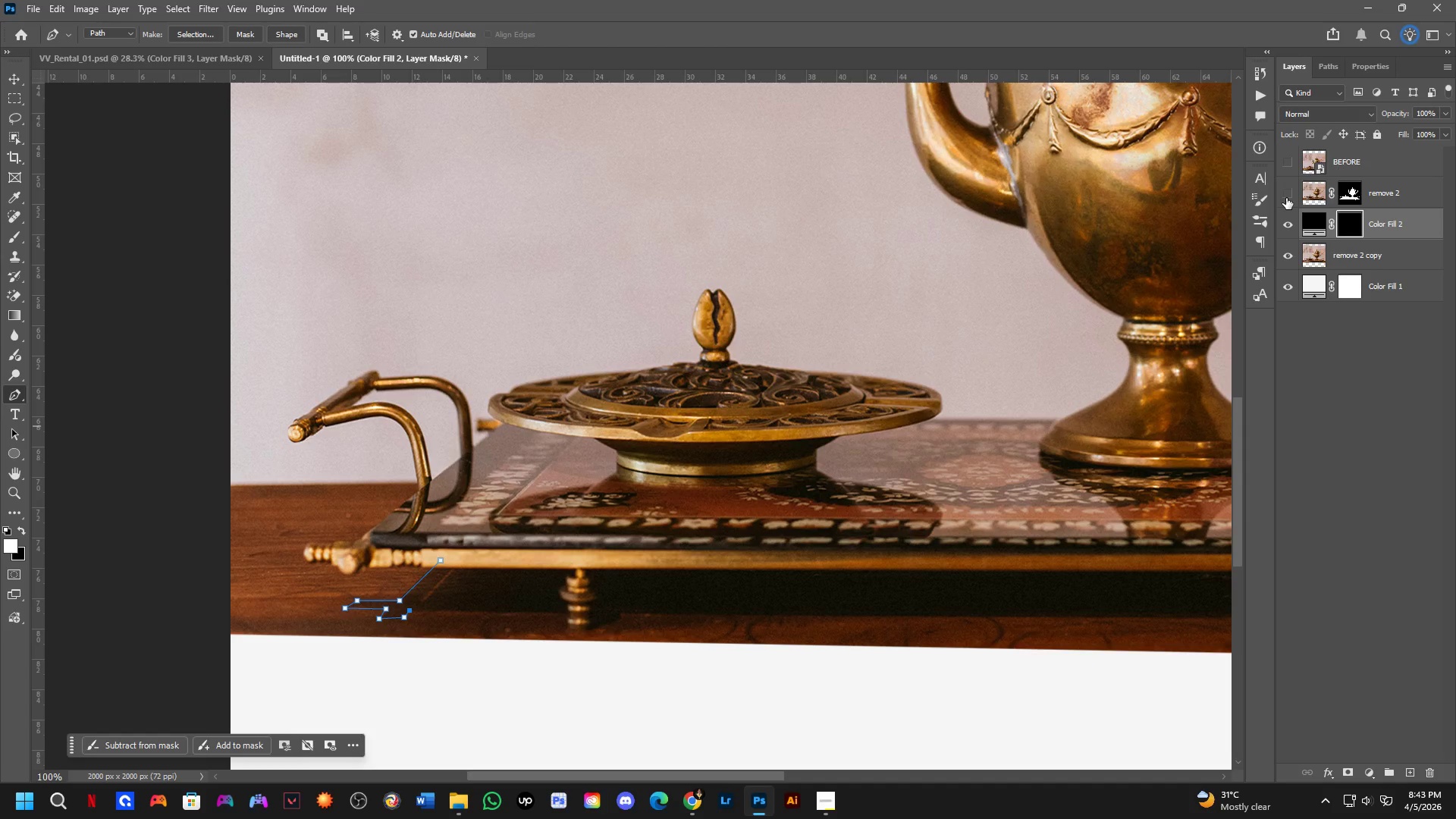 
scroll: coordinate [567, 615], scroll_direction: down, amount: 2.0
 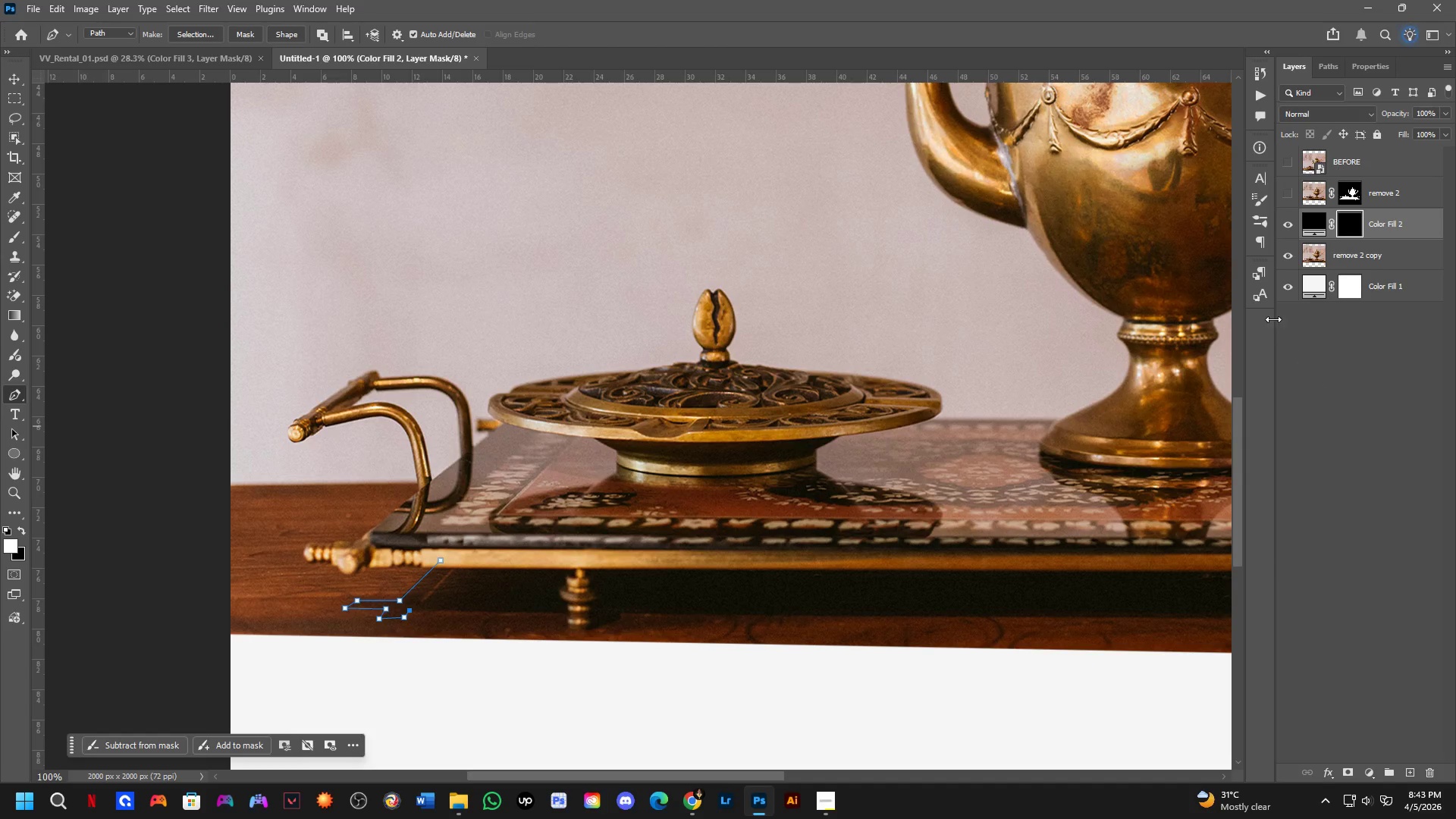 
double_click([1286, 198])
 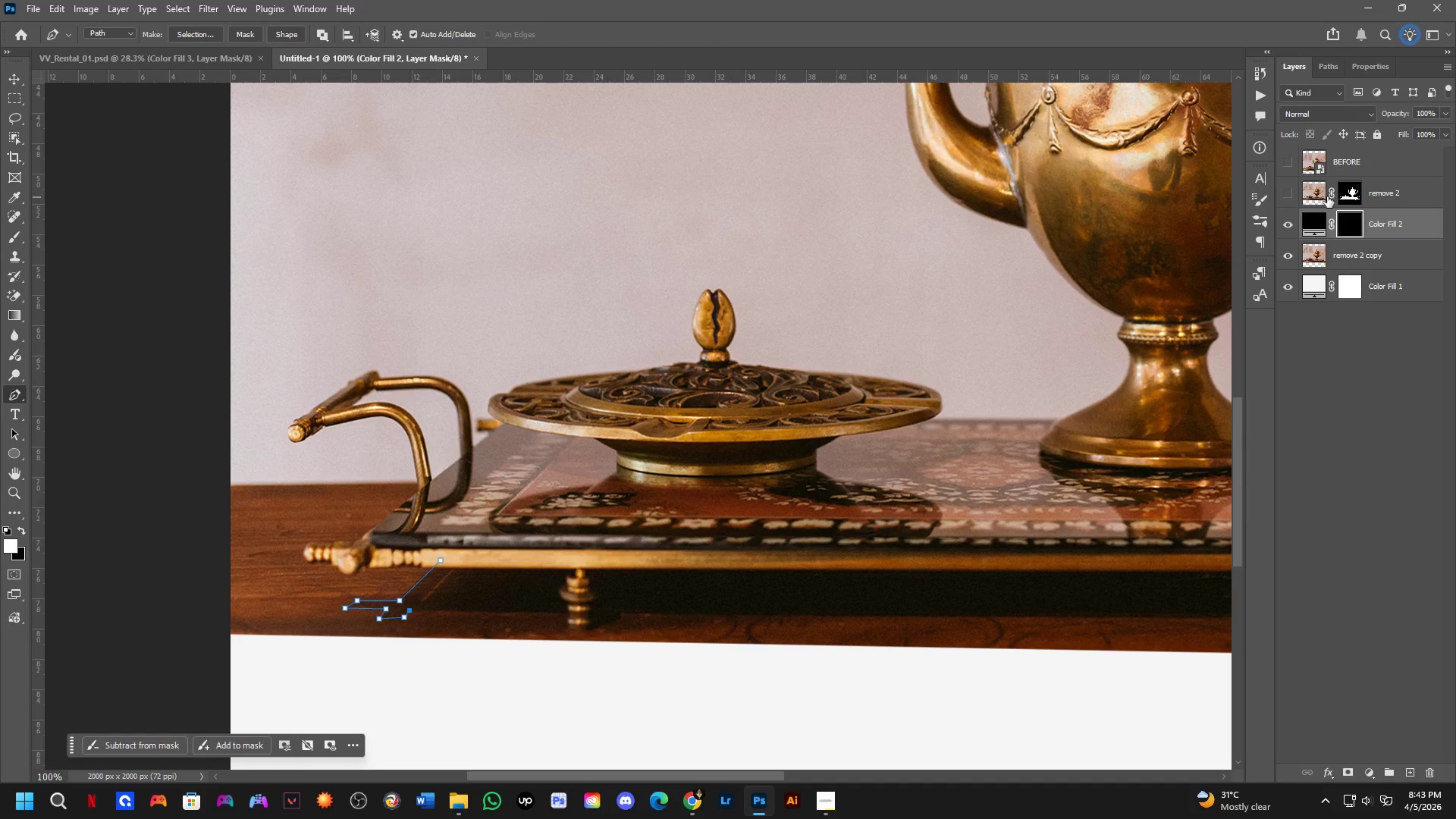 
hold_key(key=ControlLeft, duration=0.48)
left_click([1353, 189])
 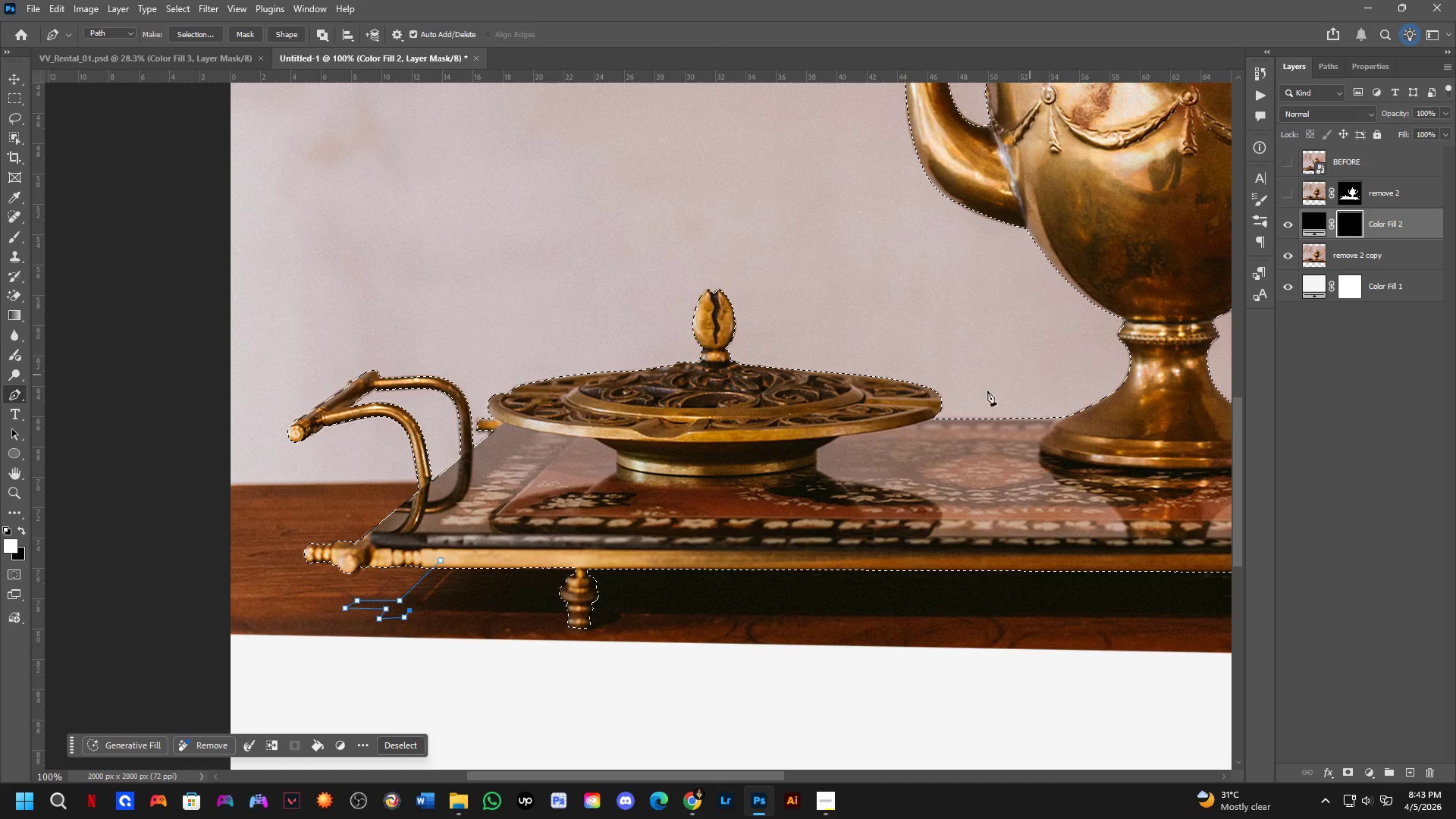 
scroll: coordinate [898, 428], scroll_direction: up, amount: 2.0
 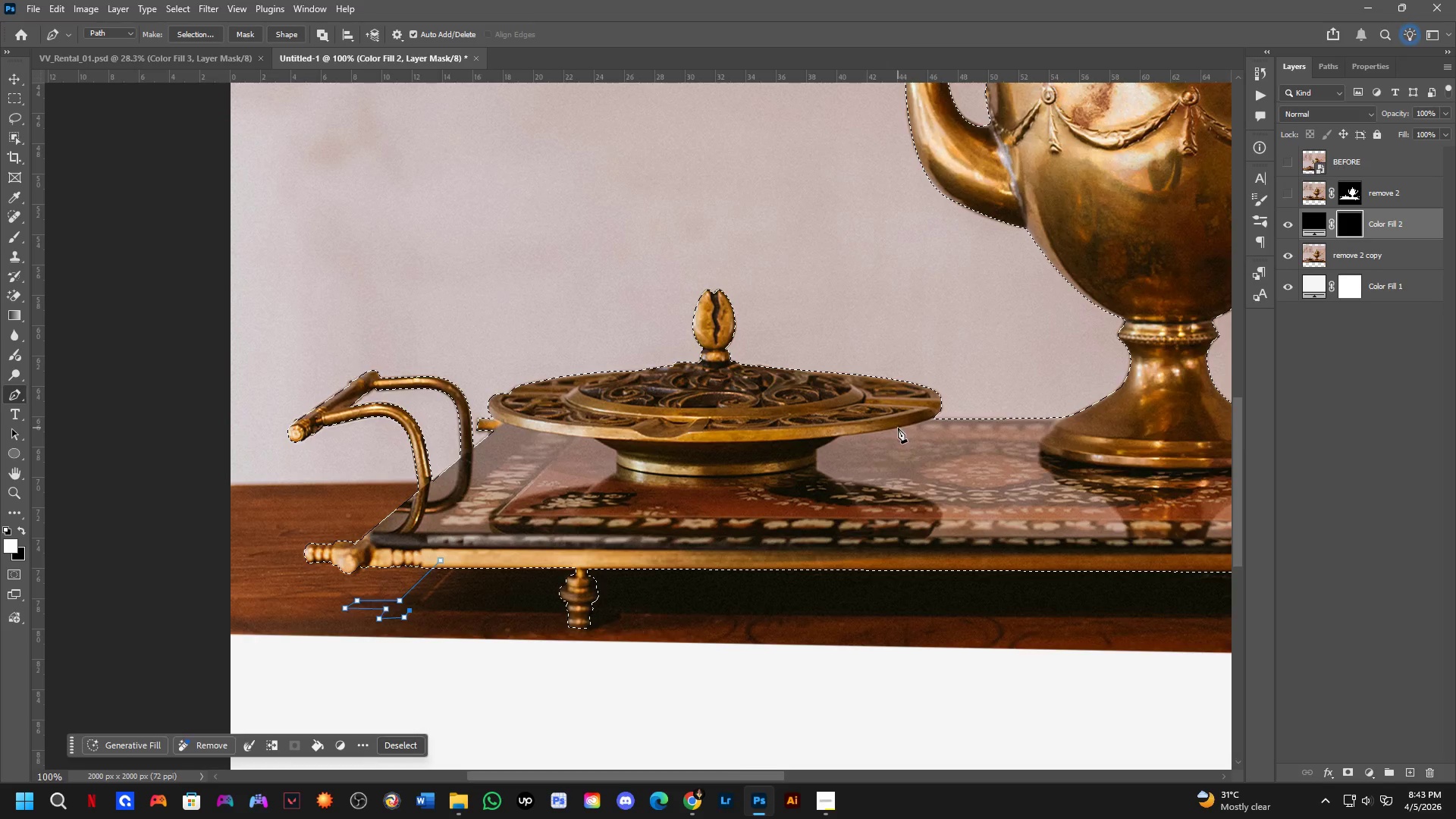 
key(Control+D)
 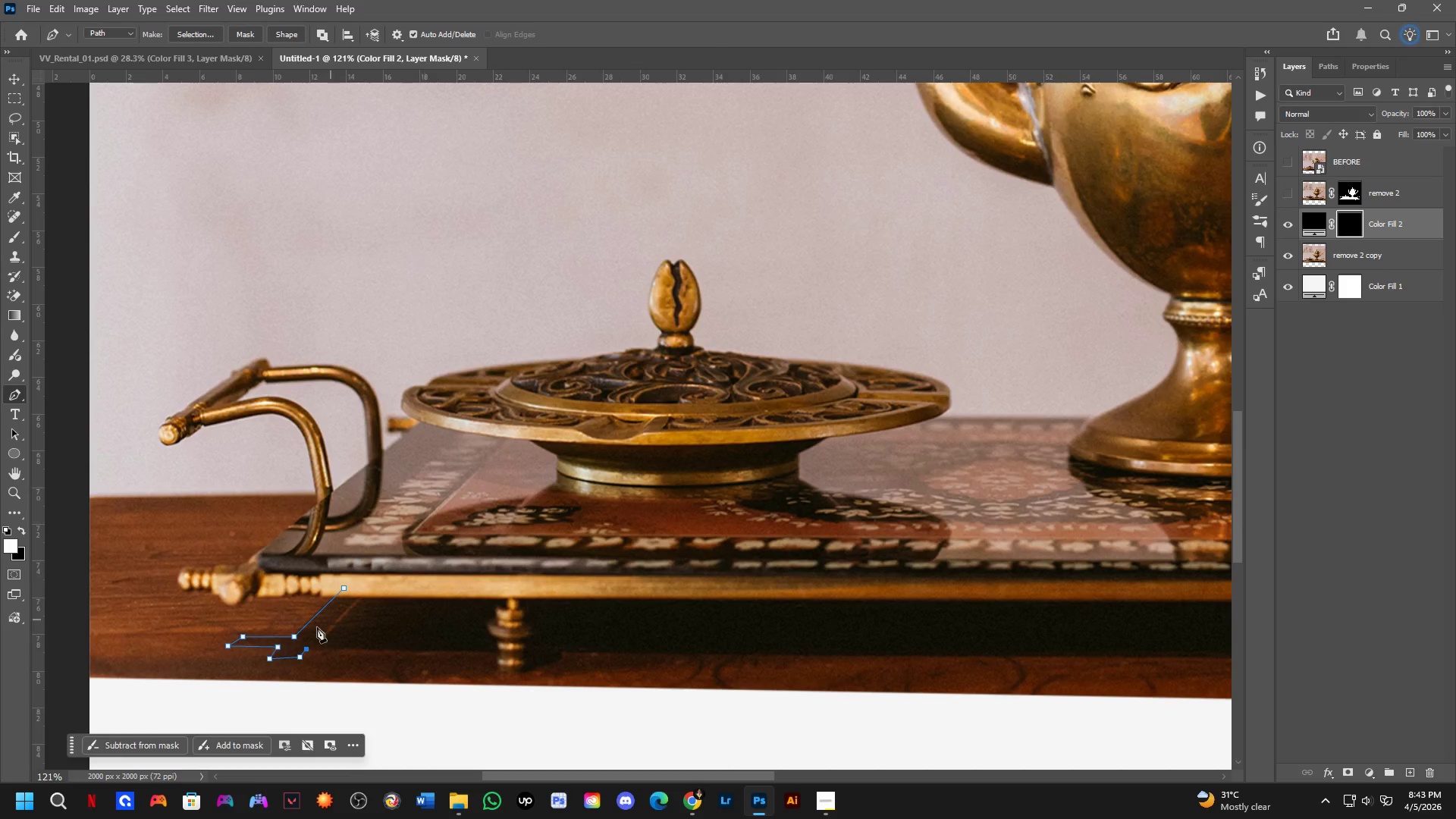 
scroll: coordinate [331, 624], scroll_direction: up, amount: 2.0
 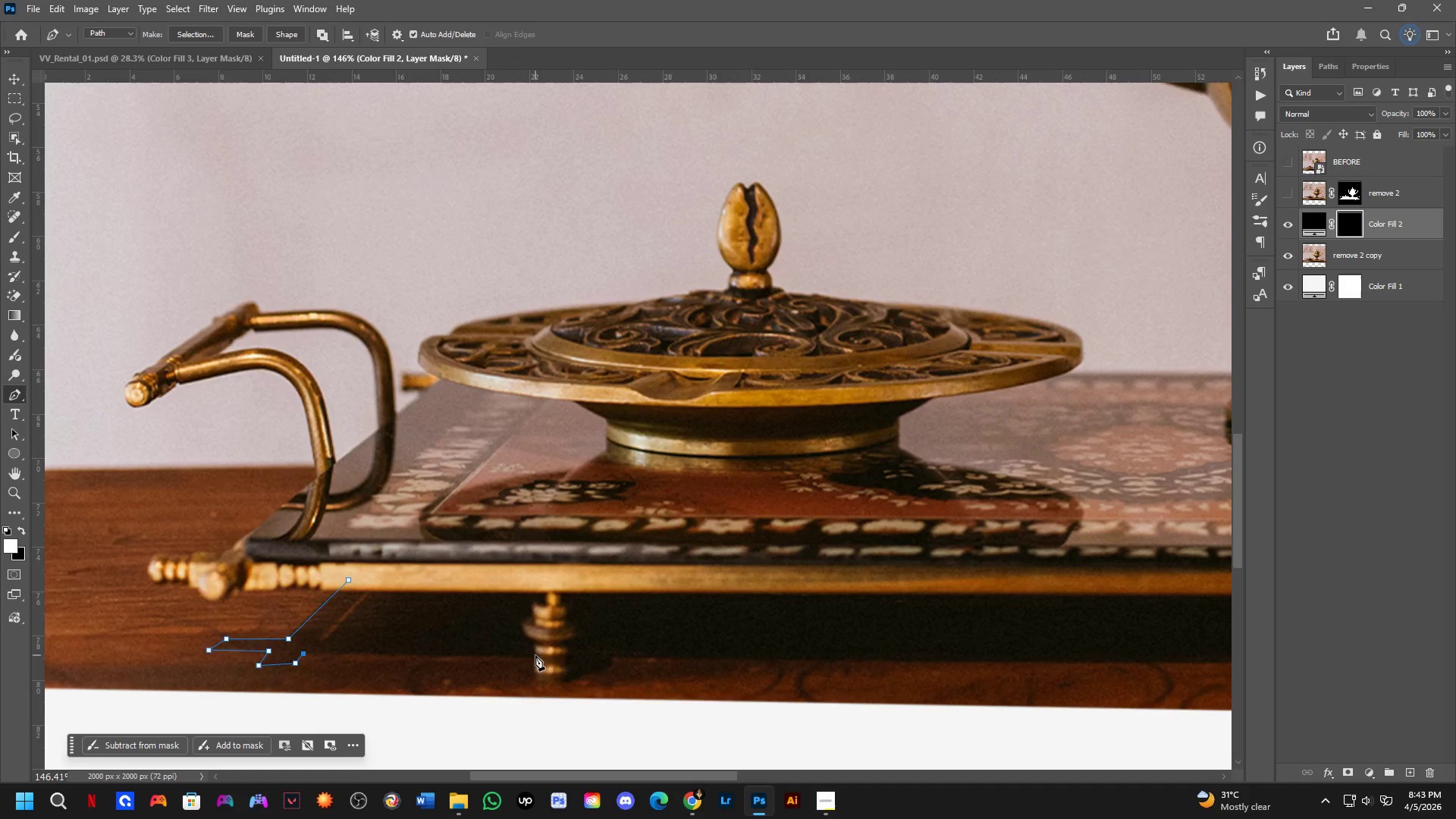 
left_click([535, 654])
 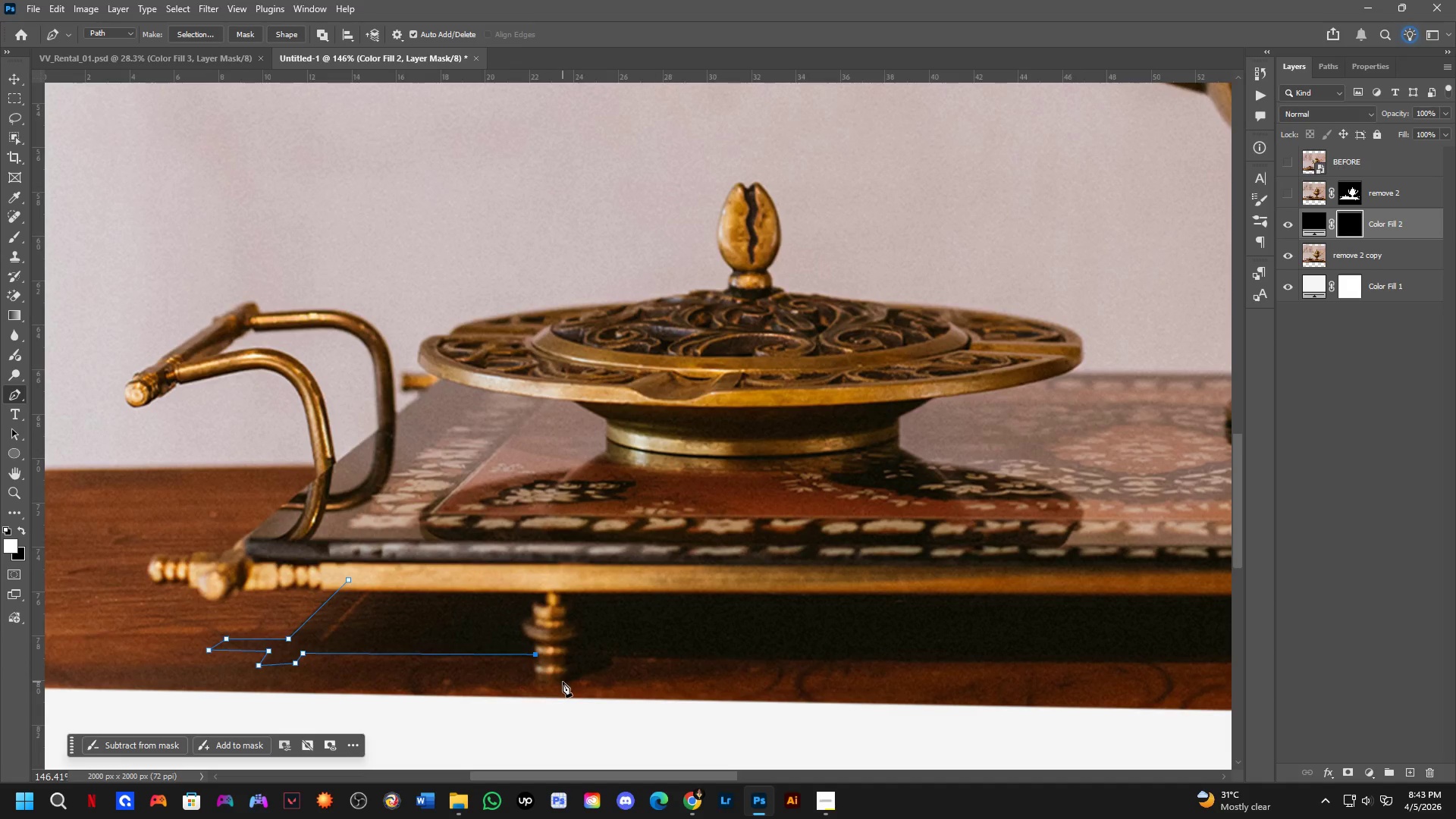 
hold_key(key=Space, duration=0.56)
 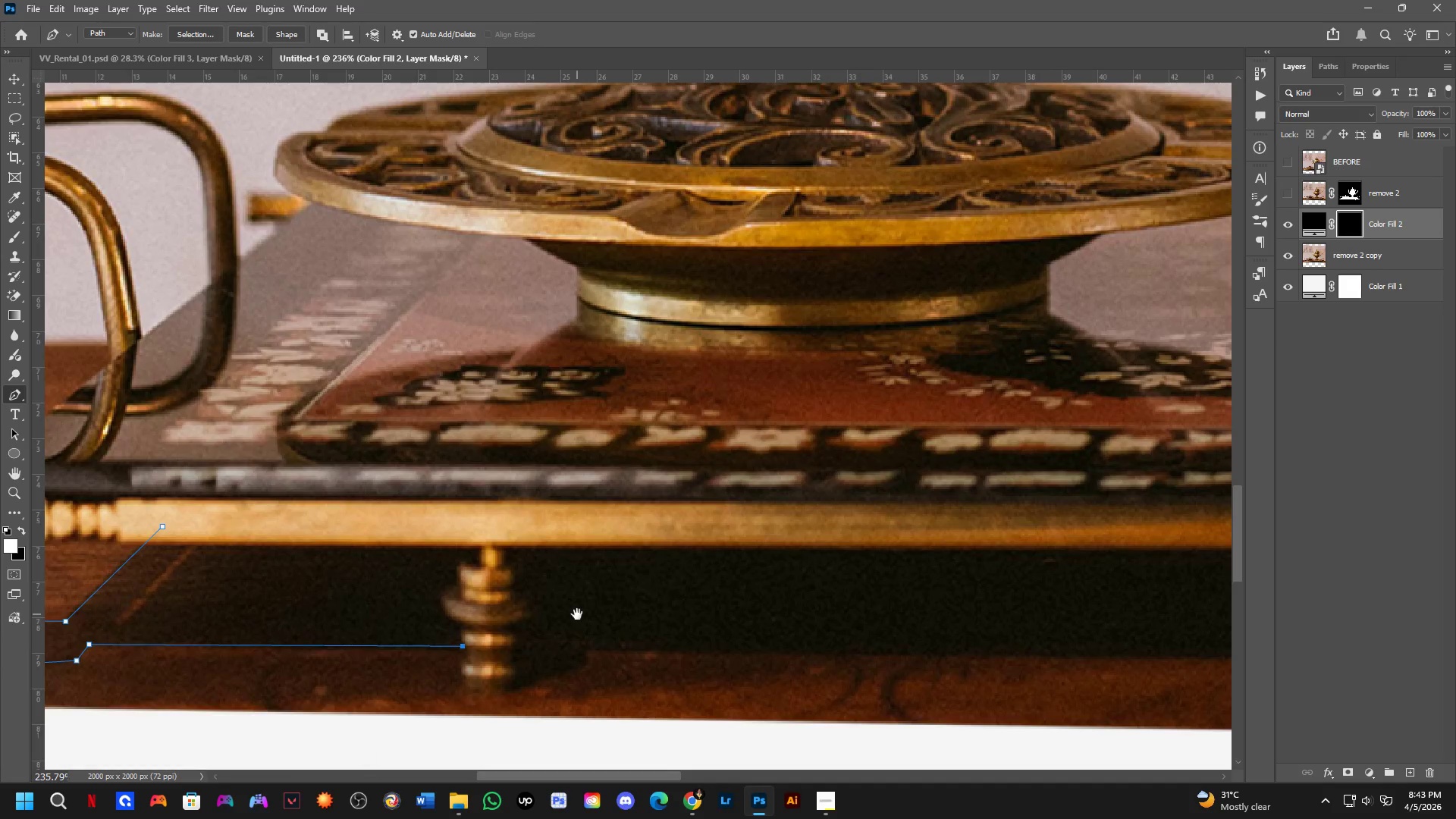 
left_click_drag(start_coordinate=[618, 626], to_coordinate=[576, 611])
 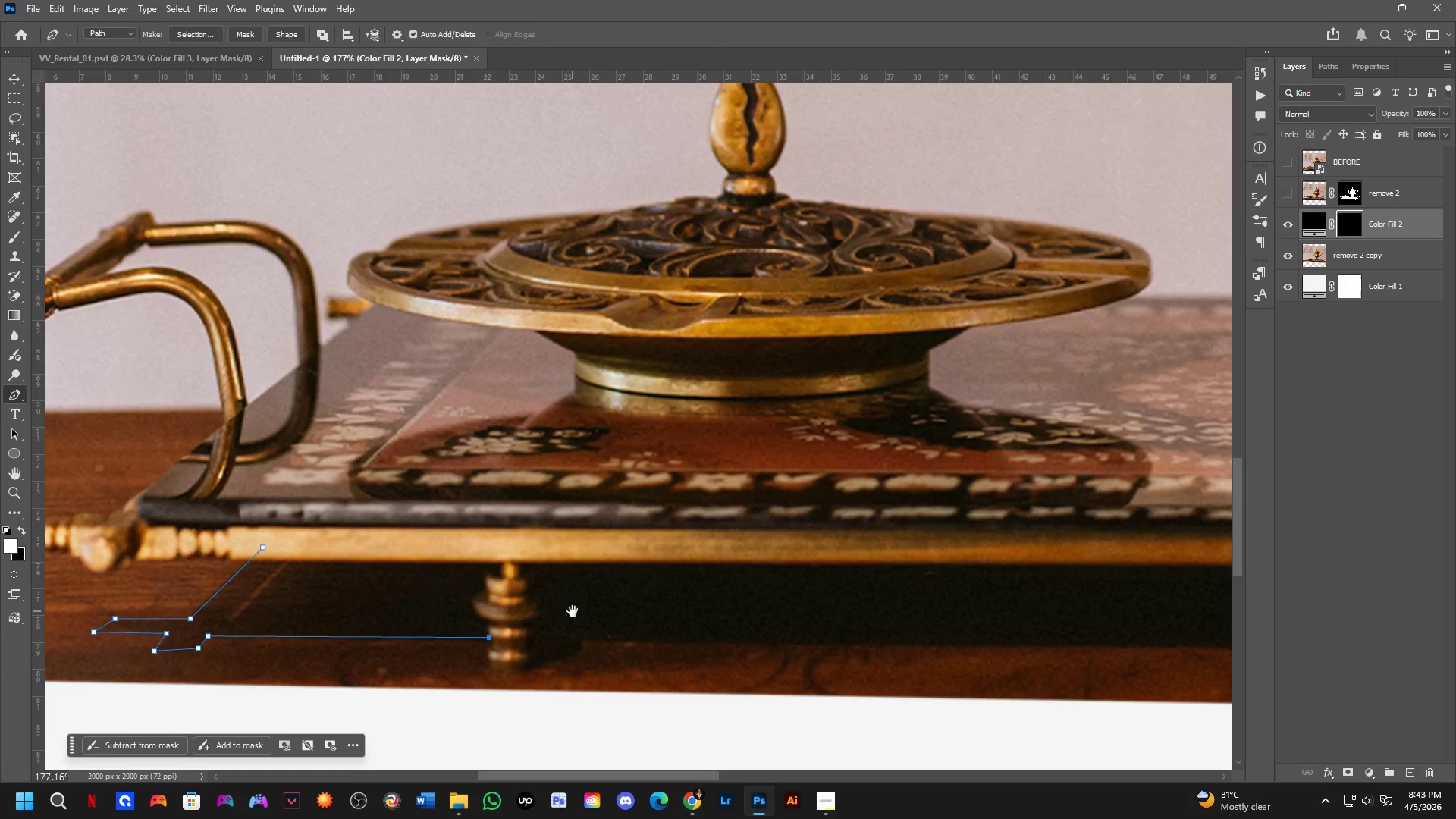 
scroll: coordinate [557, 665], scroll_direction: up, amount: 2.0
 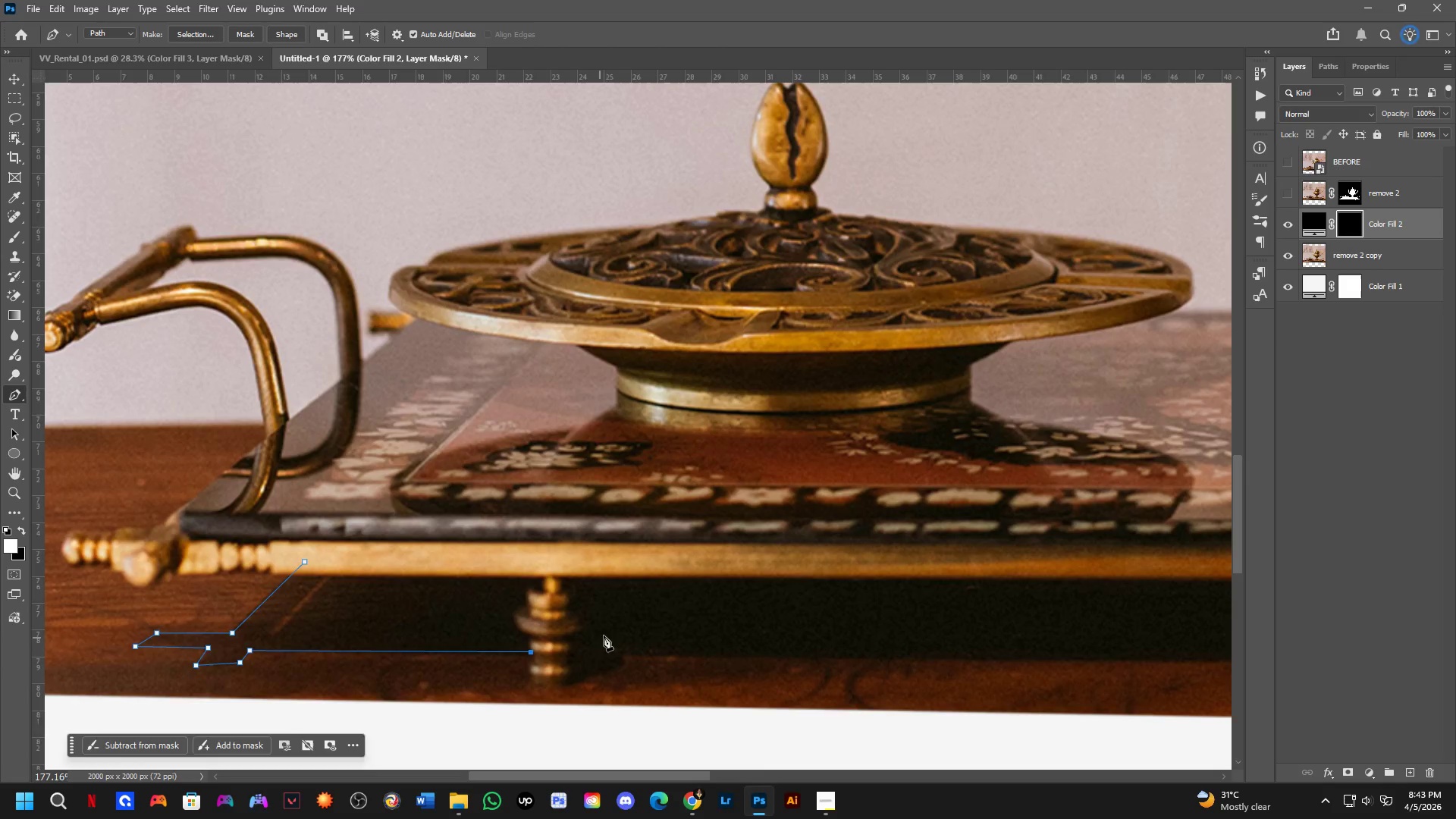 
hold_key(key=Space, duration=0.53)
 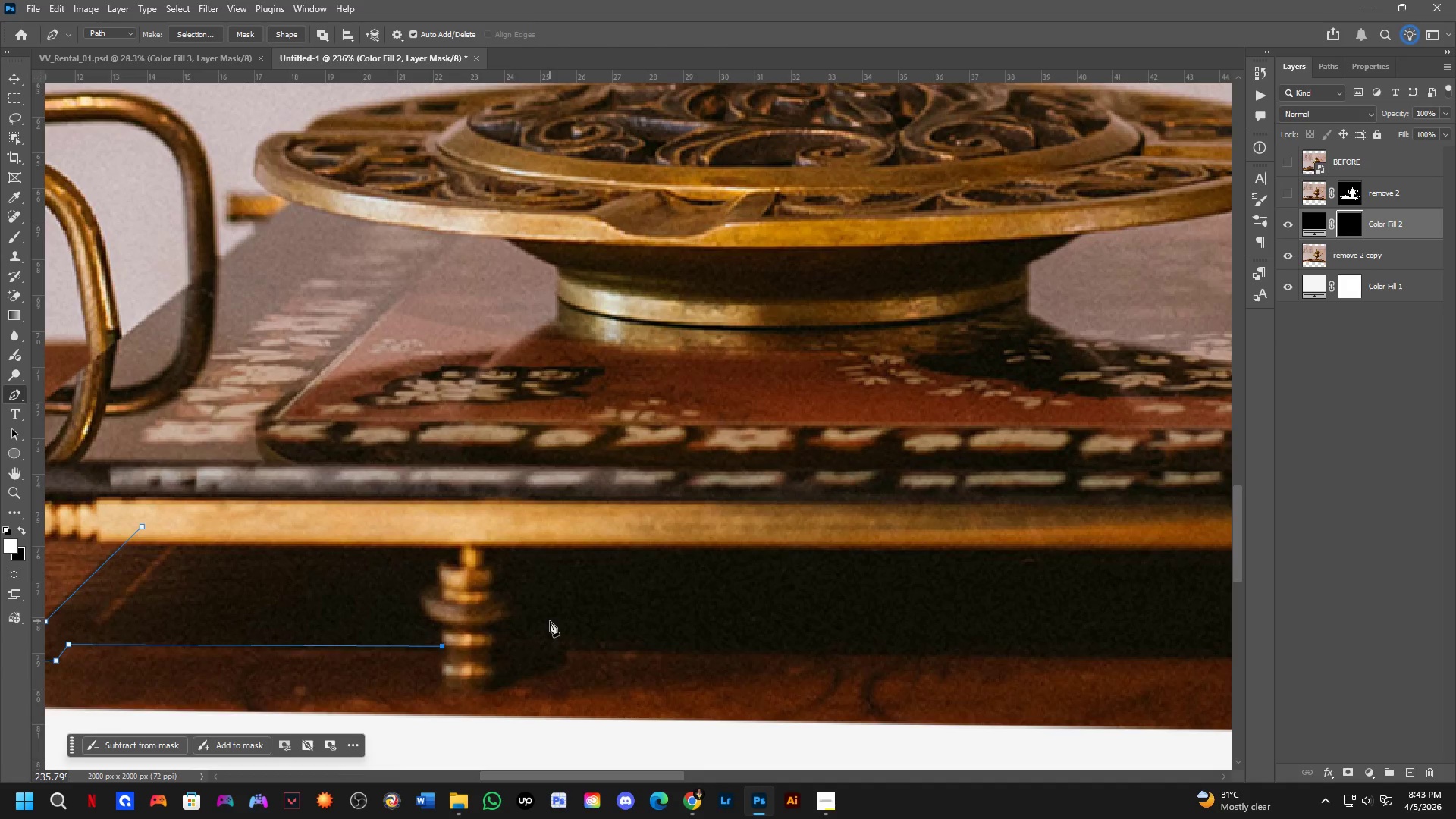 
left_click_drag(start_coordinate=[577, 614], to_coordinate=[557, 614])
 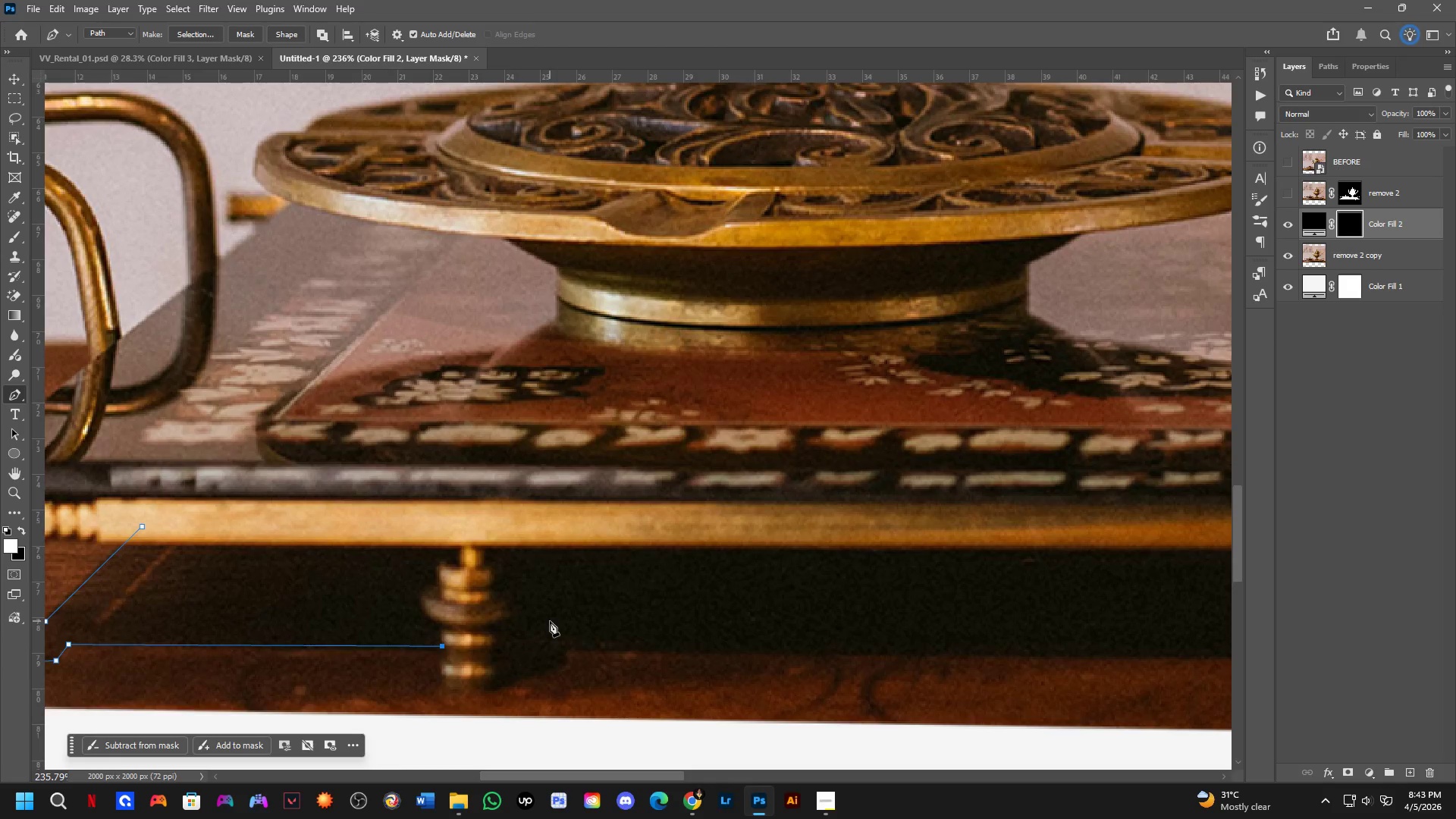 
scroll: coordinate [568, 612], scroll_direction: up, amount: 3.0
 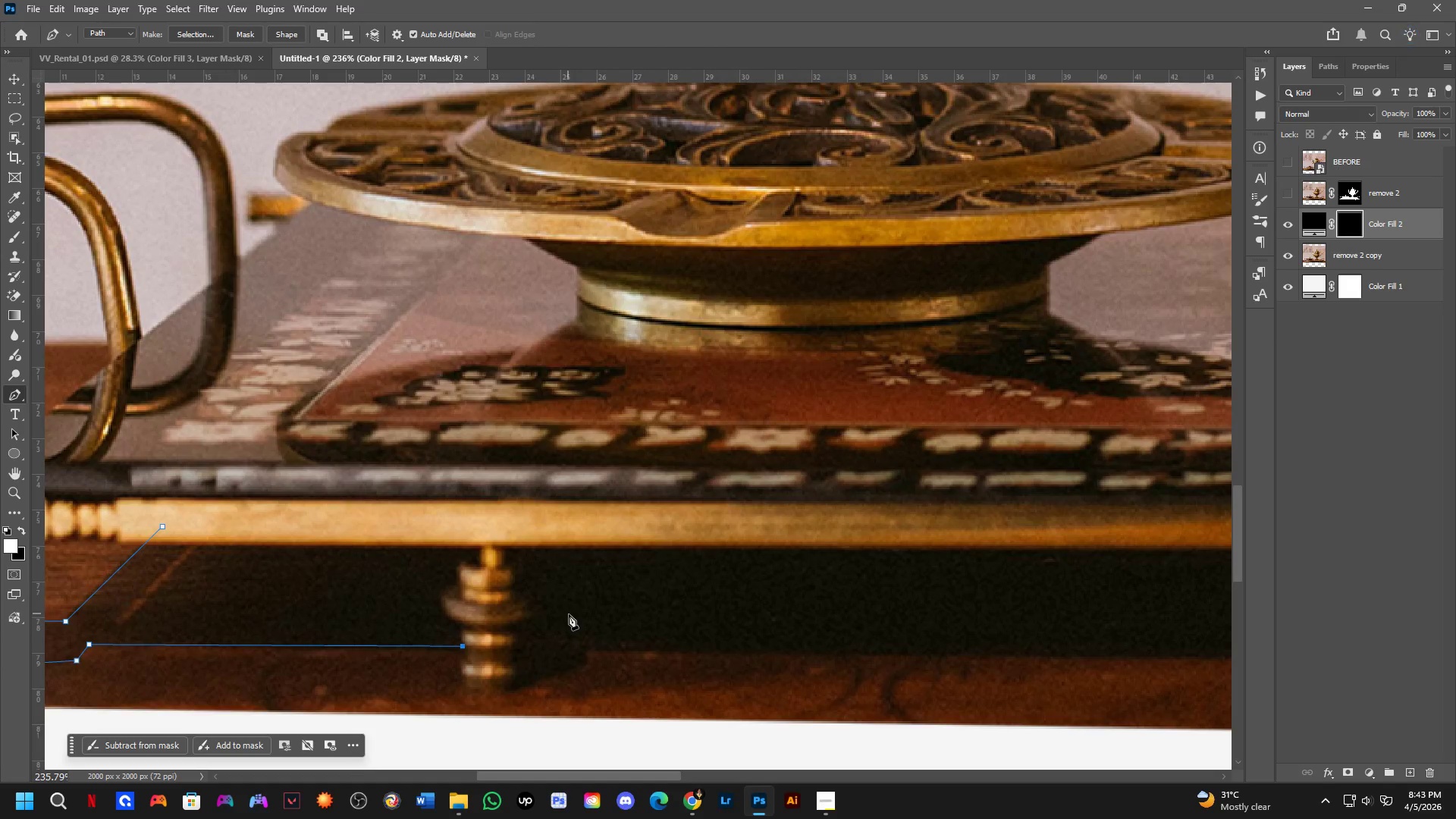 
hold_key(key=Space, duration=0.69)
 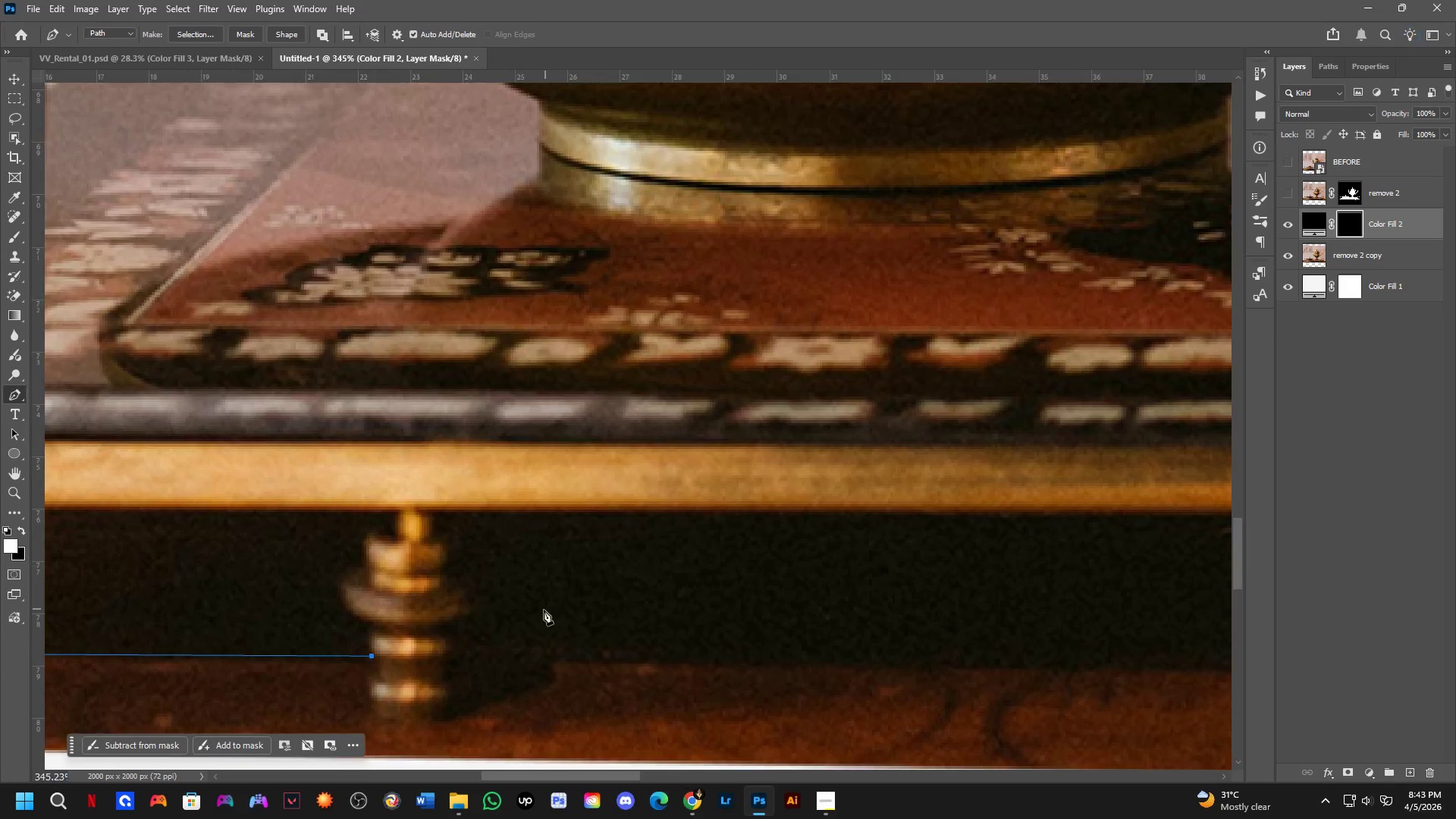 
left_click_drag(start_coordinate=[575, 610], to_coordinate=[558, 607])
 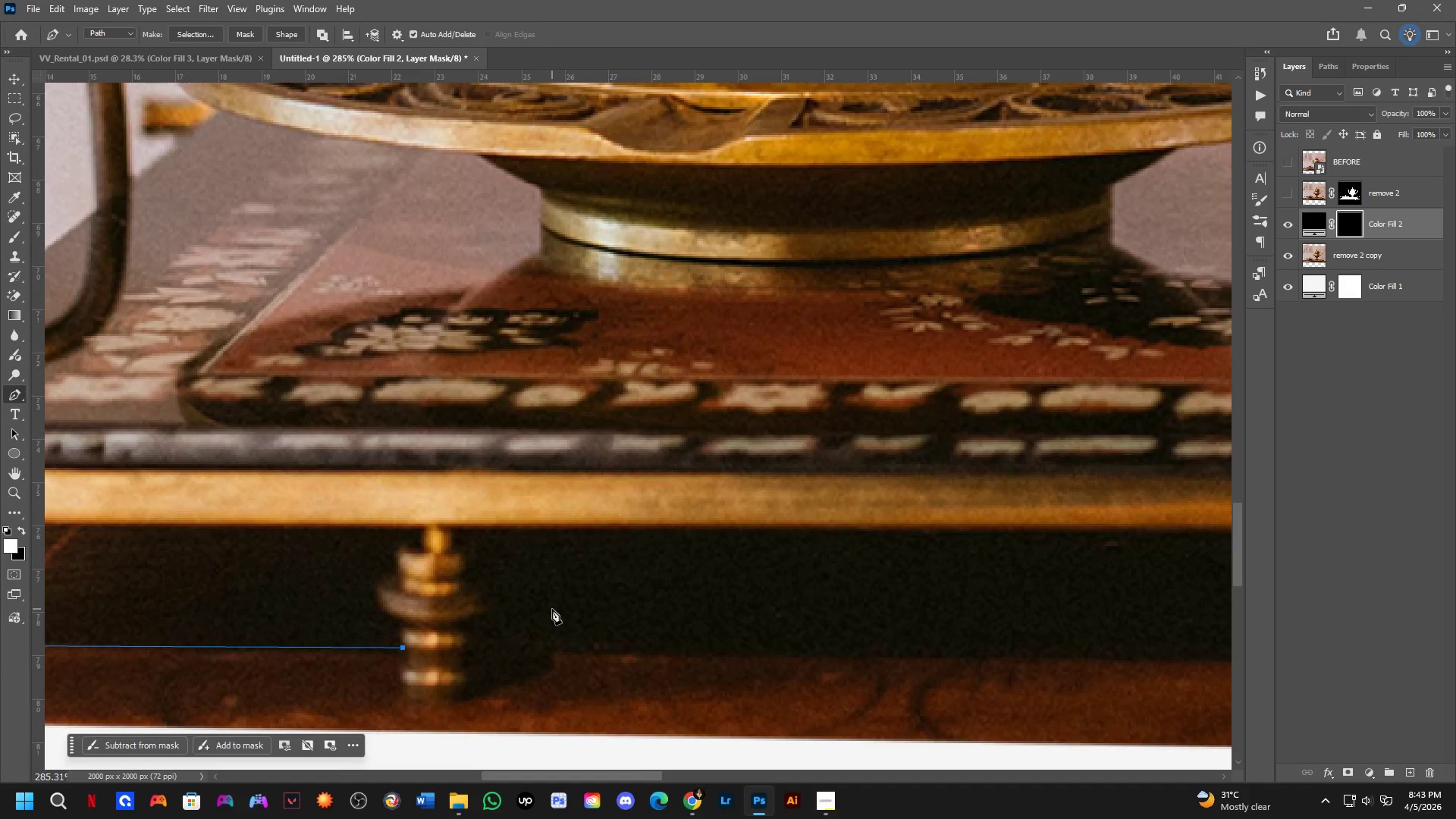 
scroll: coordinate [551, 621], scroll_direction: up, amount: 2.0
 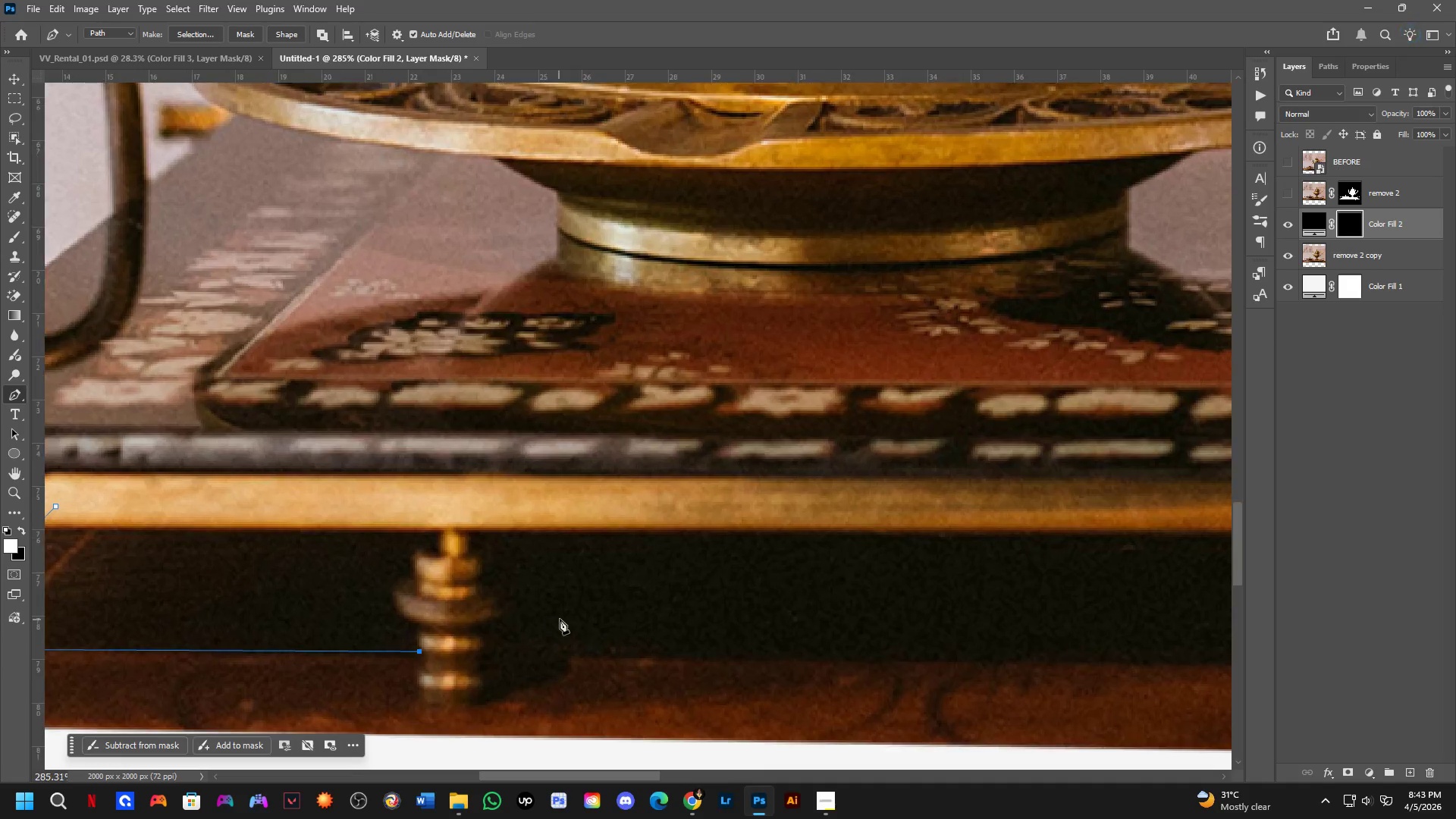 
scroll: coordinate [467, 655], scroll_direction: down, amount: 2.0
 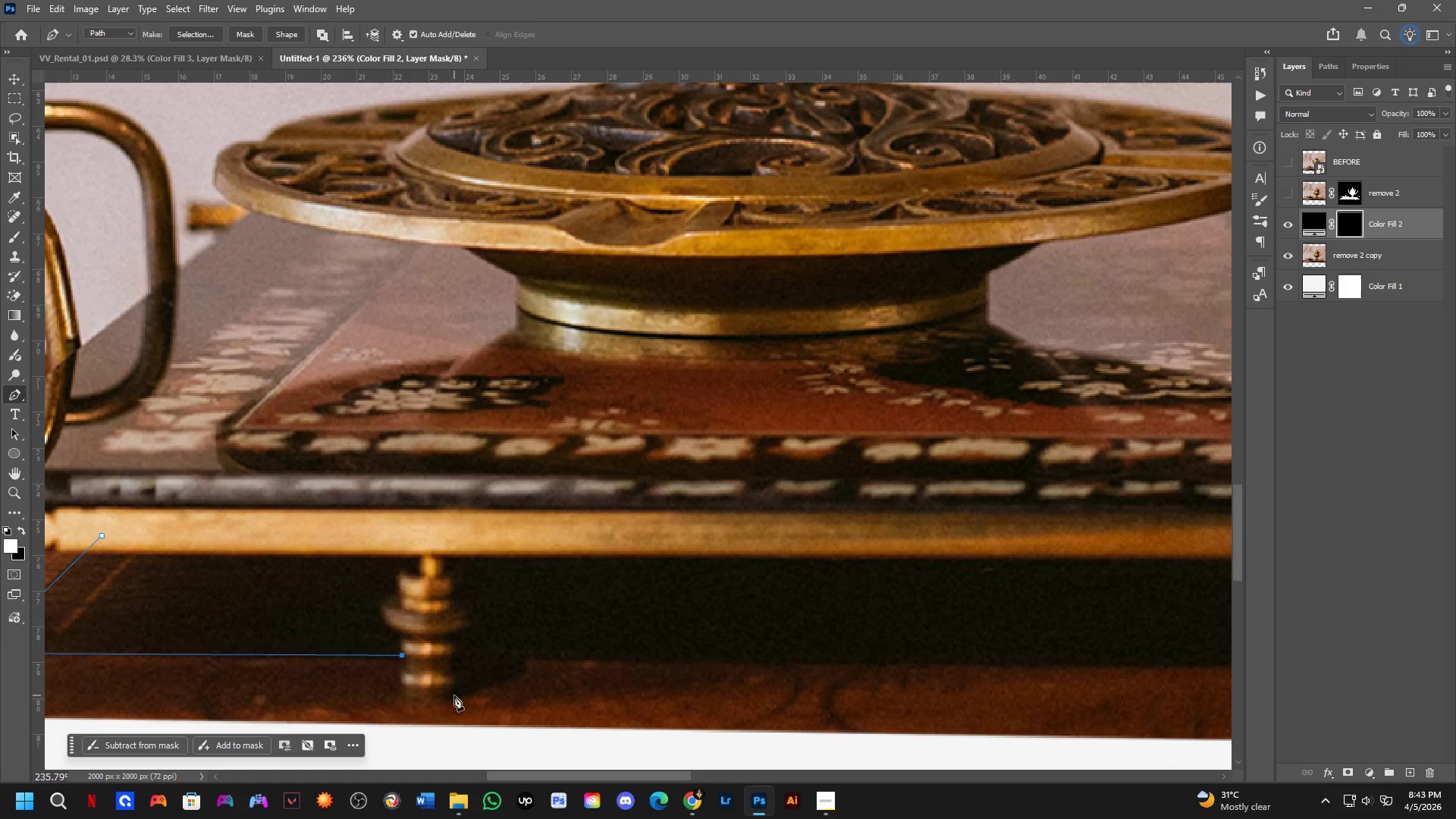 
left_click([450, 695])
 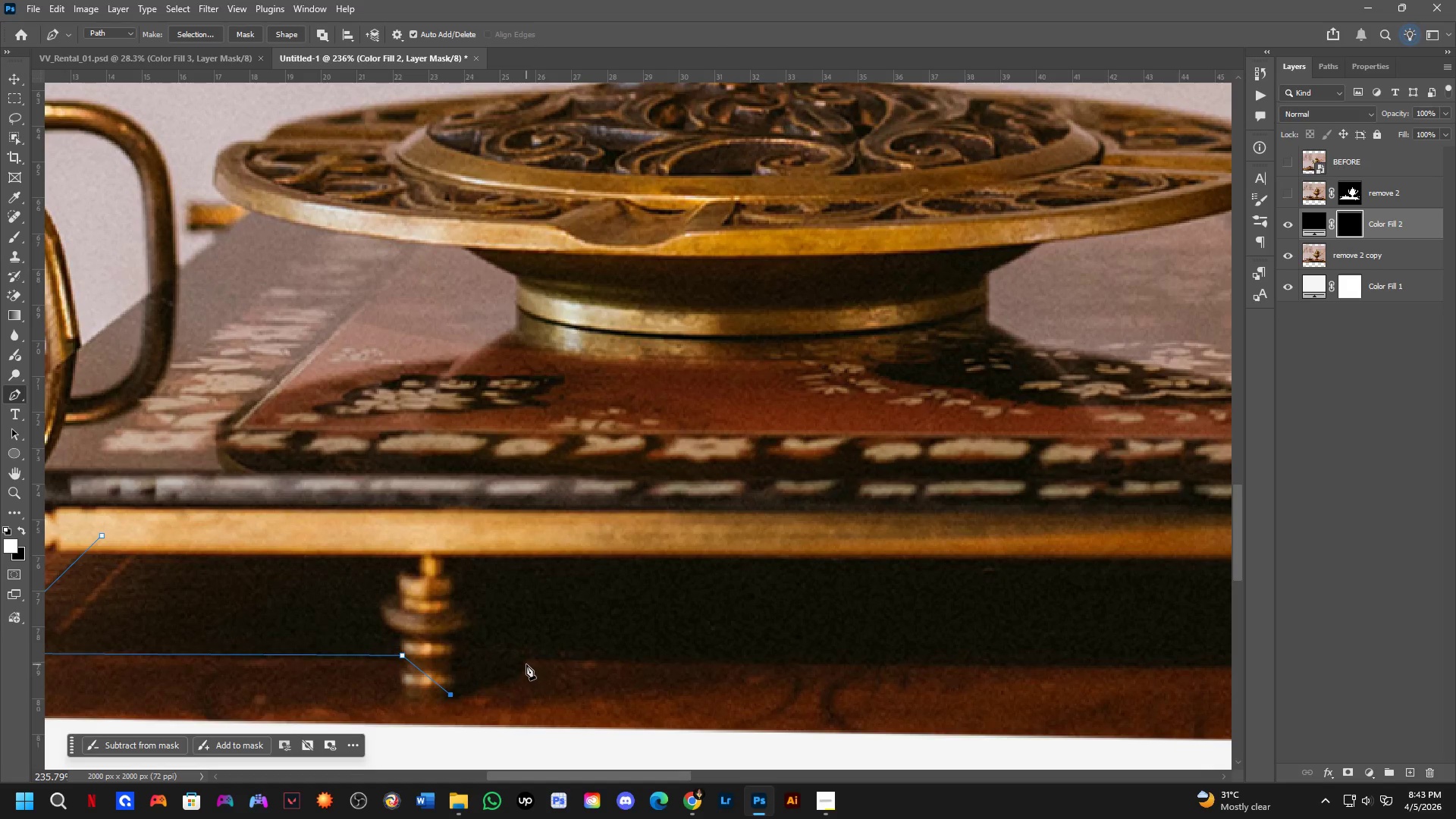 
left_click_drag(start_coordinate=[524, 659], to_coordinate=[528, 629])
 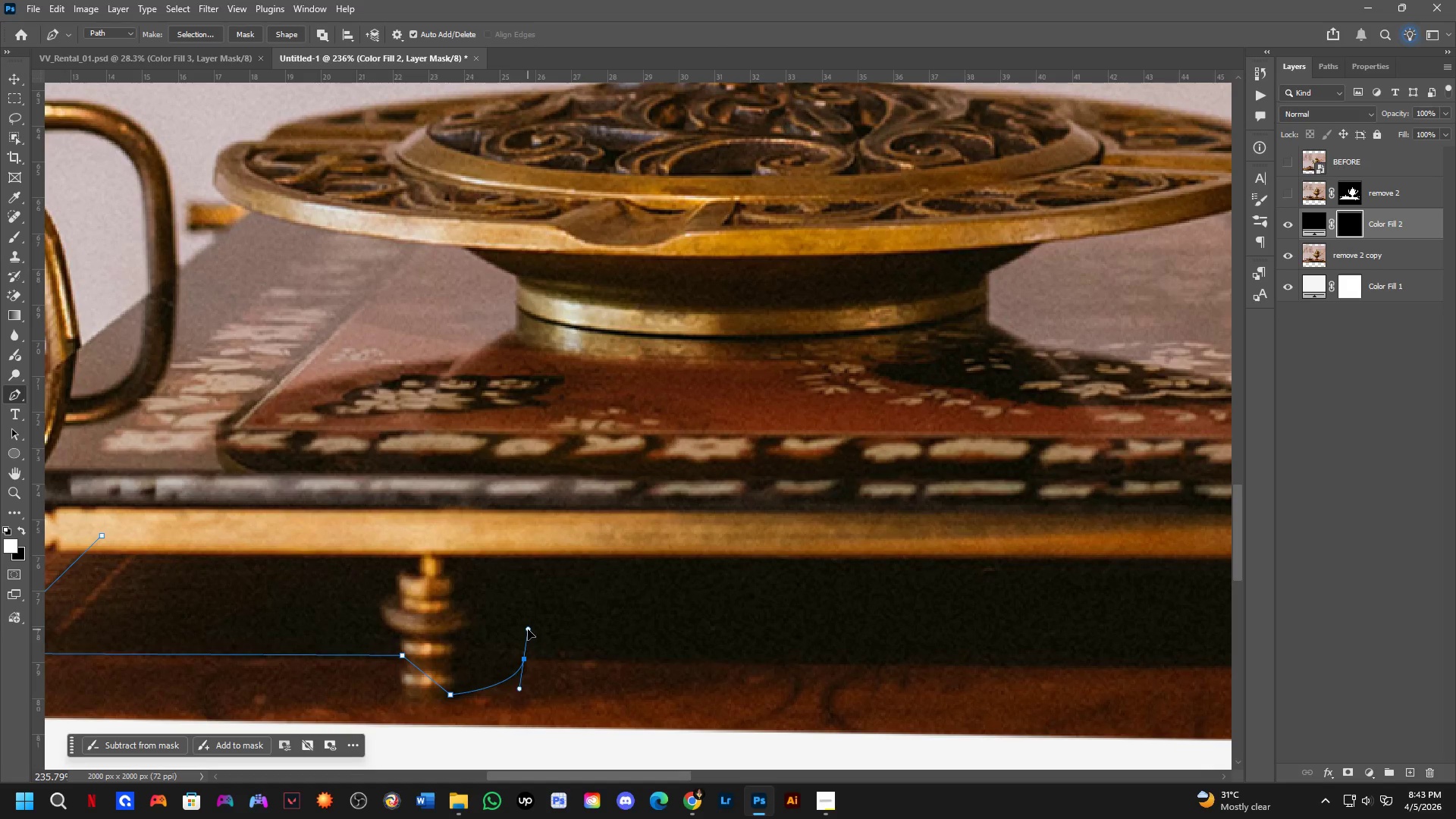 
key(Control+ControlLeft)
 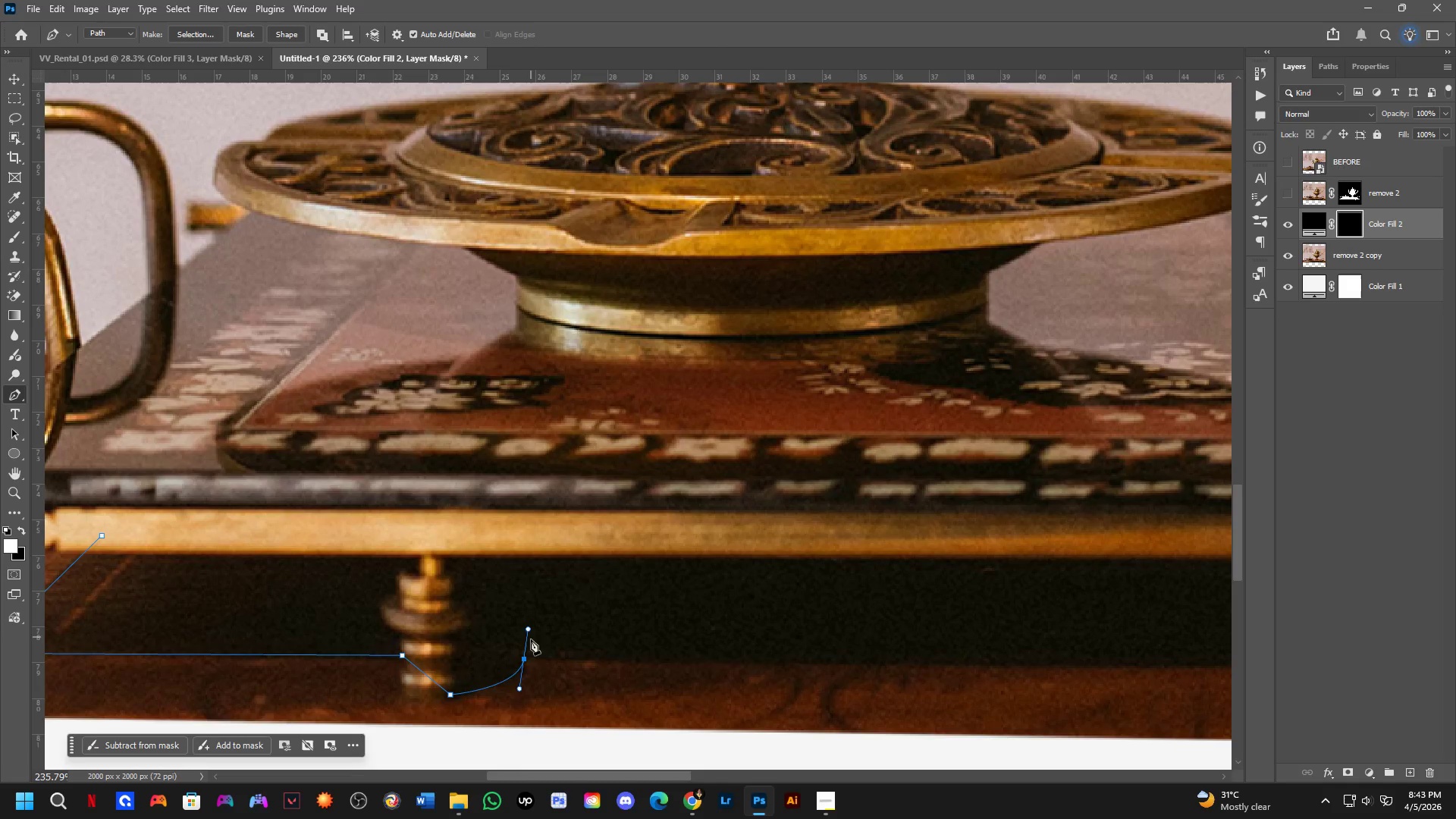 
key(Control+Z)
 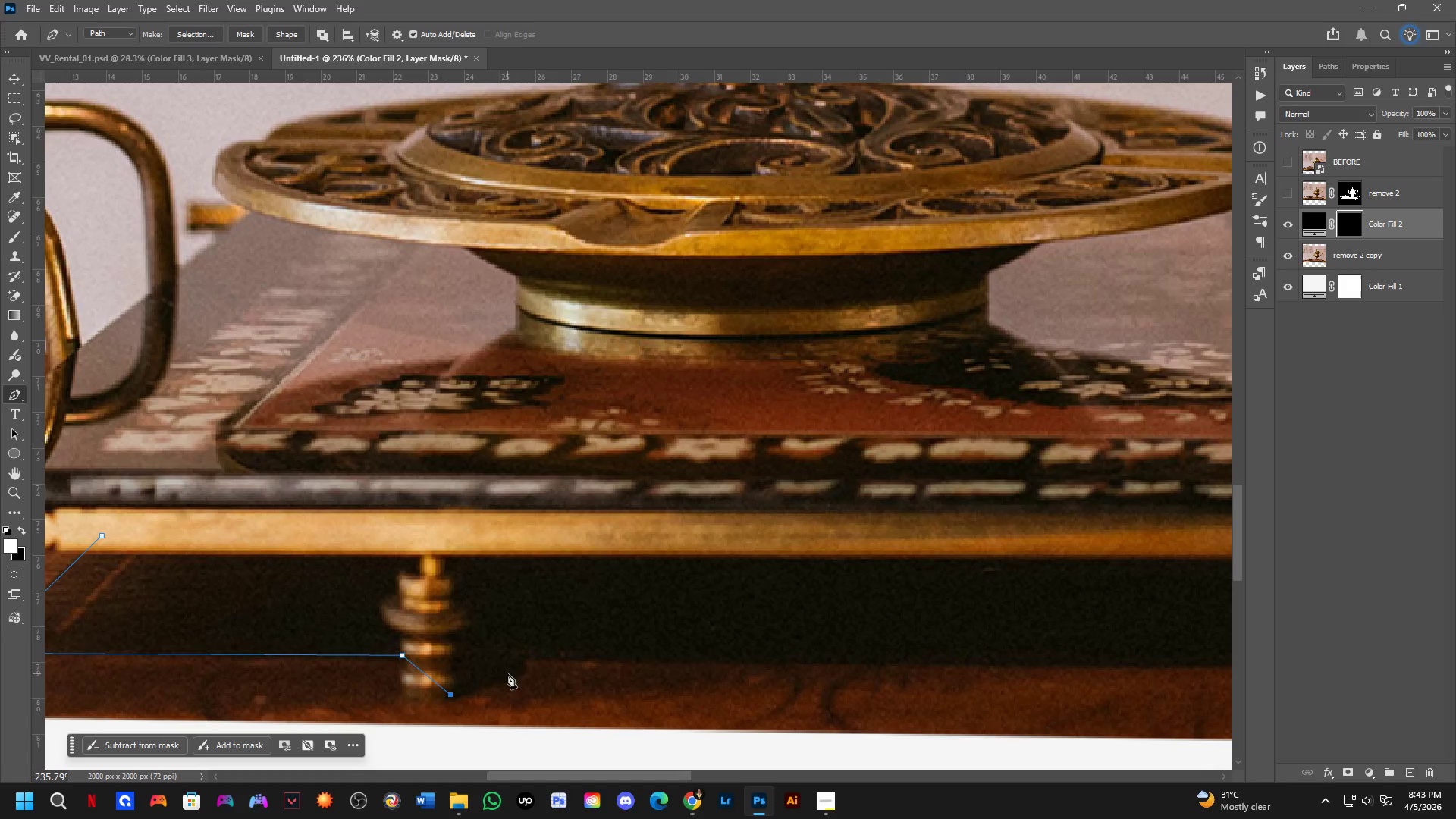 
scroll: coordinate [501, 686], scroll_direction: none, amount: 0.0
 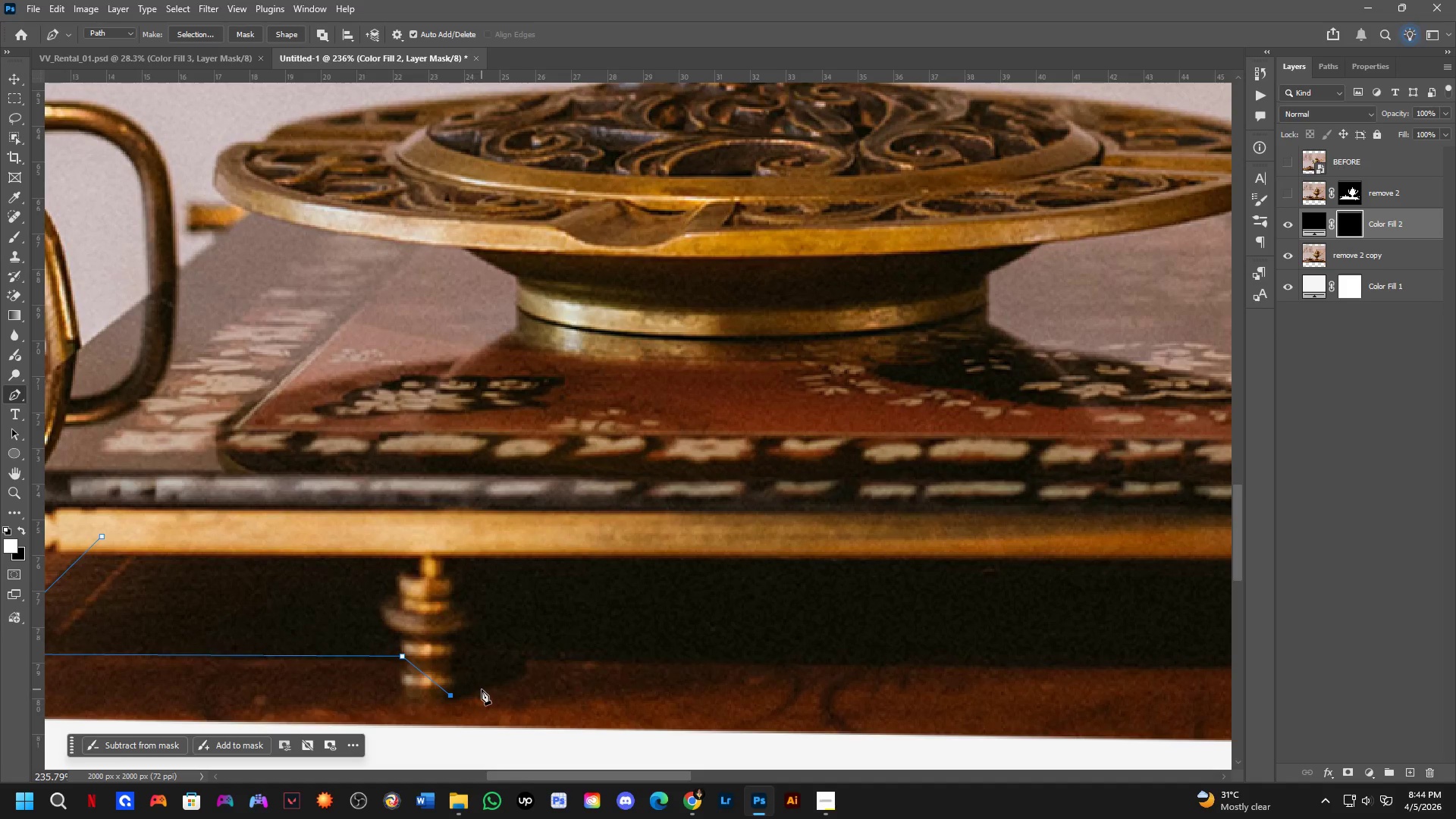 
scroll: coordinate [494, 685], scroll_direction: up, amount: 1.0
 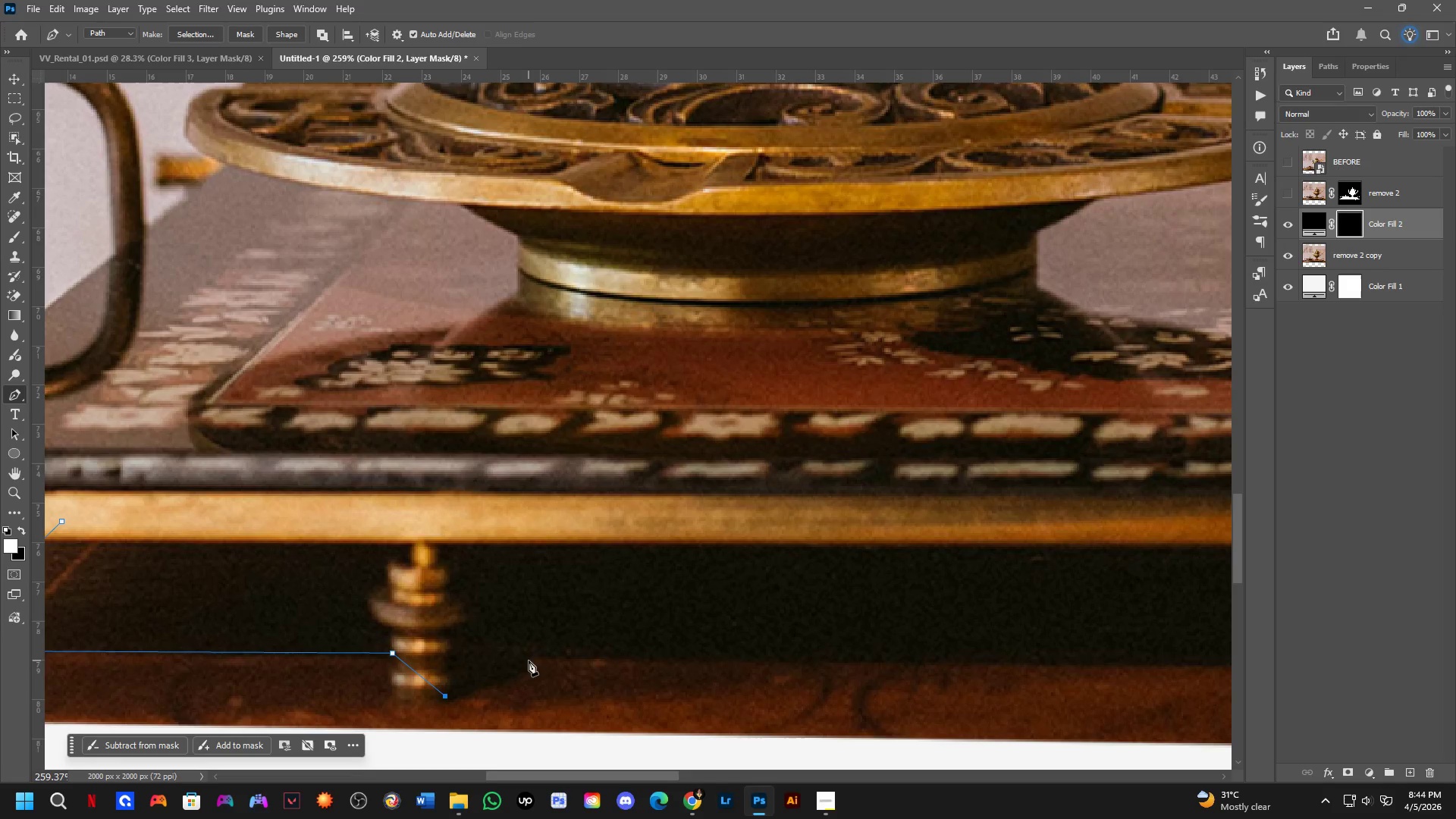 
left_click_drag(start_coordinate=[529, 660], to_coordinate=[531, 620])
 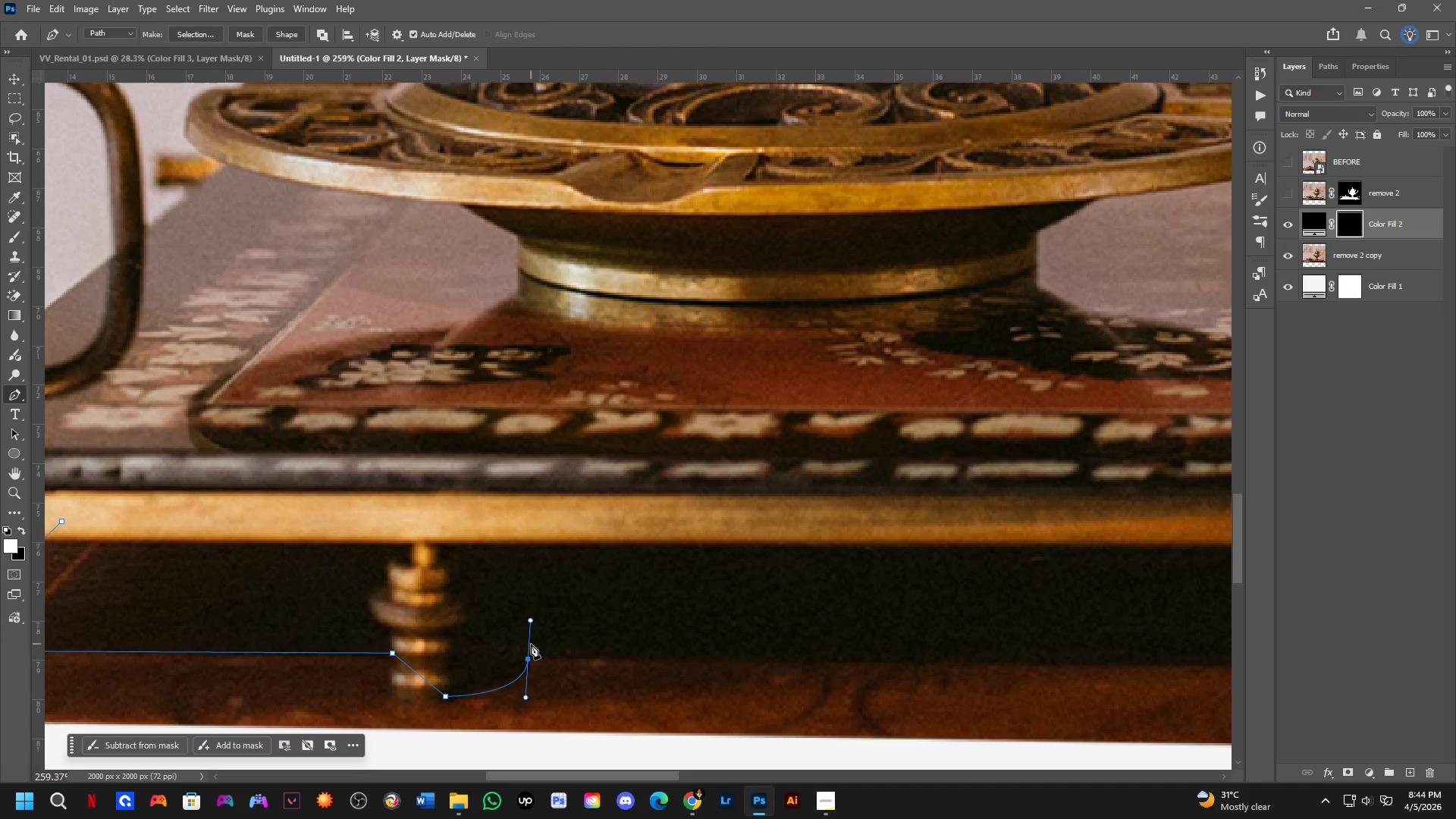 
hold_key(key=AltLeft, duration=0.47)
left_click([529, 661])
 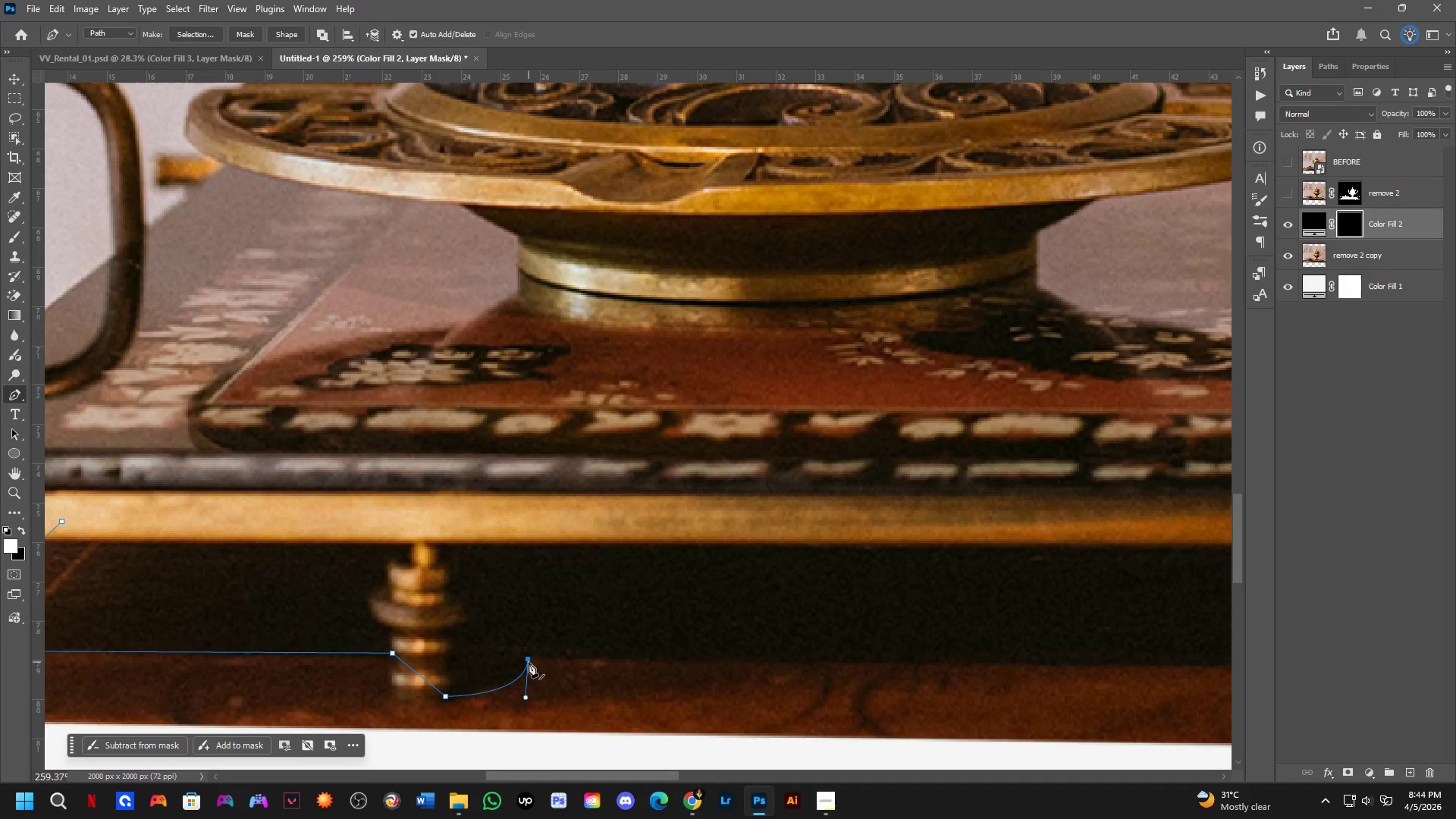 
key(Shift+ShiftLeft)
 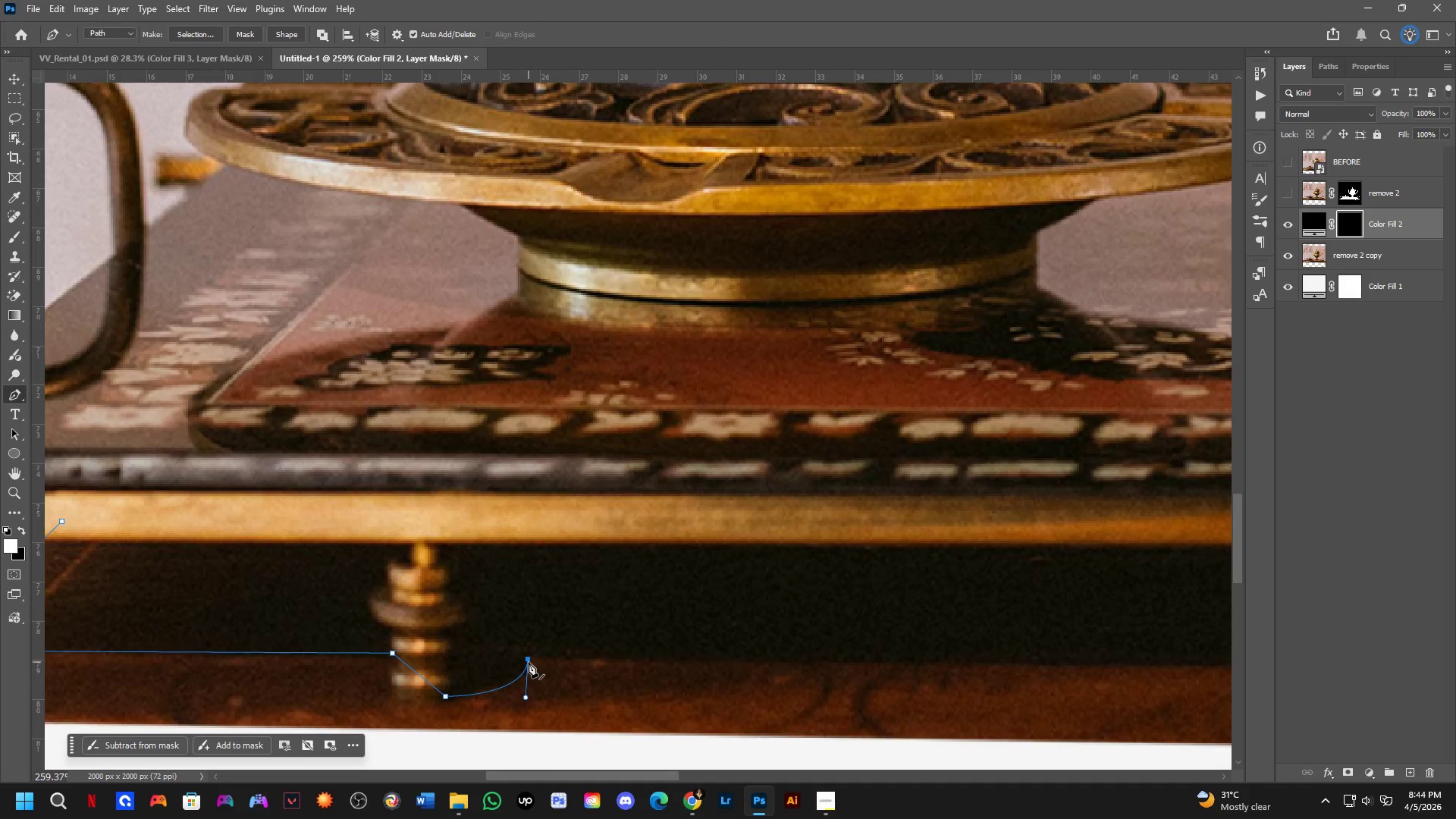 
hold_key(key=Space, duration=0.55)
 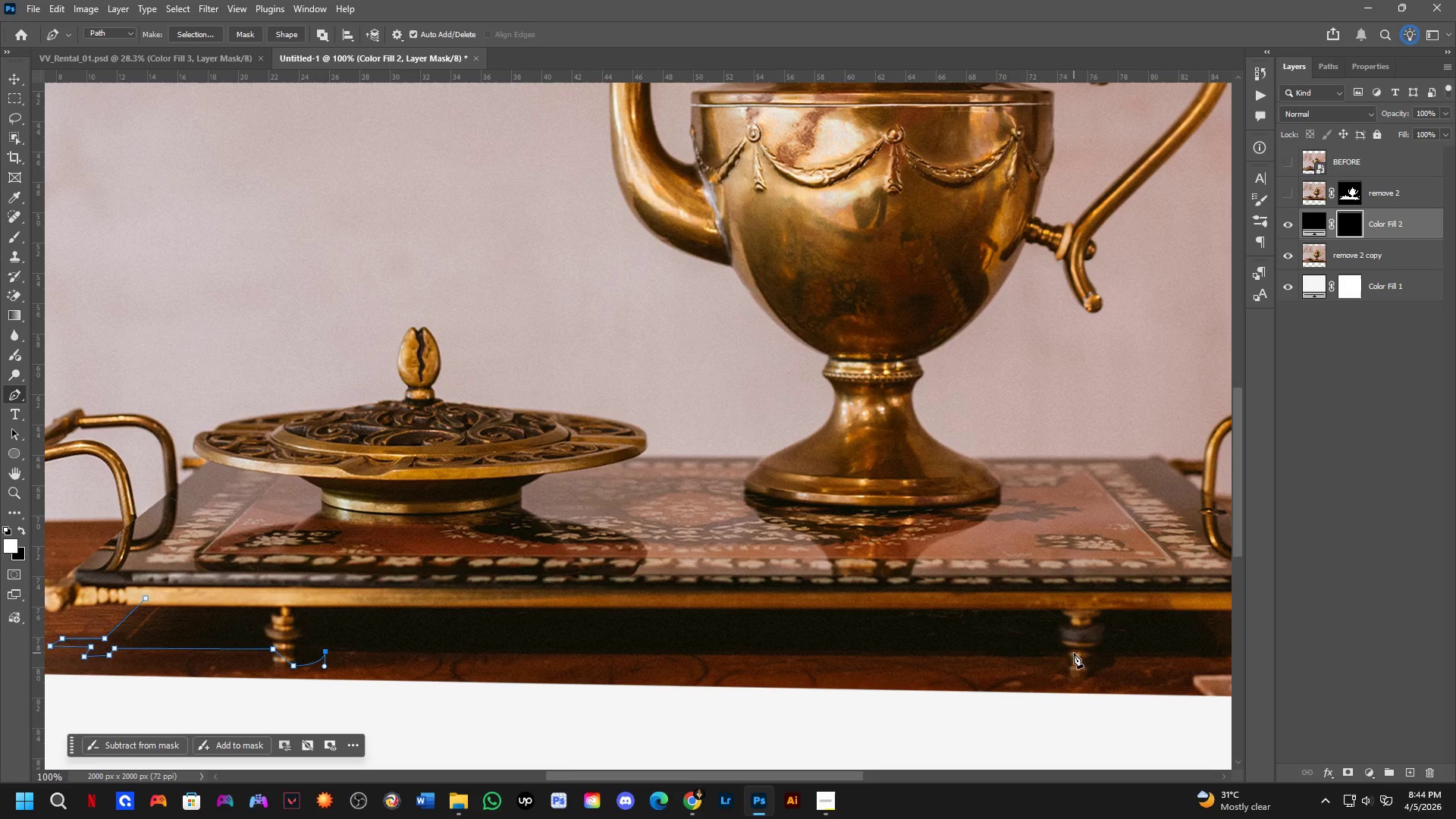 
left_click_drag(start_coordinate=[808, 686], to_coordinate=[604, 676])
 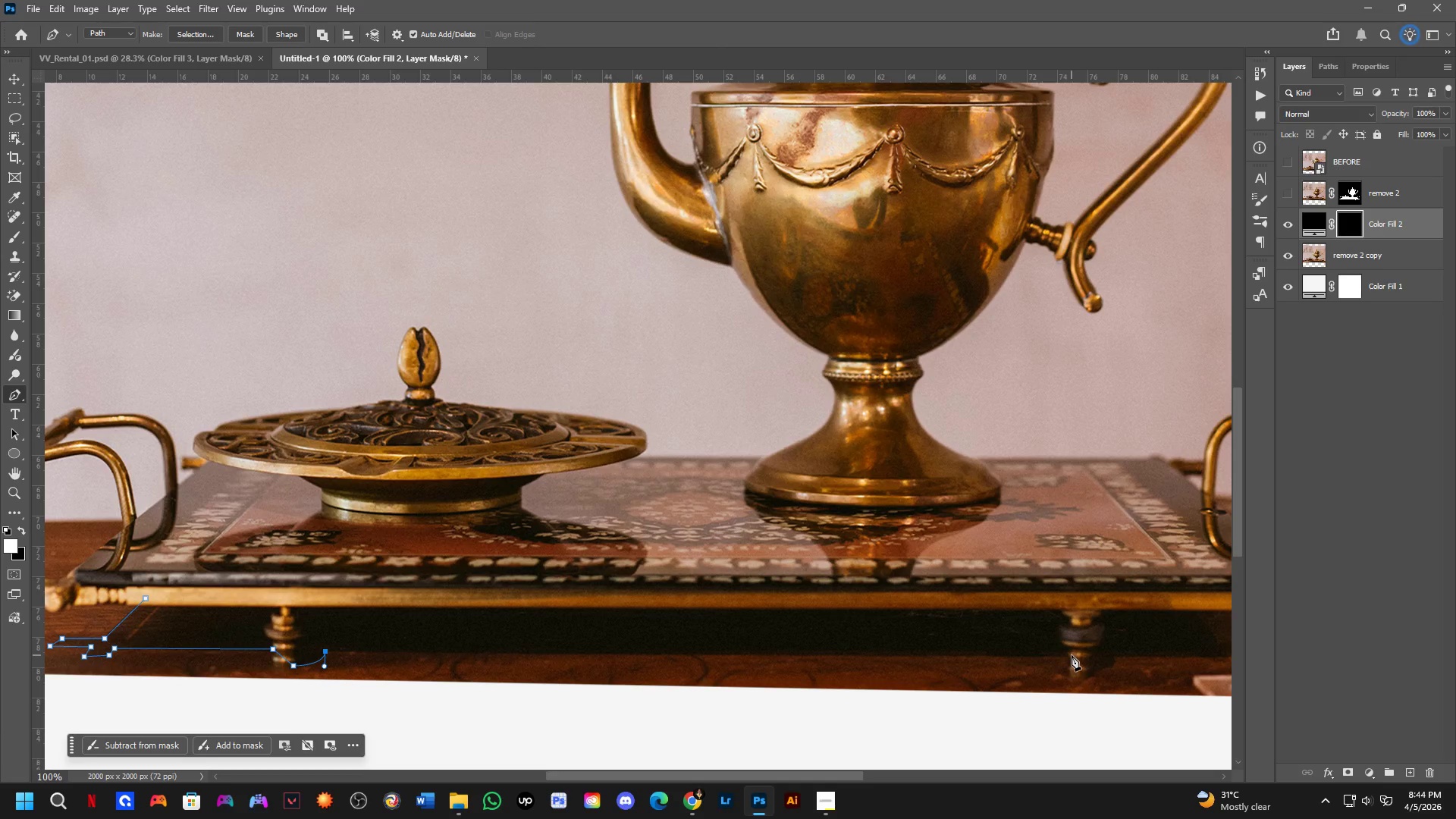 
scroll: coordinate [529, 662], scroll_direction: down, amount: 2.0
 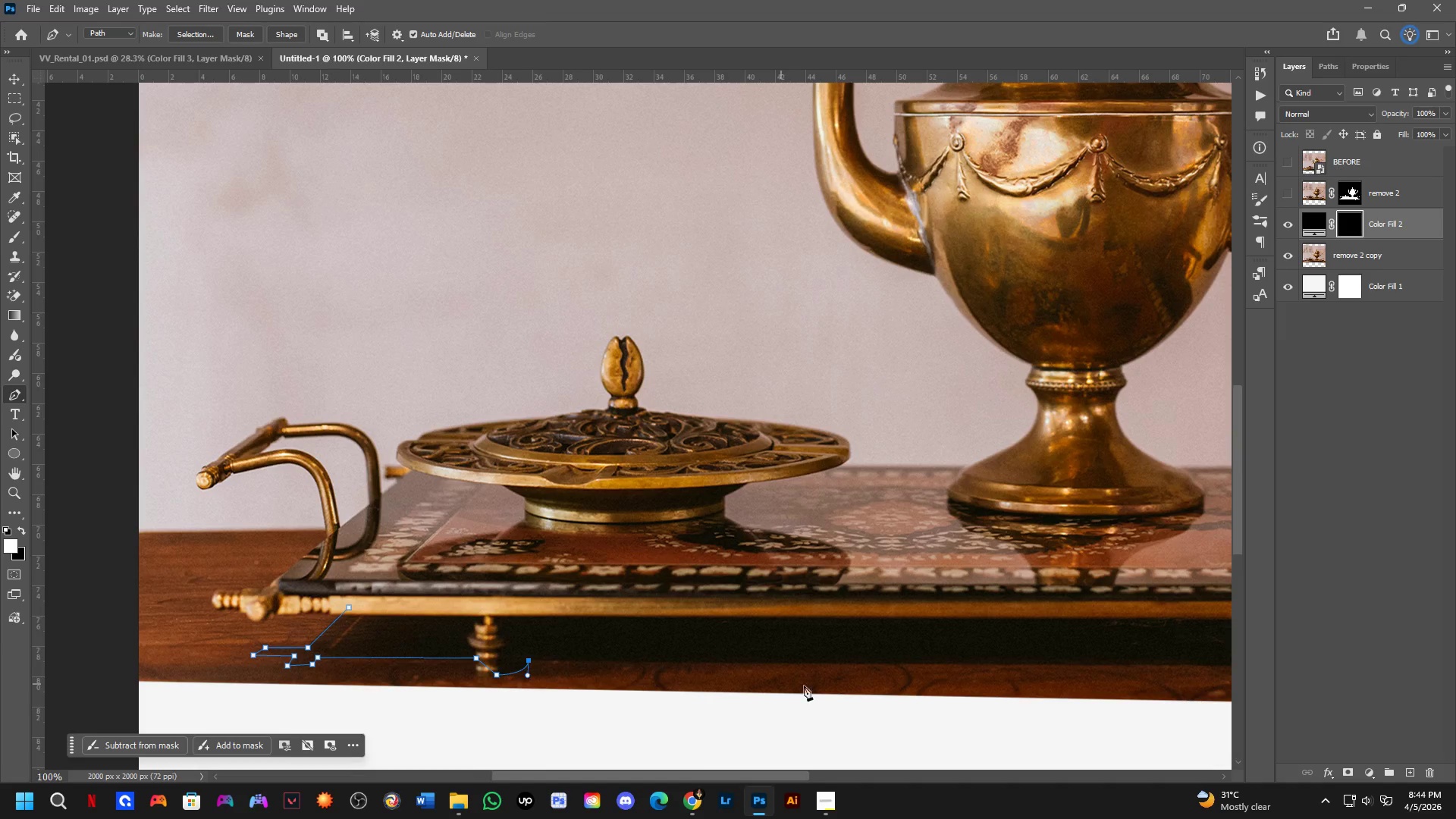 
left_click([1070, 656])
 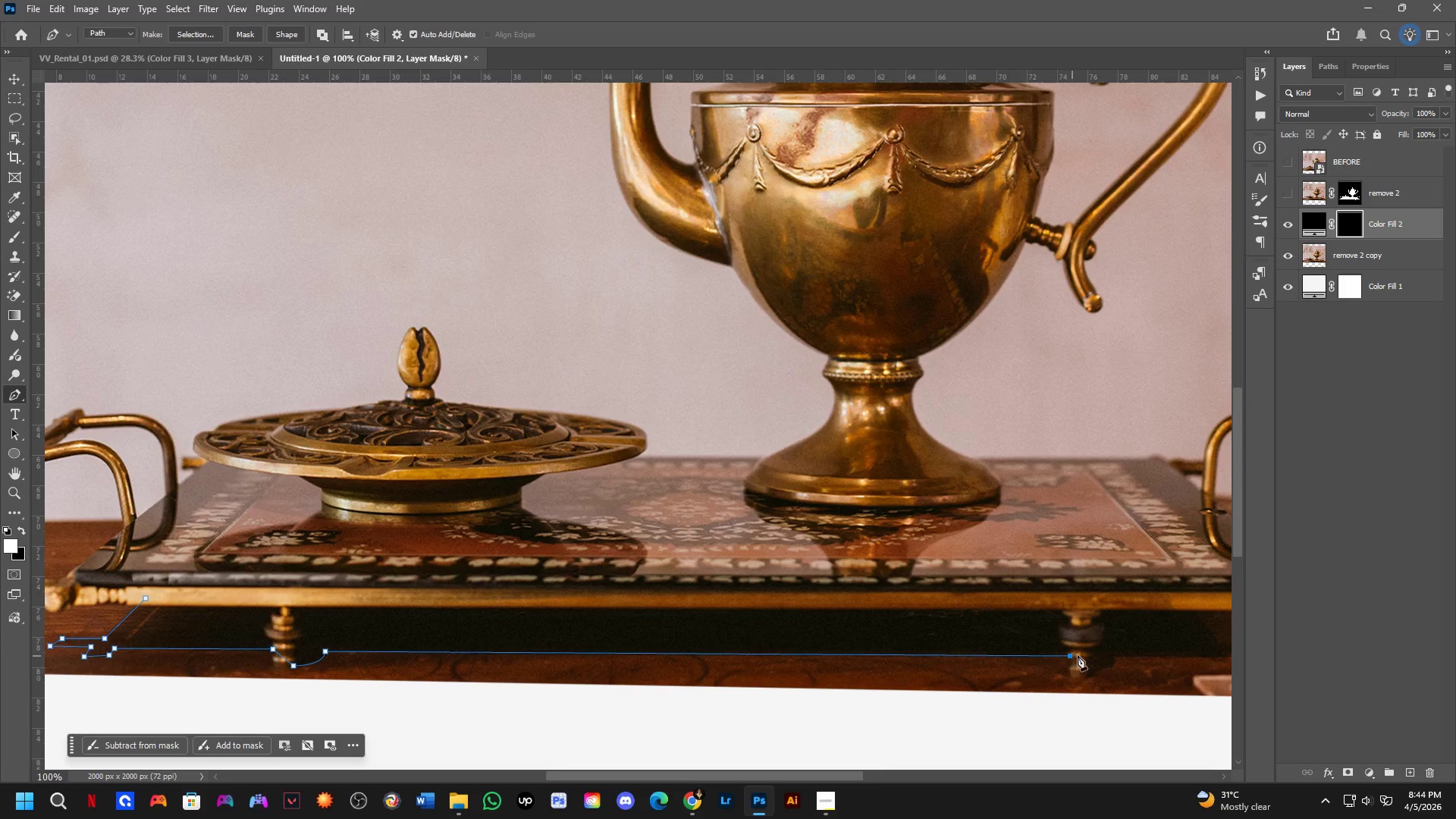 
hold_key(key=Space, duration=1.33)
 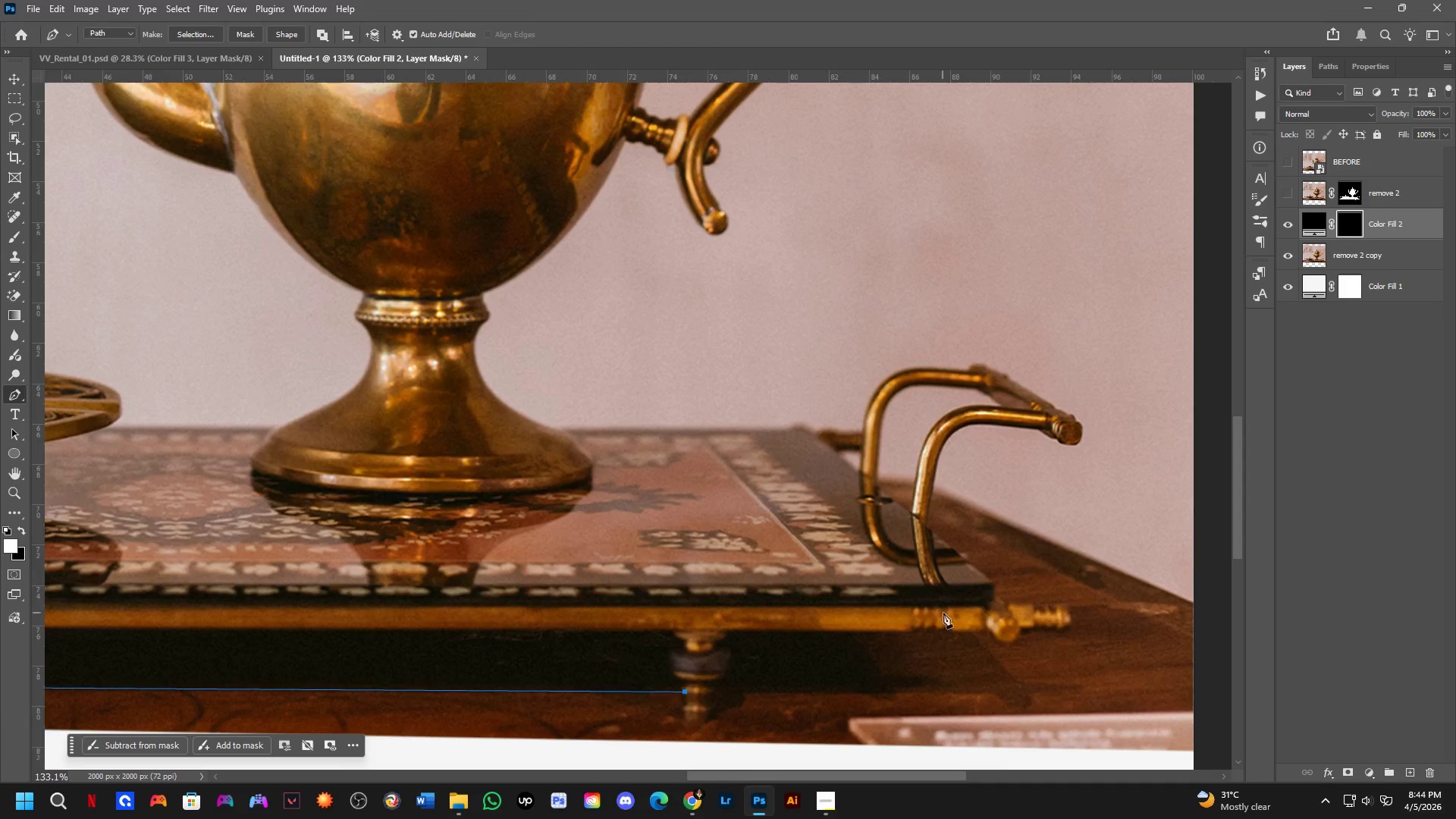 
left_click_drag(start_coordinate=[1110, 648], to_coordinate=[824, 677])
 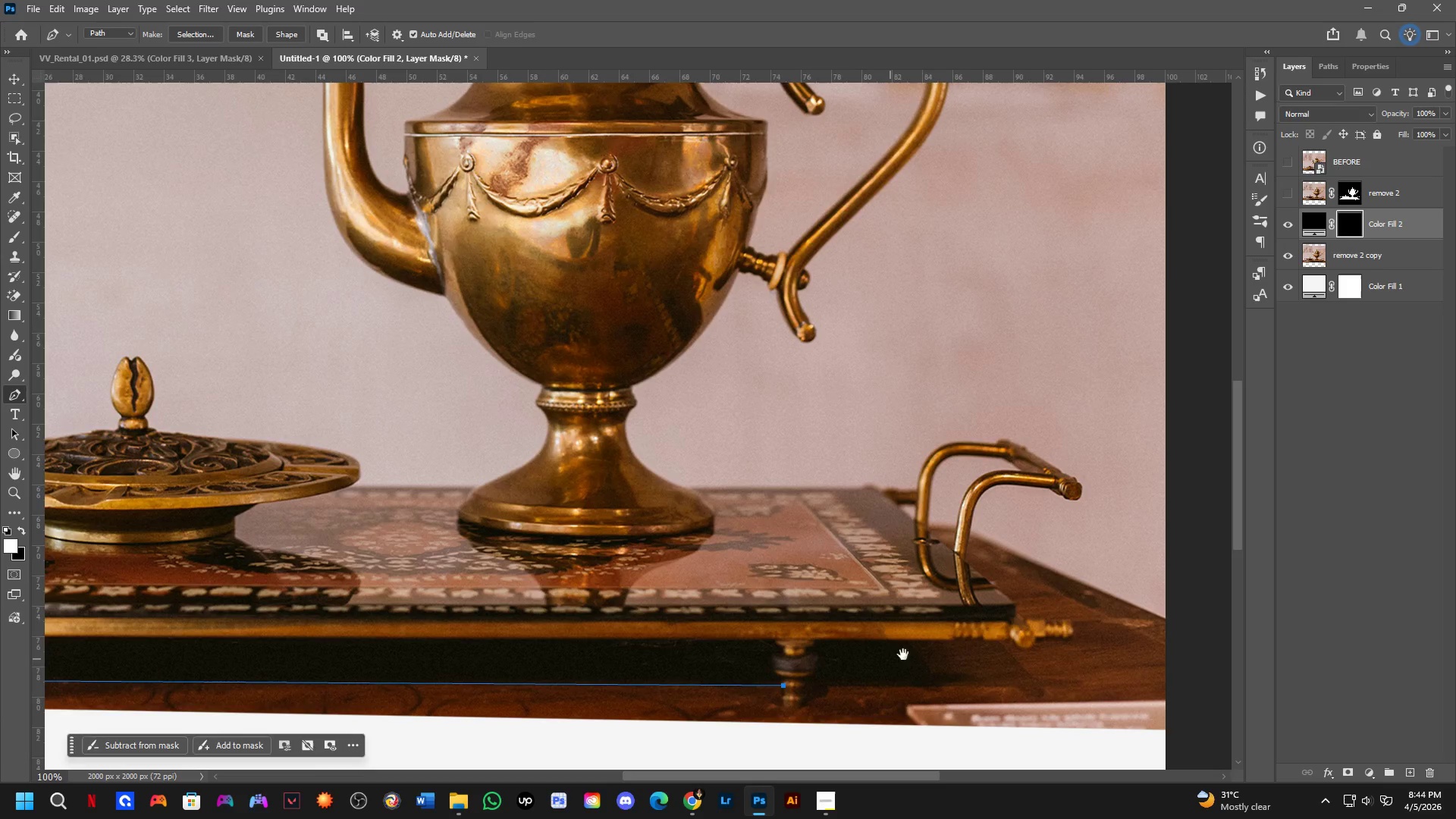 
left_click_drag(start_coordinate=[911, 648], to_coordinate=[853, 643])
 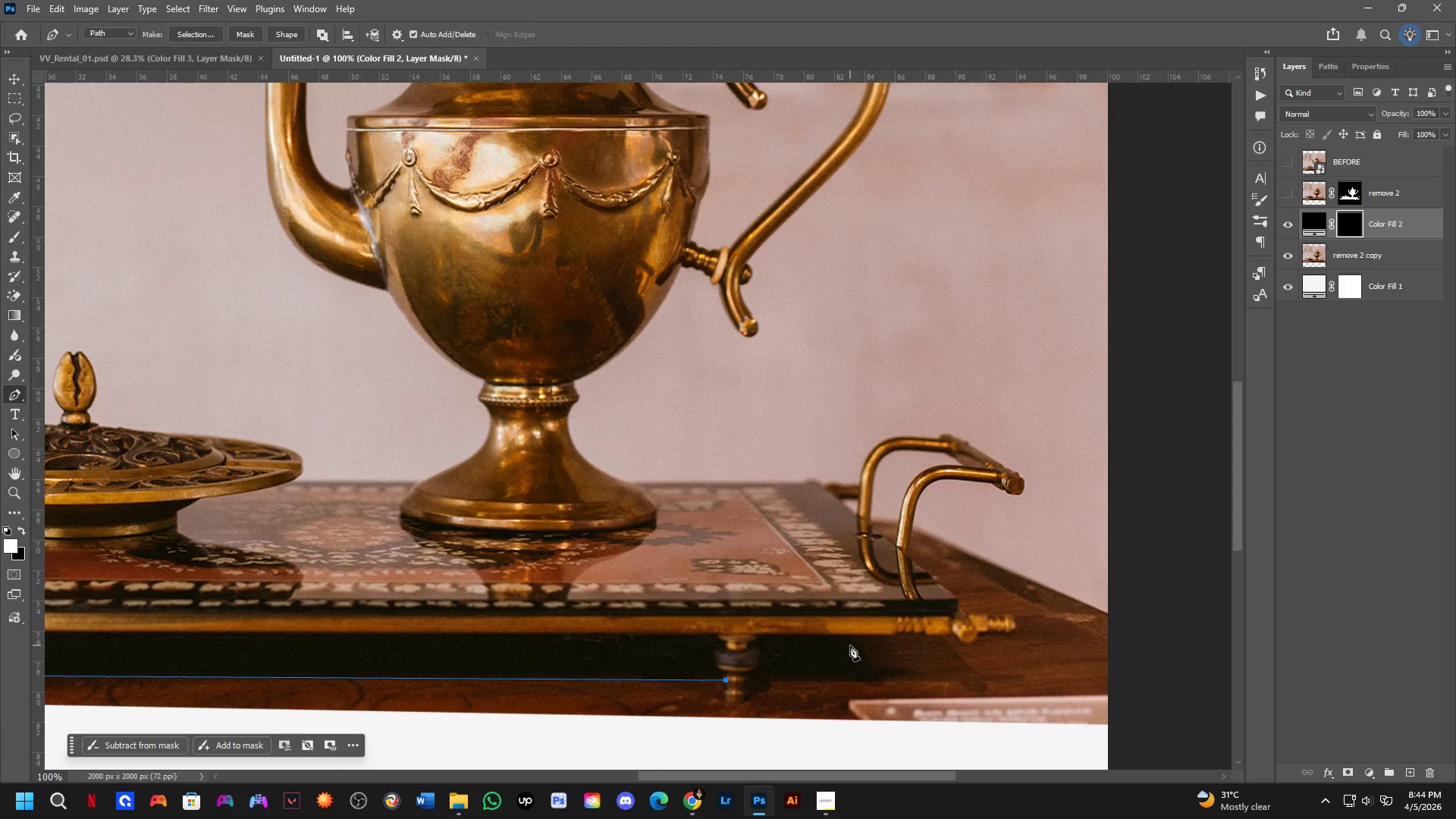 
hold_key(key=Space, duration=0.5)
 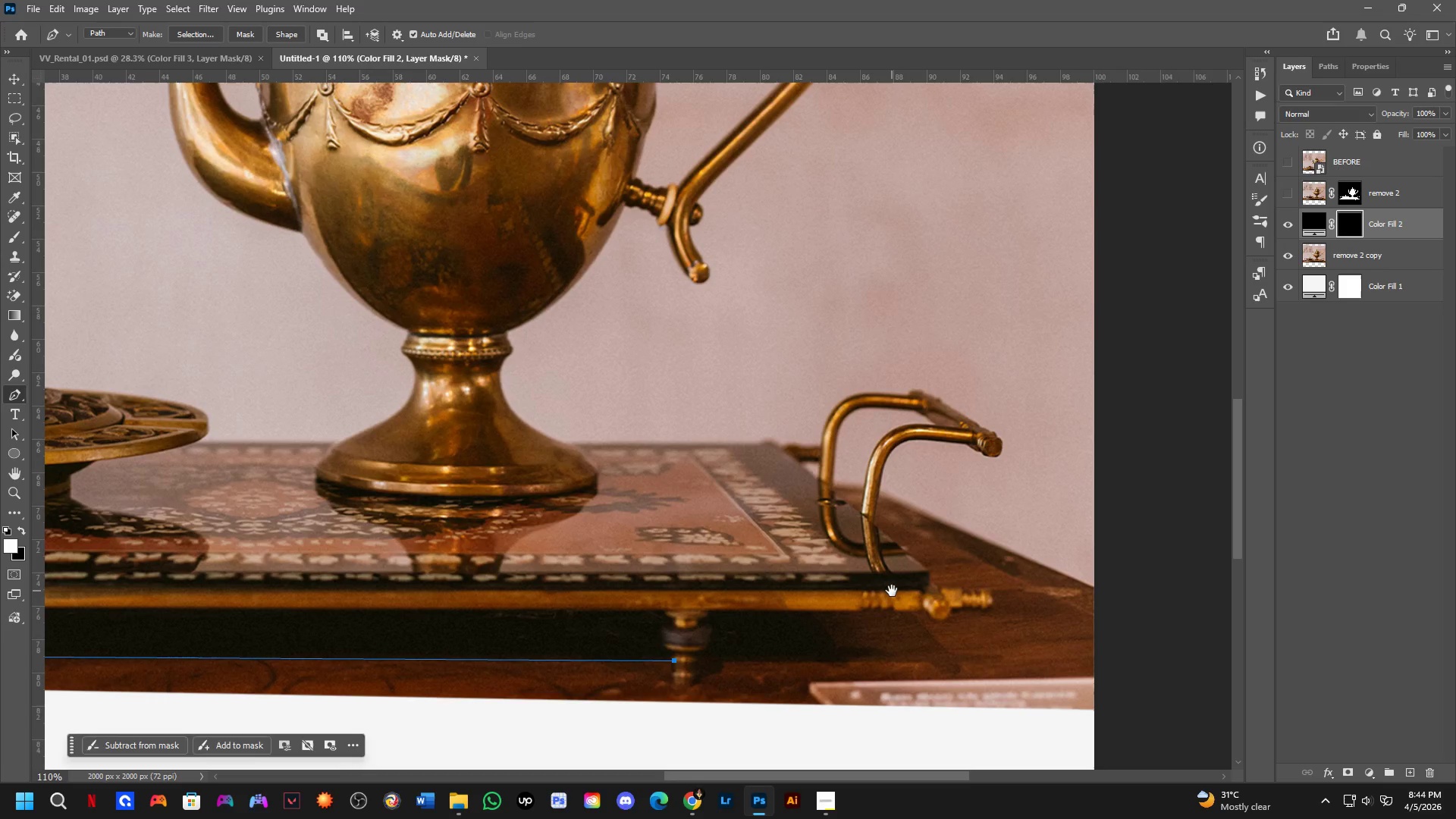 
left_click_drag(start_coordinate=[949, 607], to_coordinate=[893, 591])
 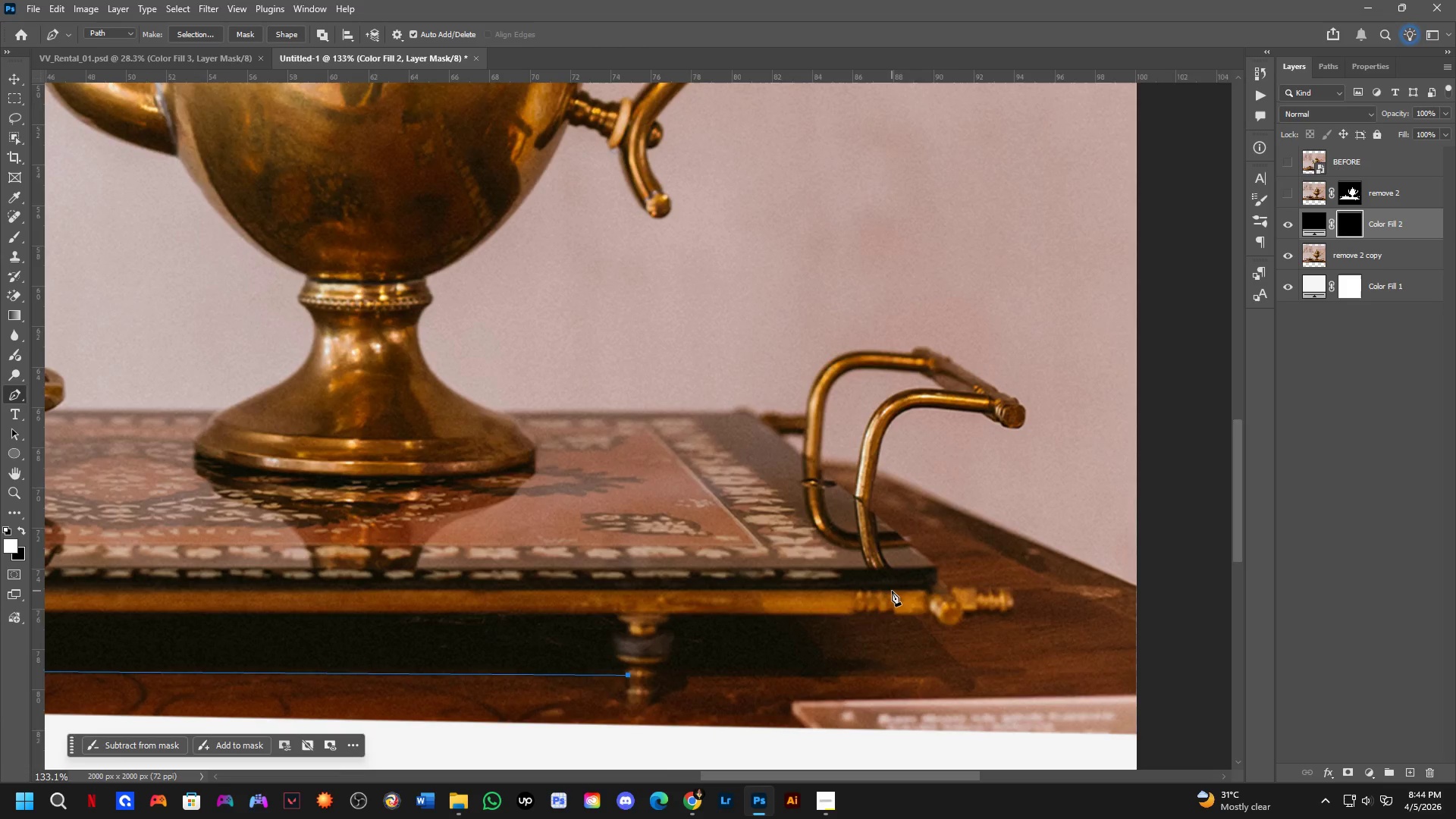 
scroll: coordinate [850, 645], scroll_direction: up, amount: 3.0
 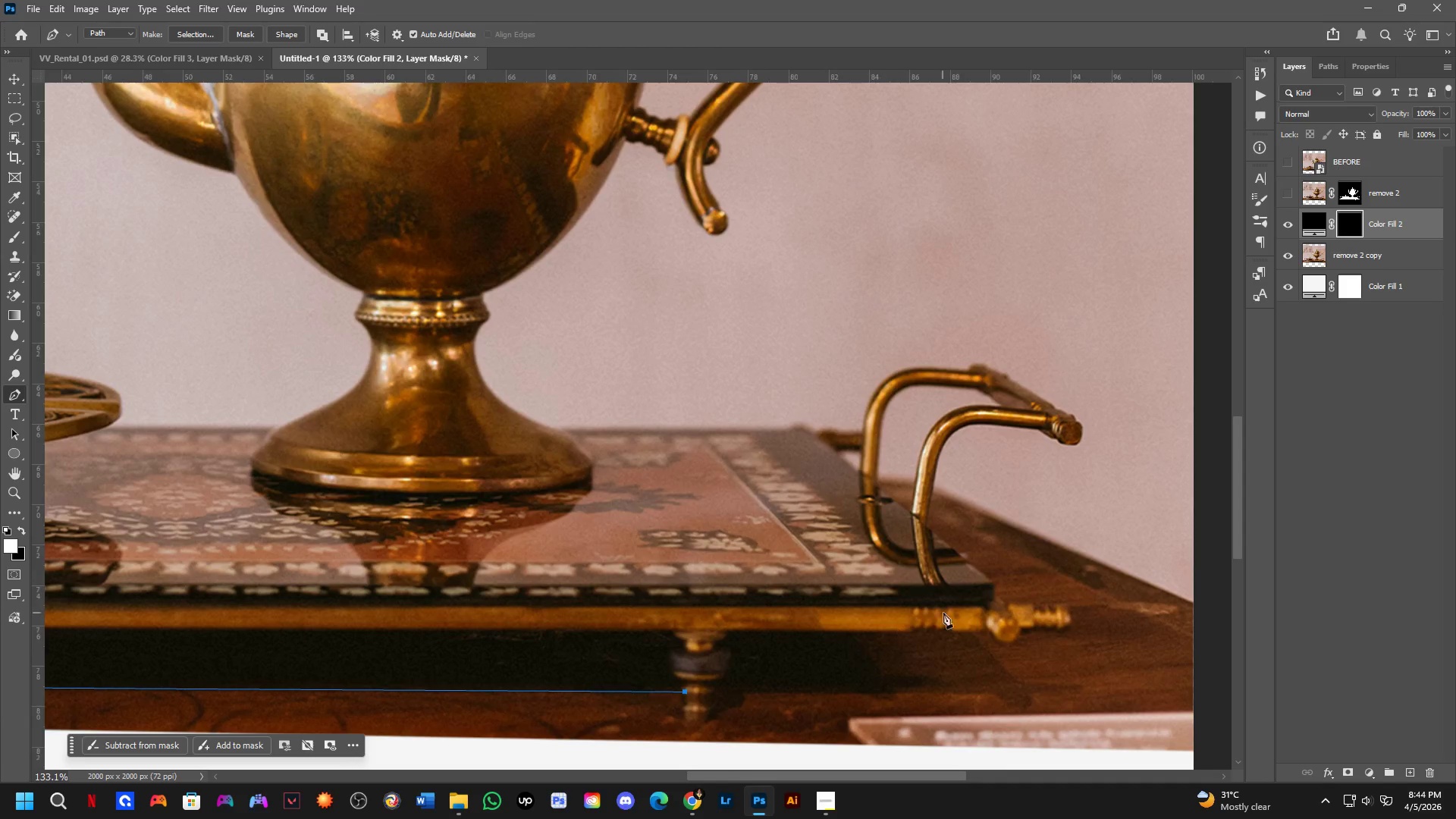 
hold_key(key=Space, duration=0.48)
 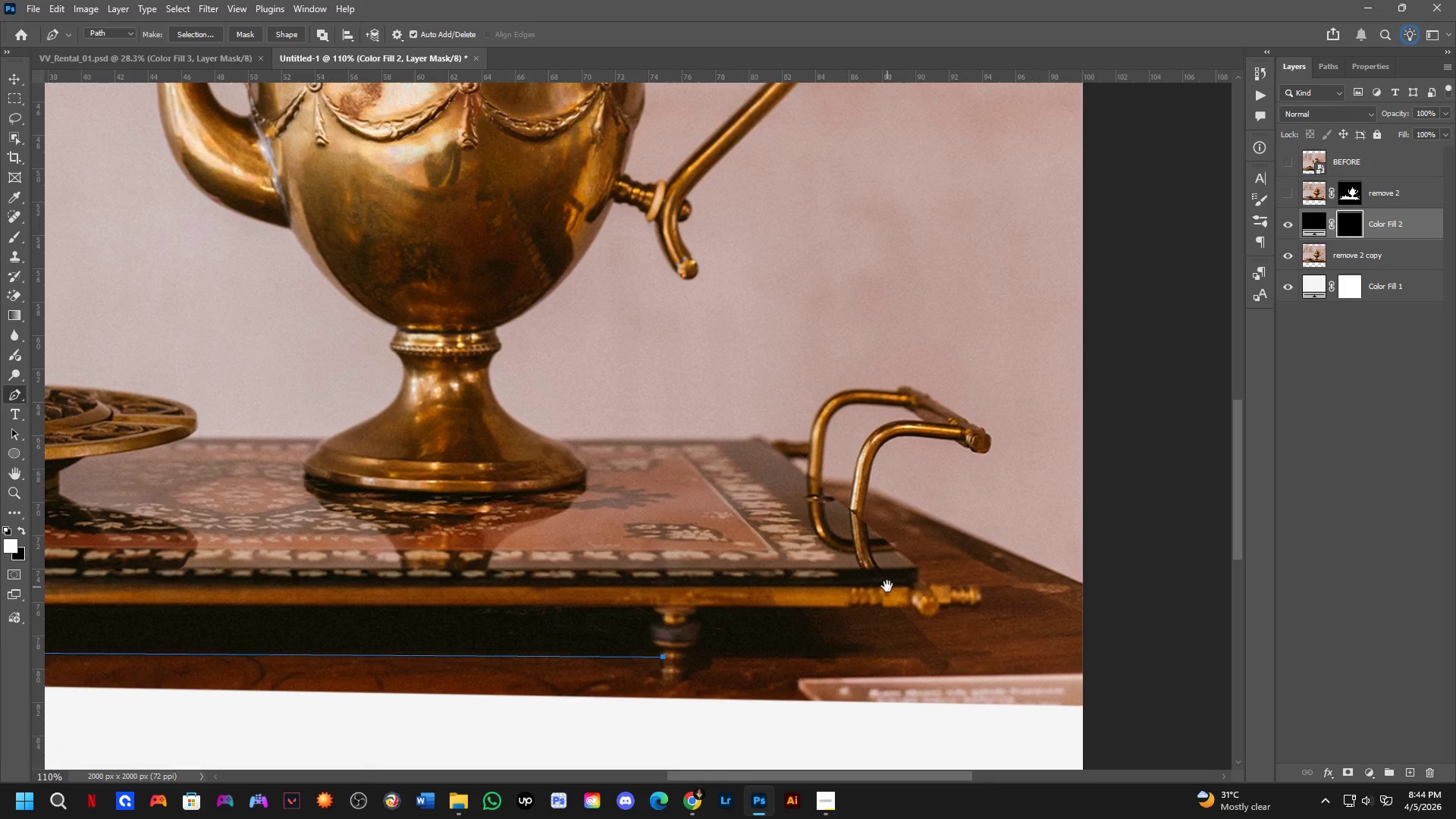 
left_click_drag(start_coordinate=[891, 591], to_coordinate=[880, 588])
 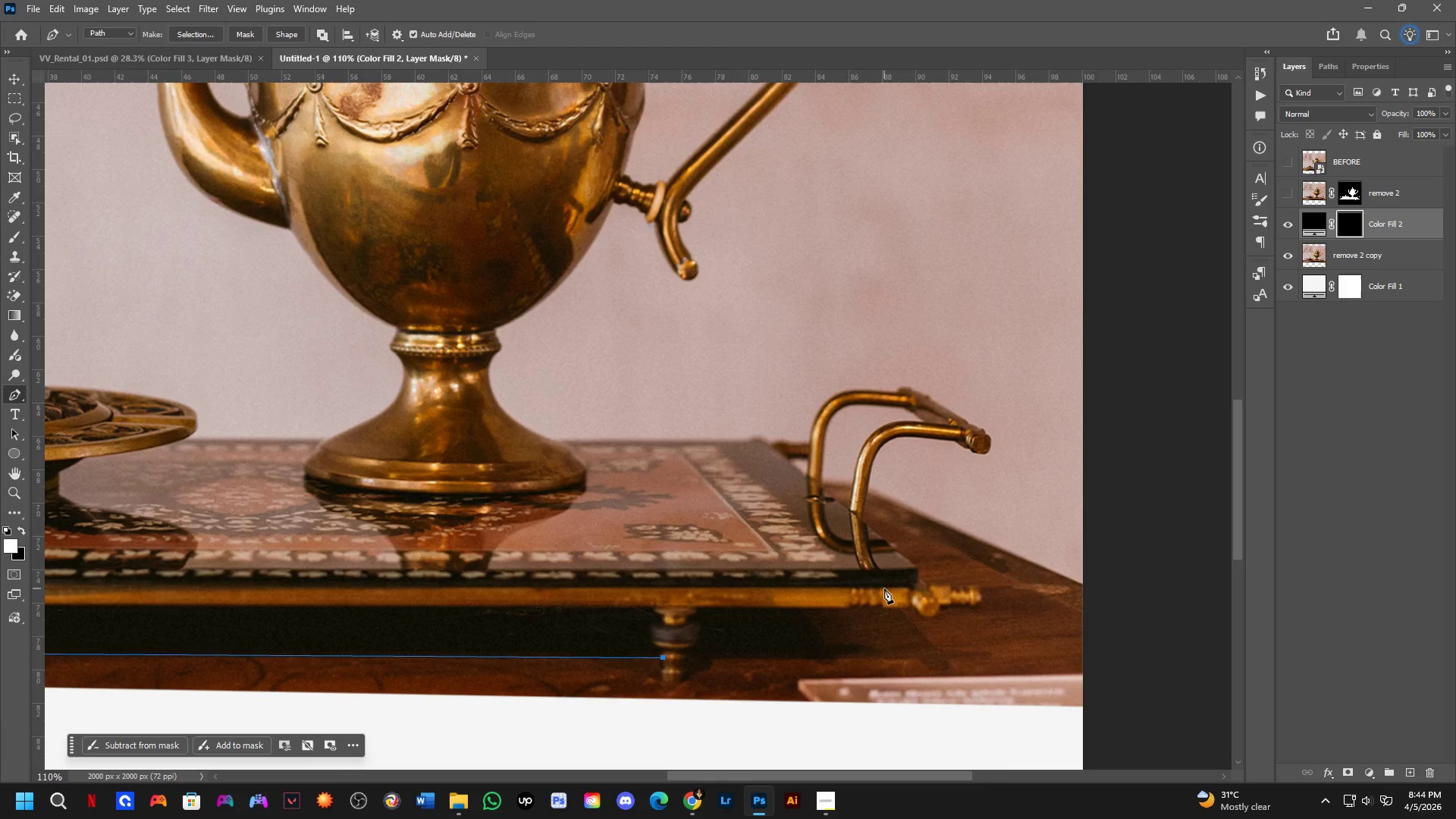 
scroll: coordinate [892, 591], scroll_direction: down, amount: 2.0
 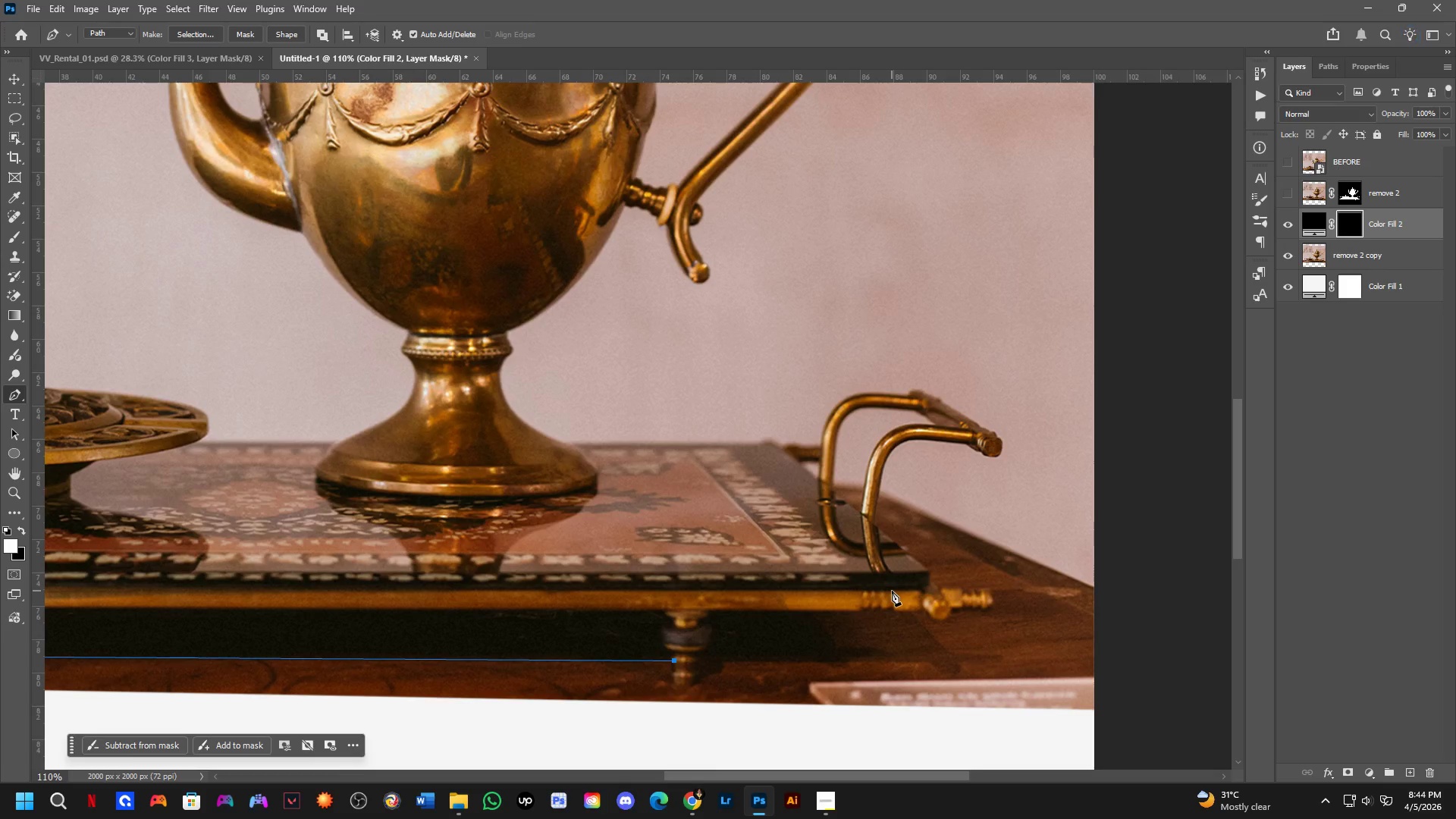 
hold_key(key=Space, duration=0.53)
 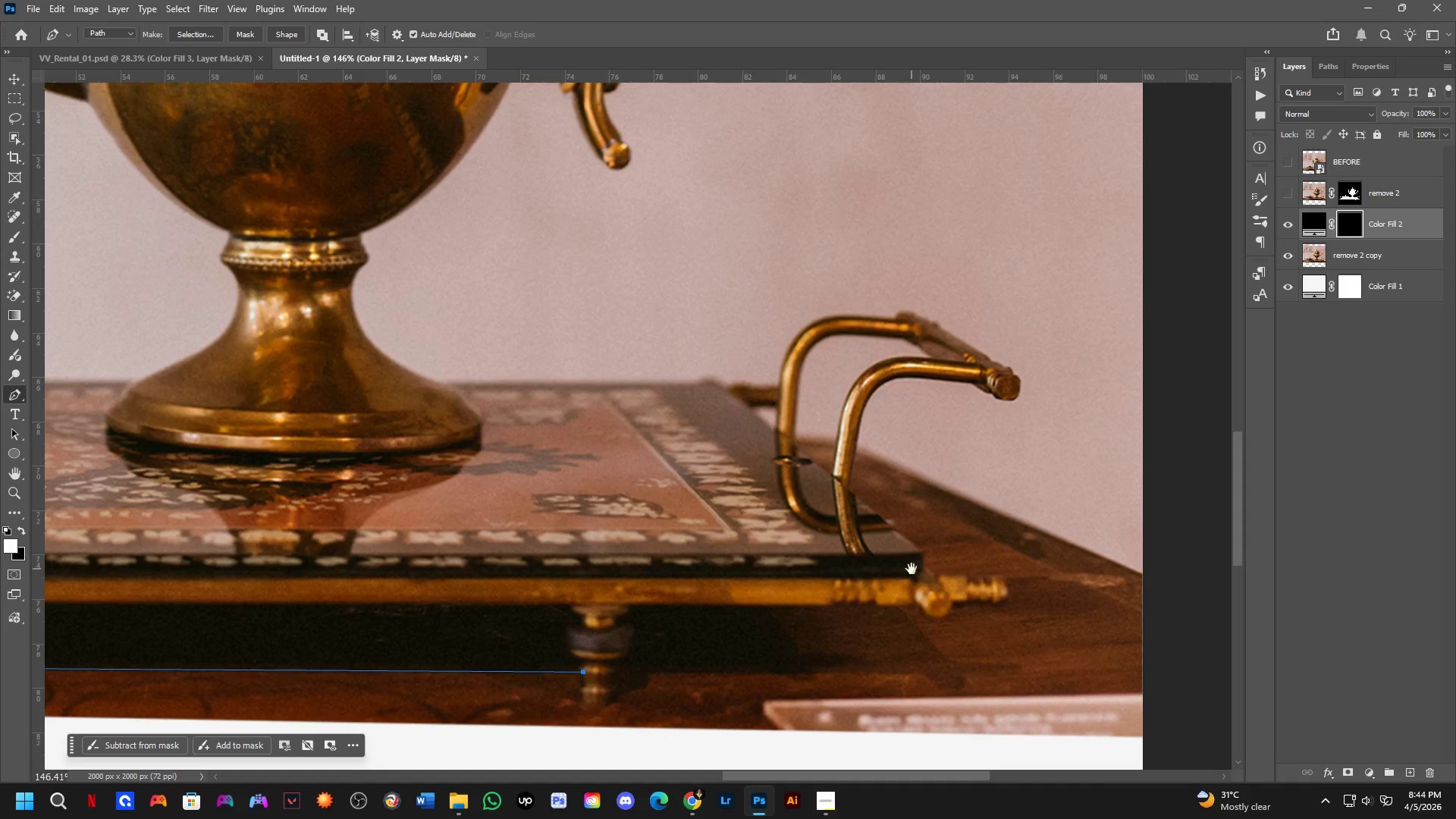 
left_click_drag(start_coordinate=[887, 588], to_coordinate=[884, 579])
 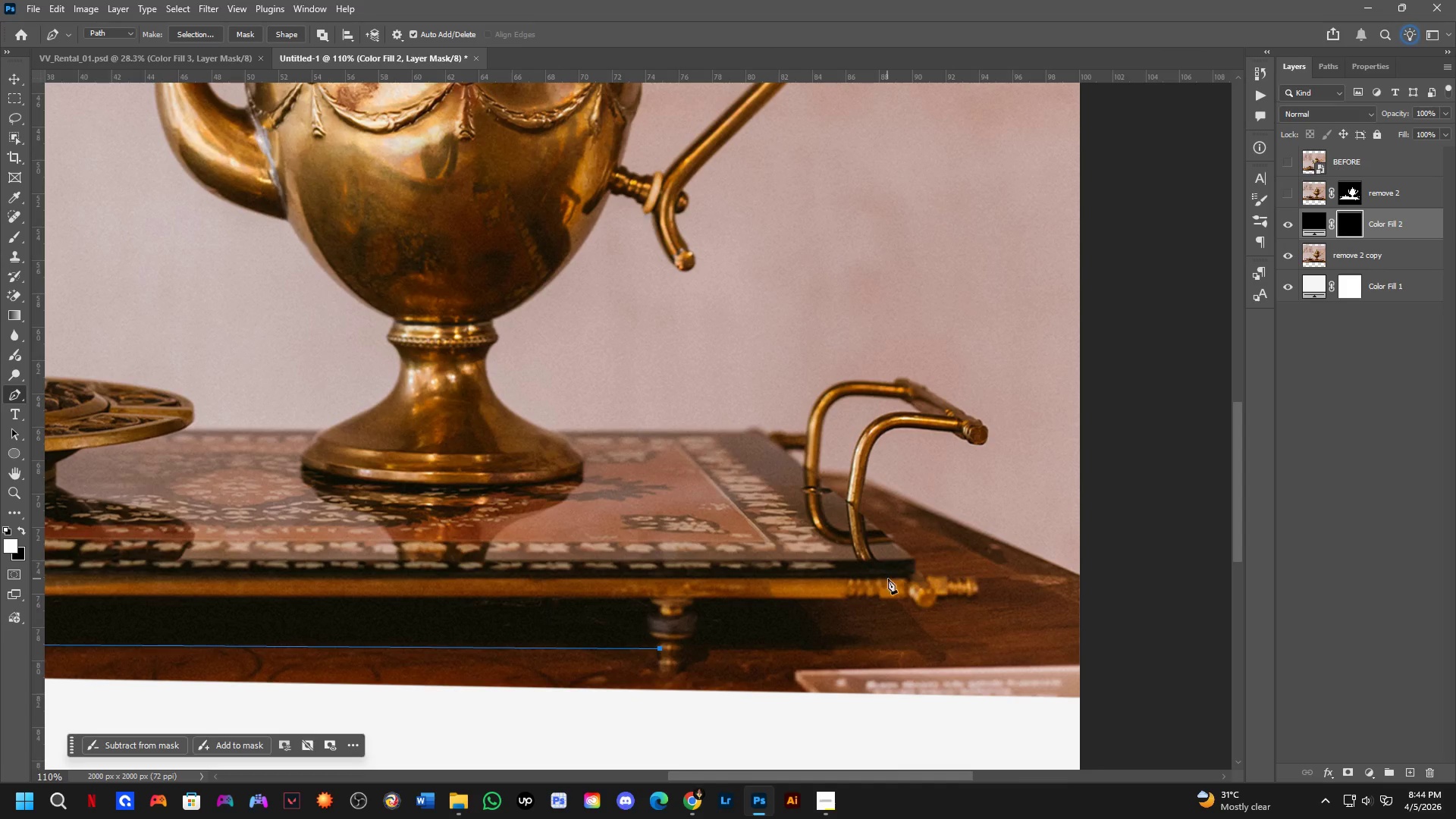 
hold_key(key=Space, duration=1.09)
 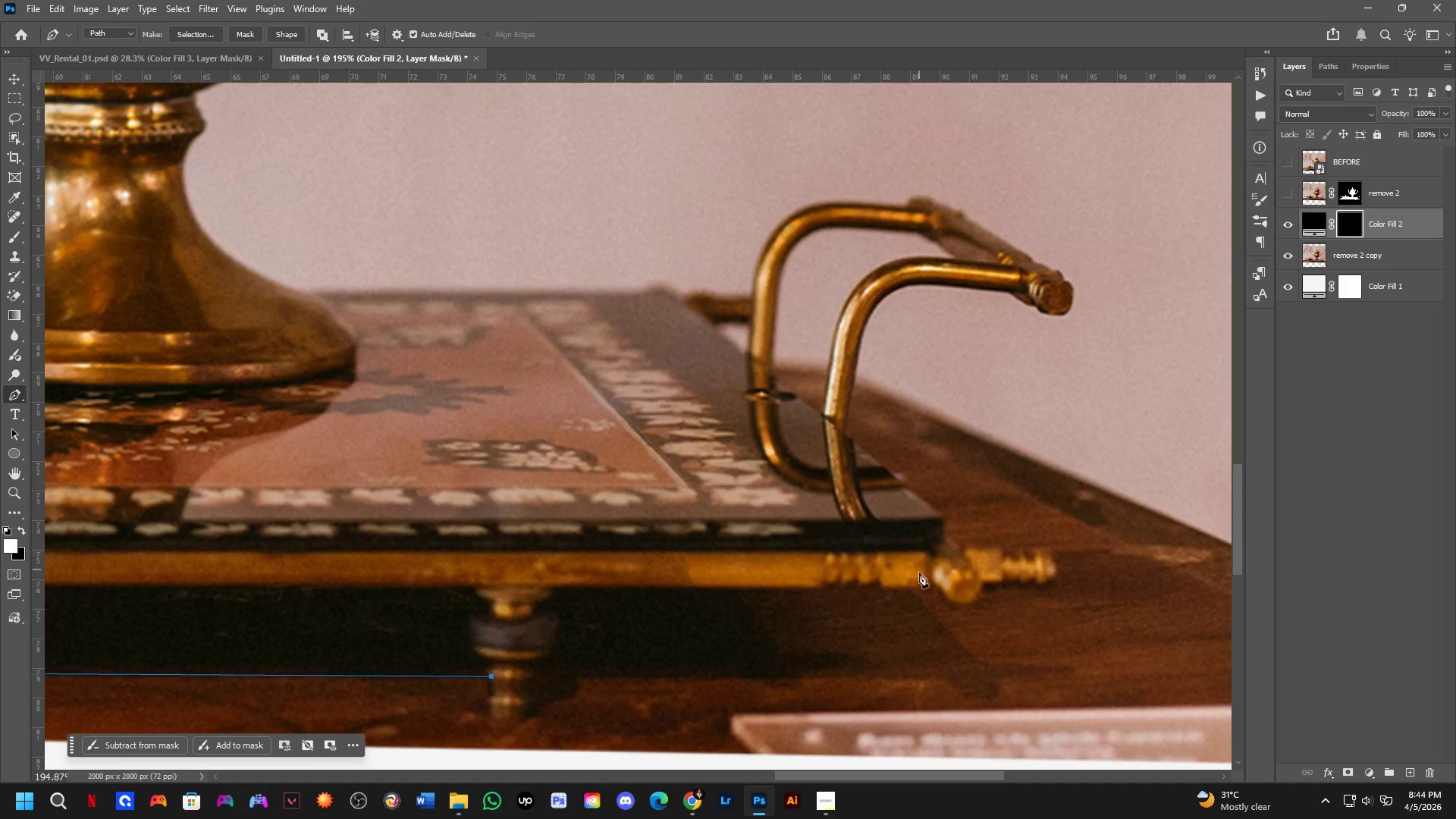 
left_click_drag(start_coordinate=[912, 569], to_coordinate=[926, 542])
 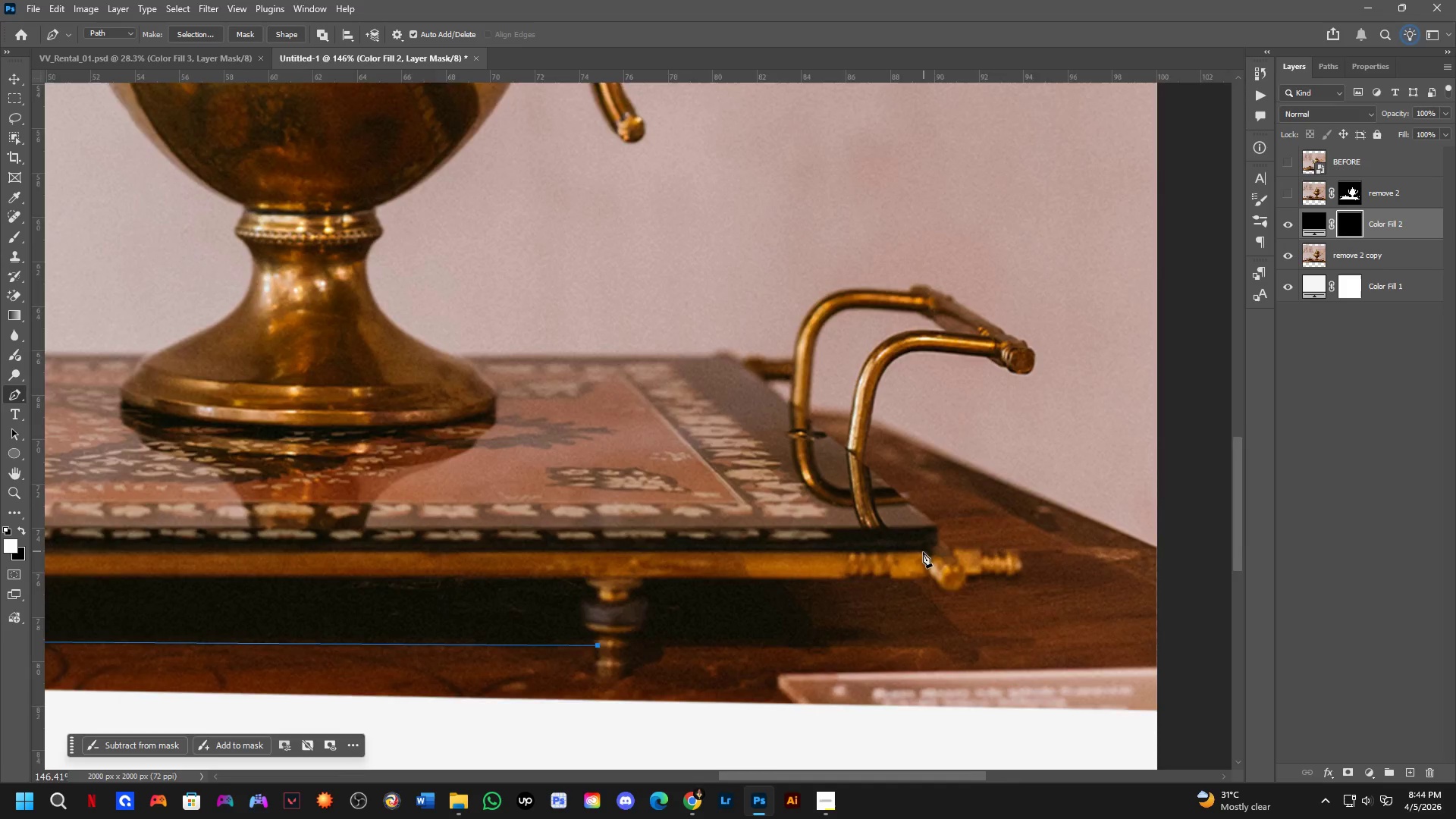 
scroll: coordinate [888, 578], scroll_direction: up, amount: 3.0
 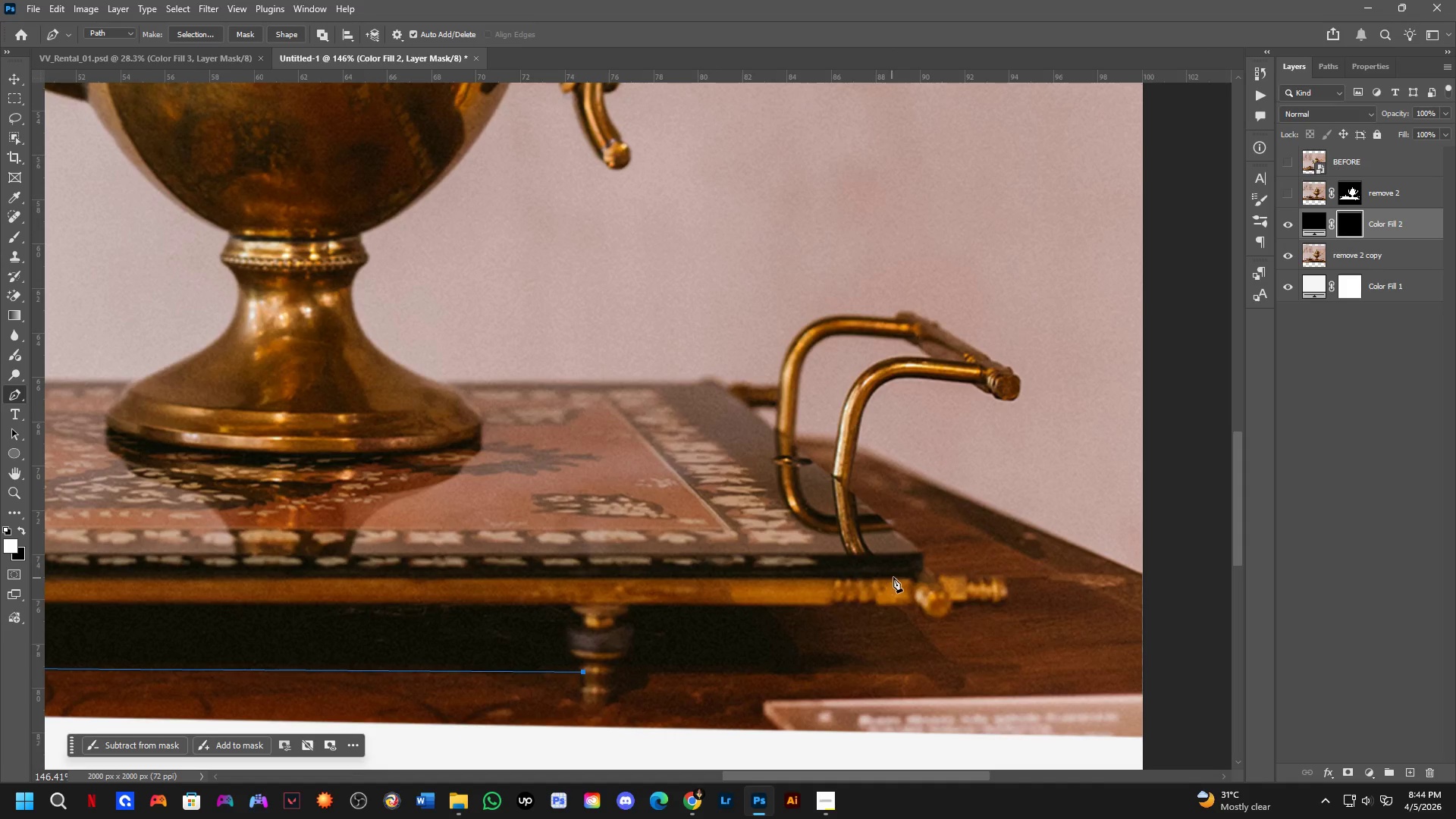 
hold_key(key=Space, duration=0.53)
 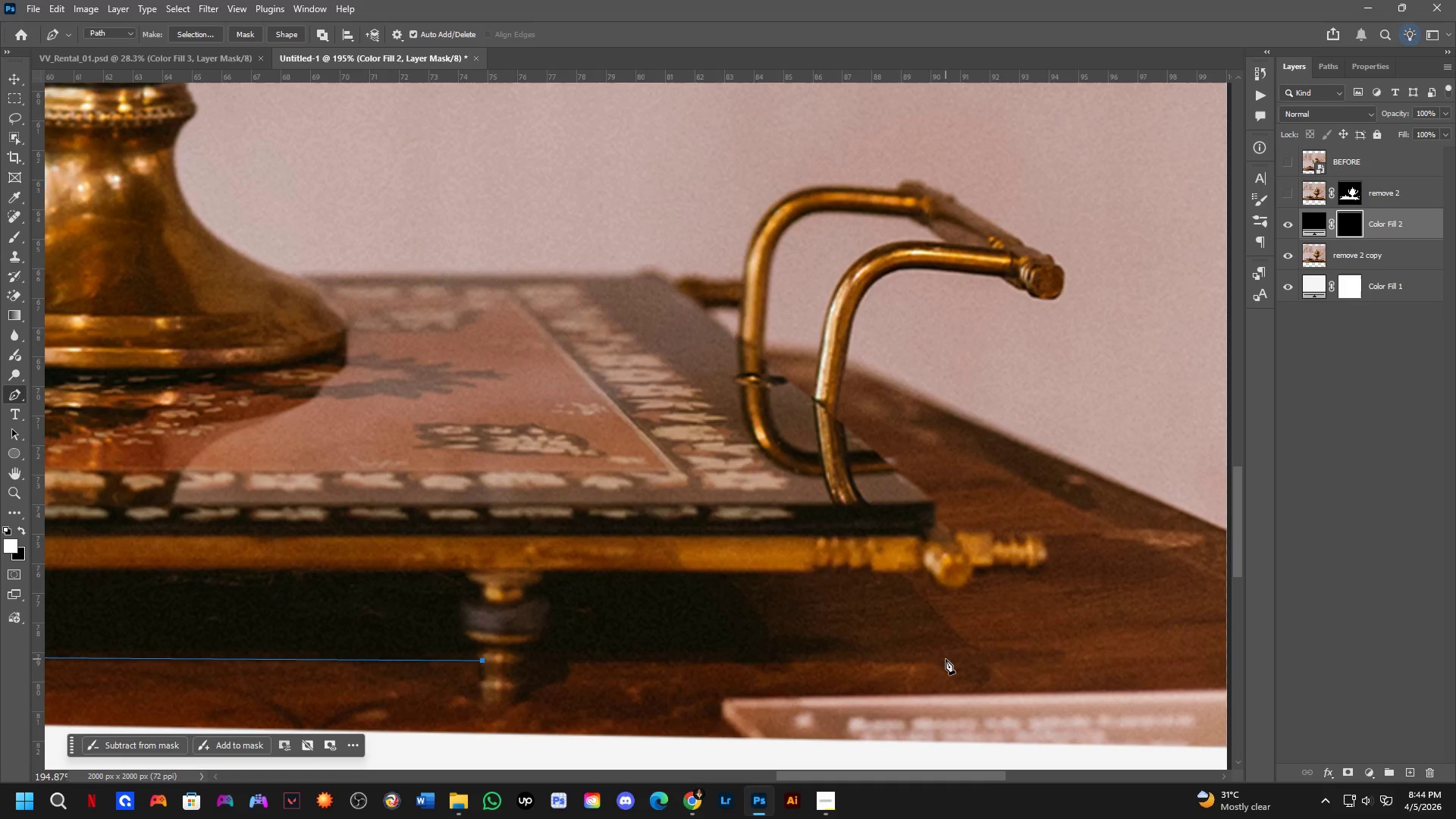 
left_click_drag(start_coordinate=[919, 579], to_coordinate=[910, 563])
 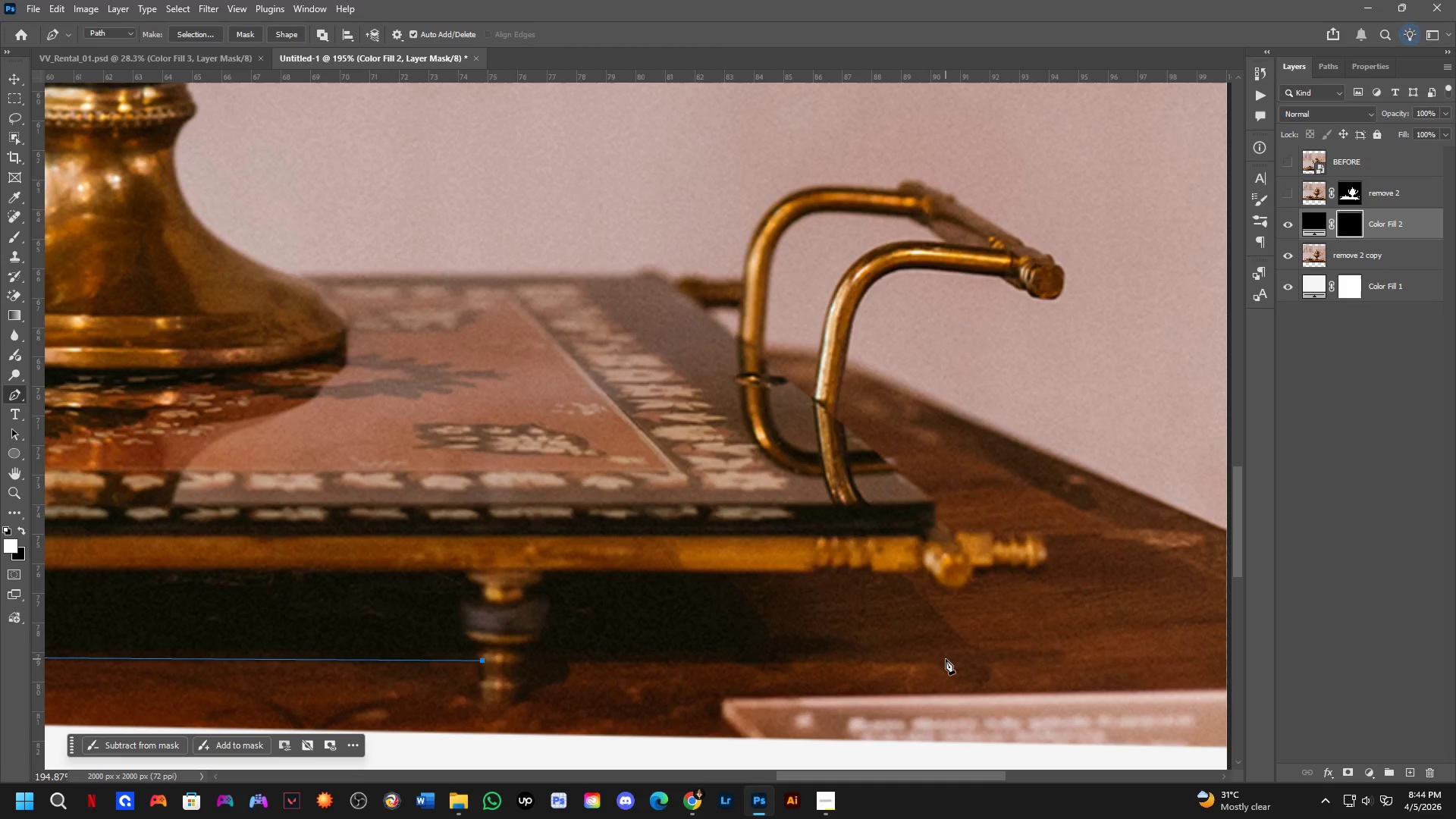 
scroll: coordinate [918, 553], scroll_direction: up, amount: 3.0
 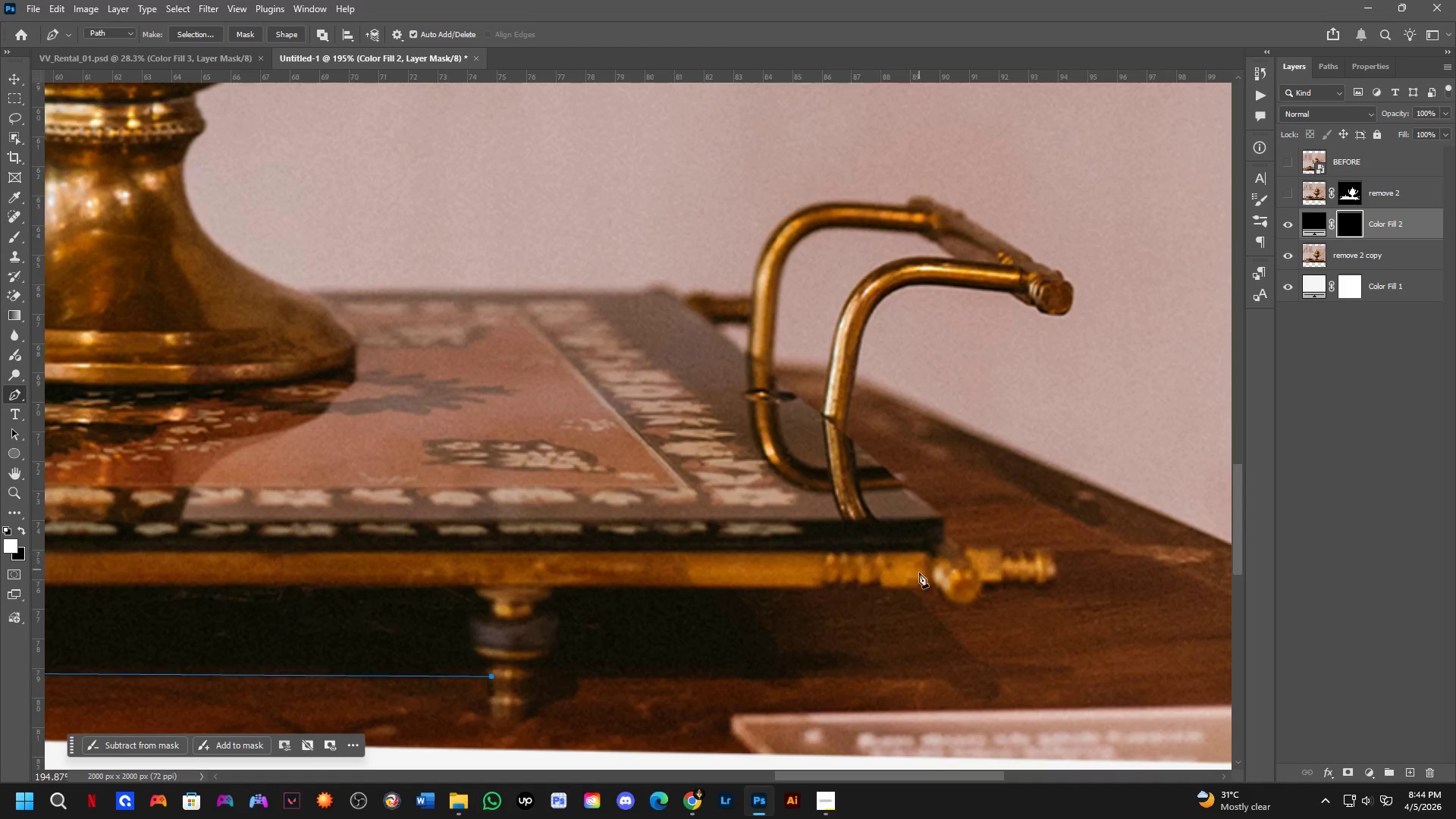 
key(Control+ControlLeft)
 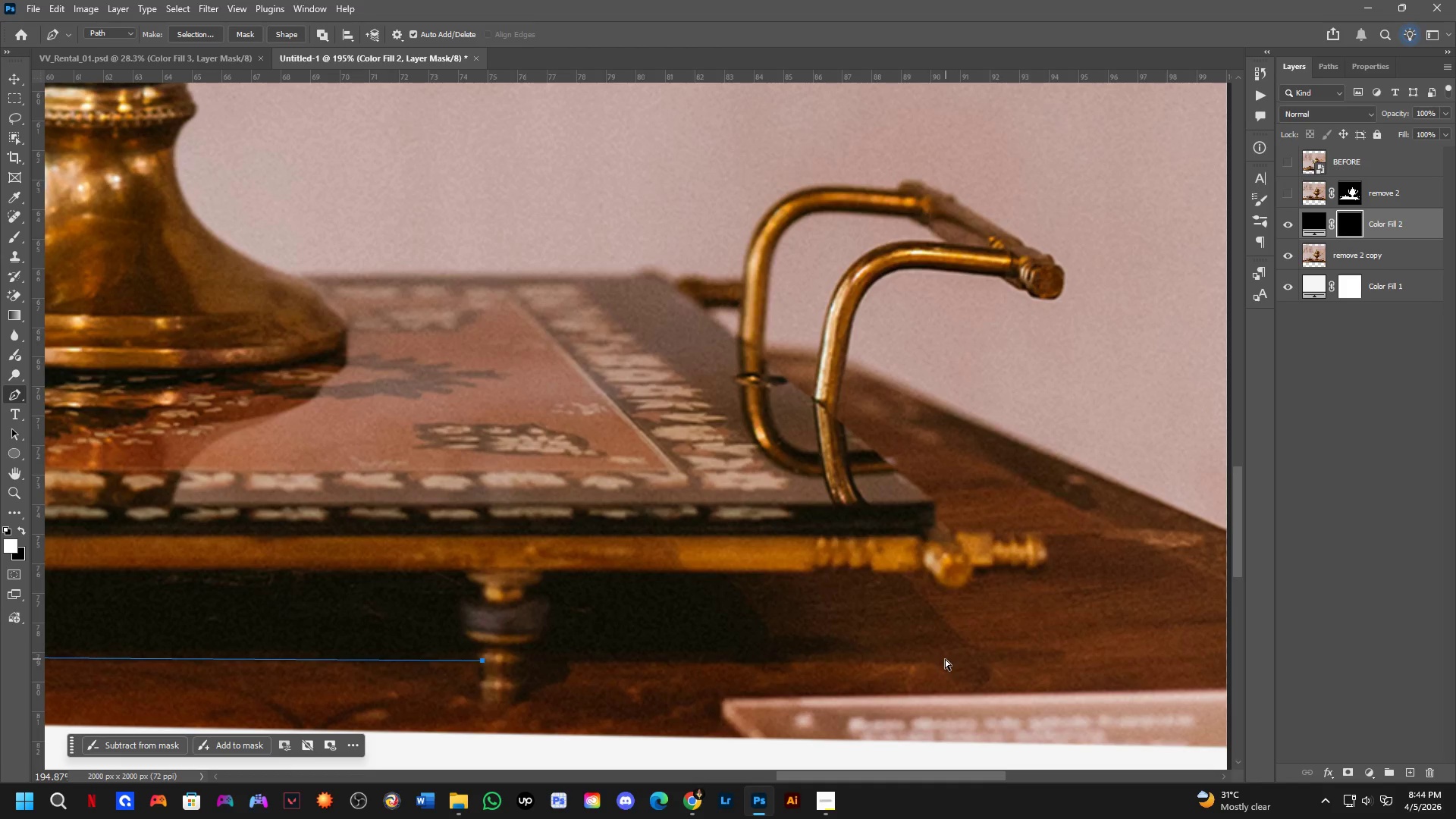 
key(Control+Z)
 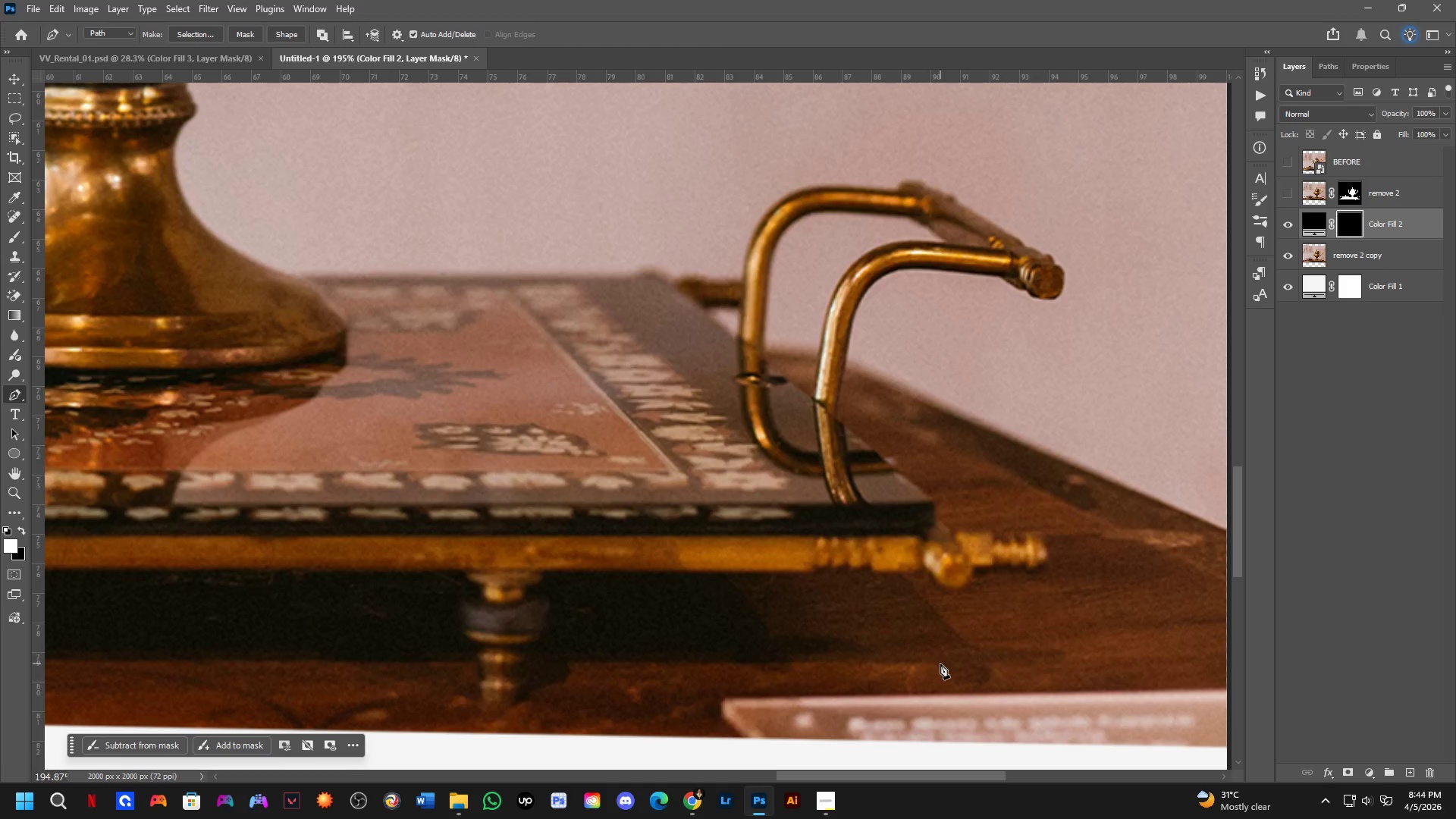 
left_click([940, 664])
 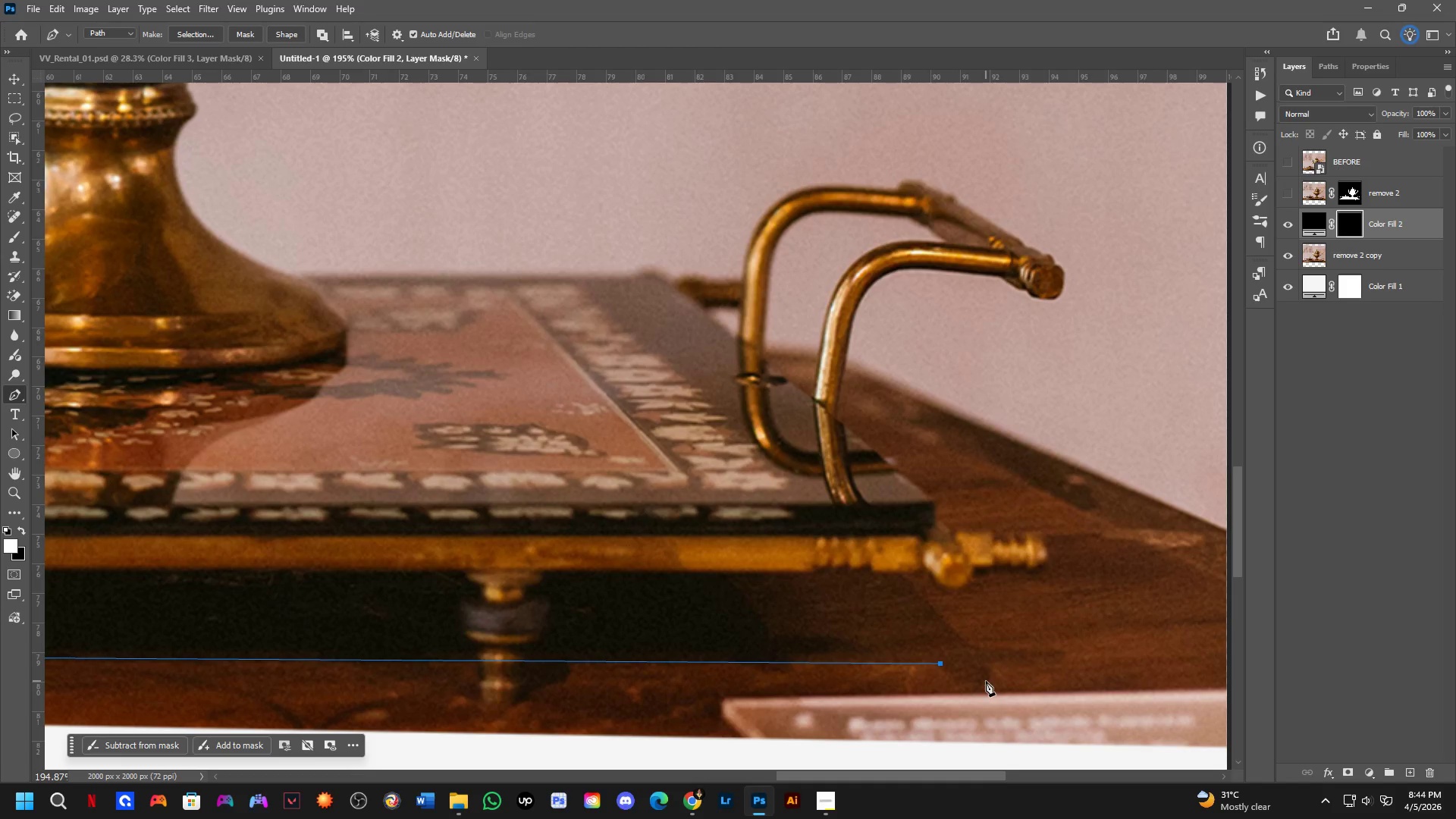 
left_click_drag(start_coordinate=[987, 681], to_coordinate=[1010, 666])
 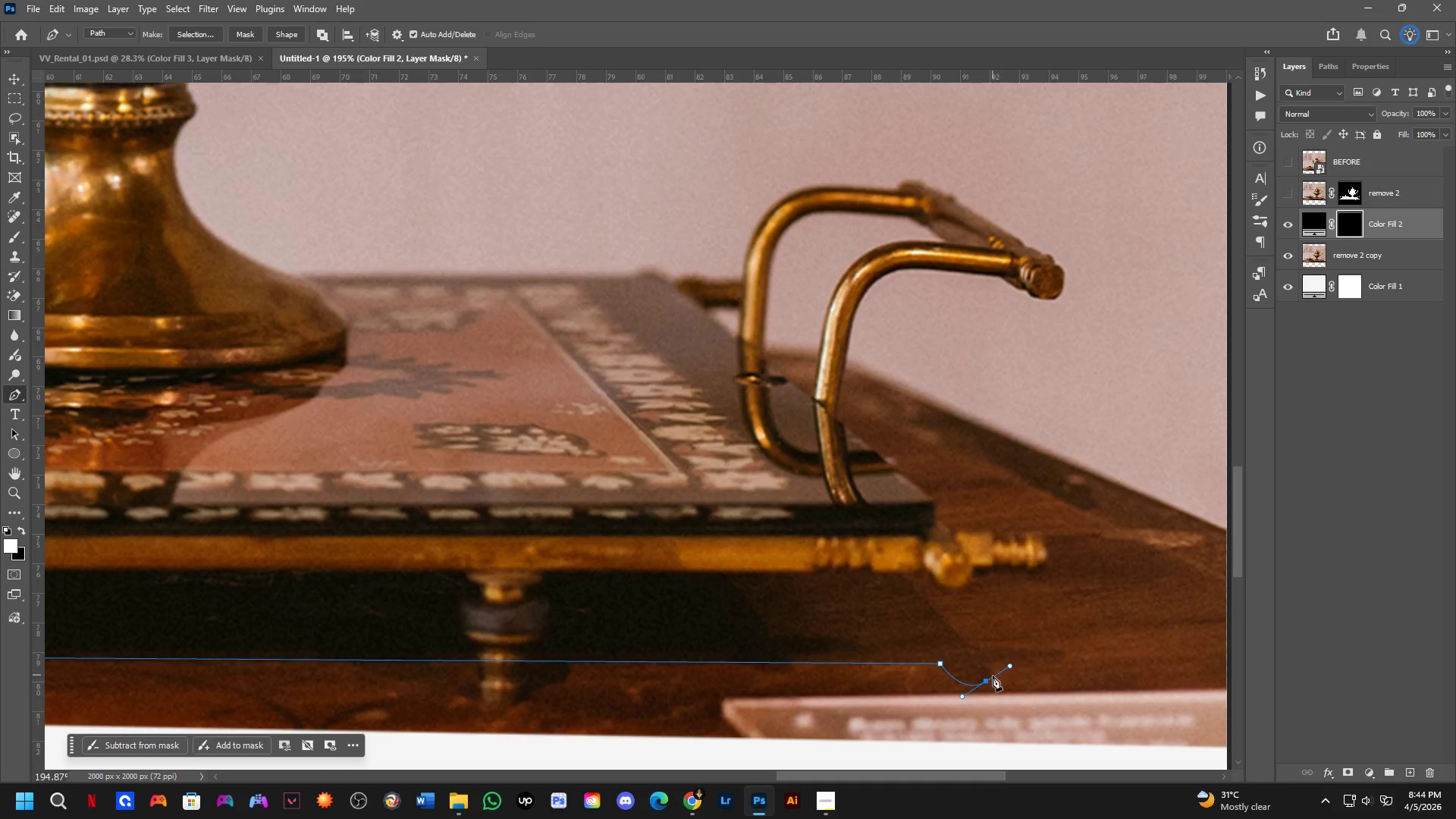 
hold_key(key=AltLeft, duration=0.34)
left_click([987, 679])
 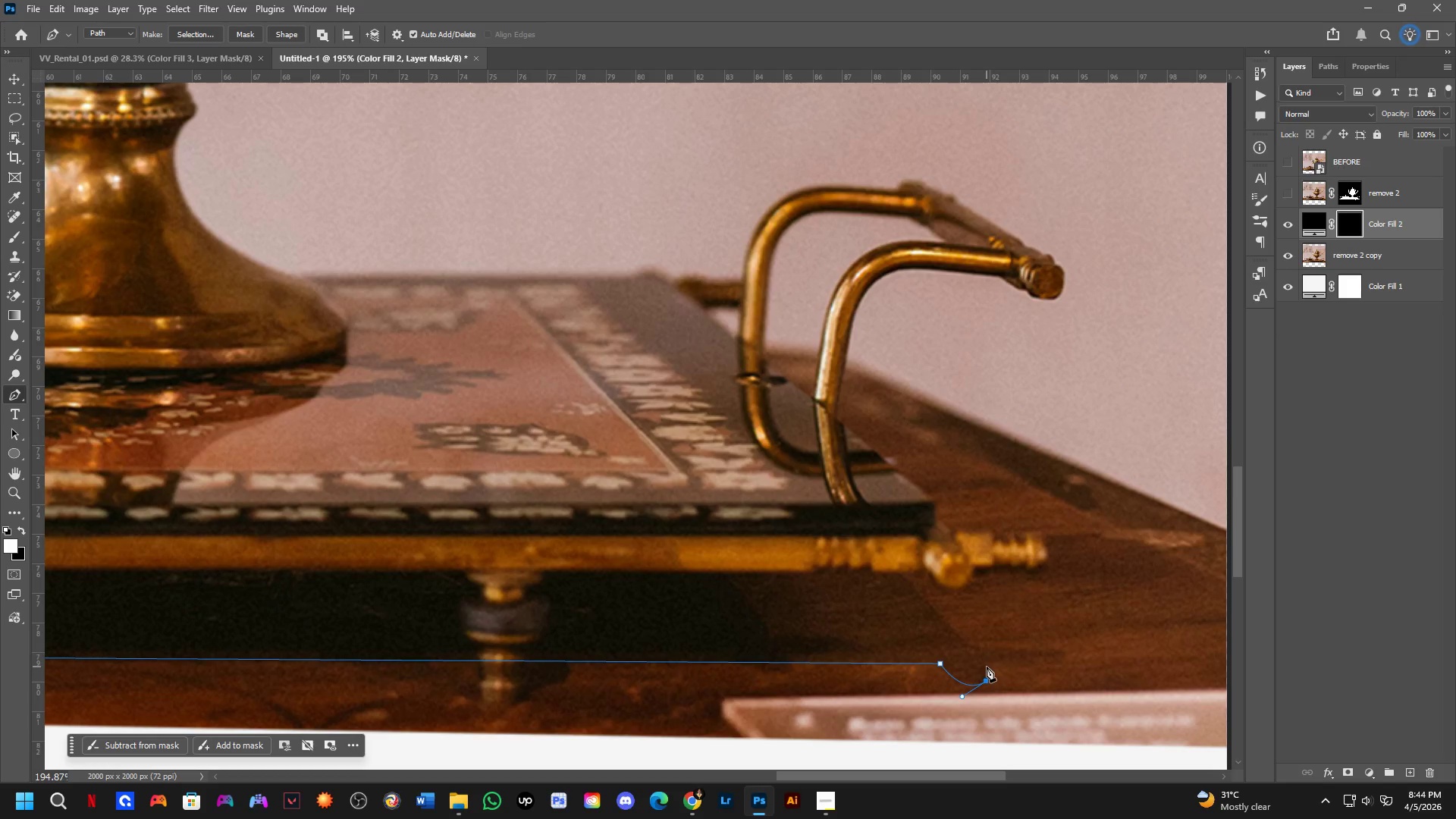 
left_click([987, 667])
 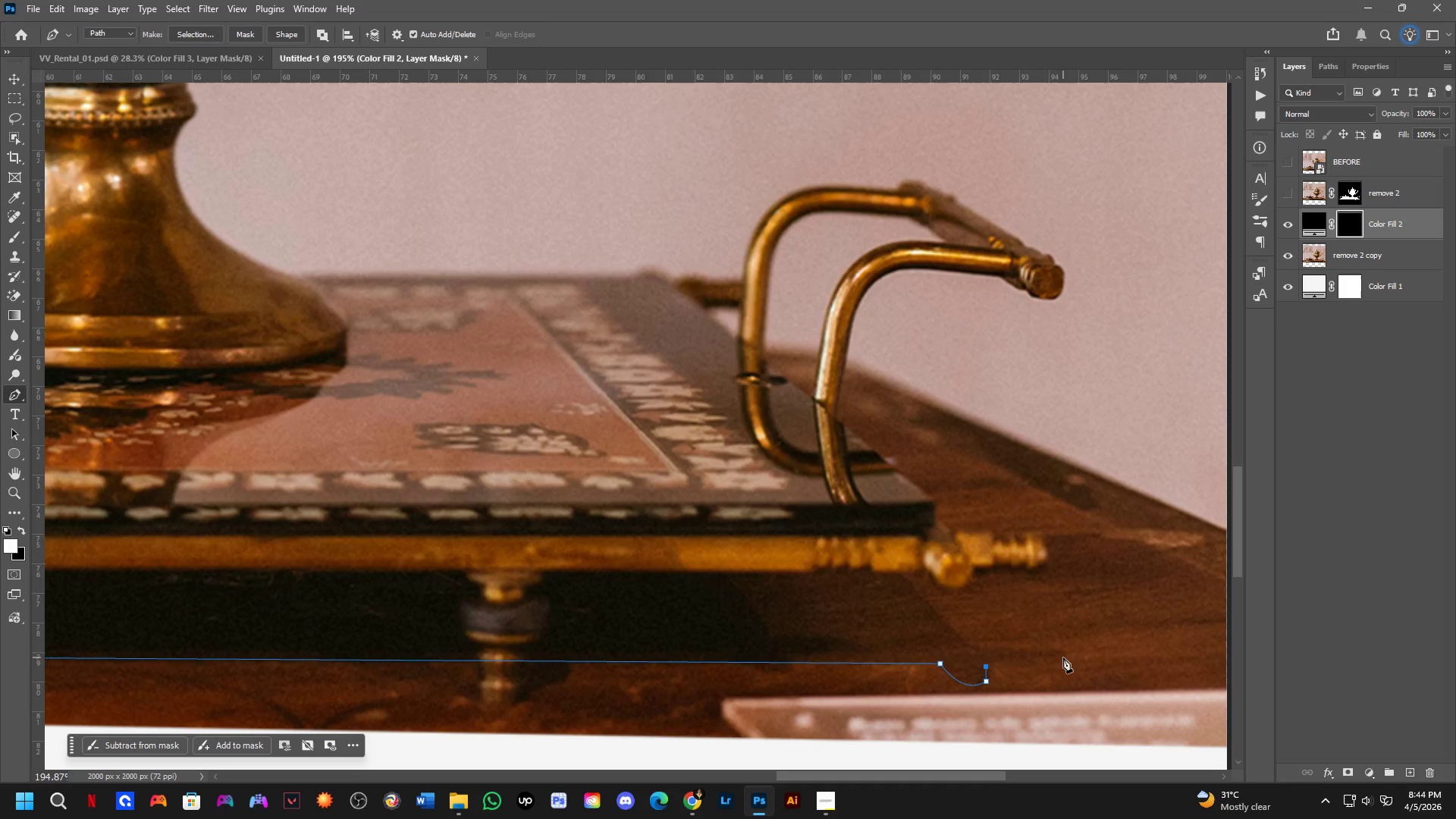 
left_click([1062, 663])
 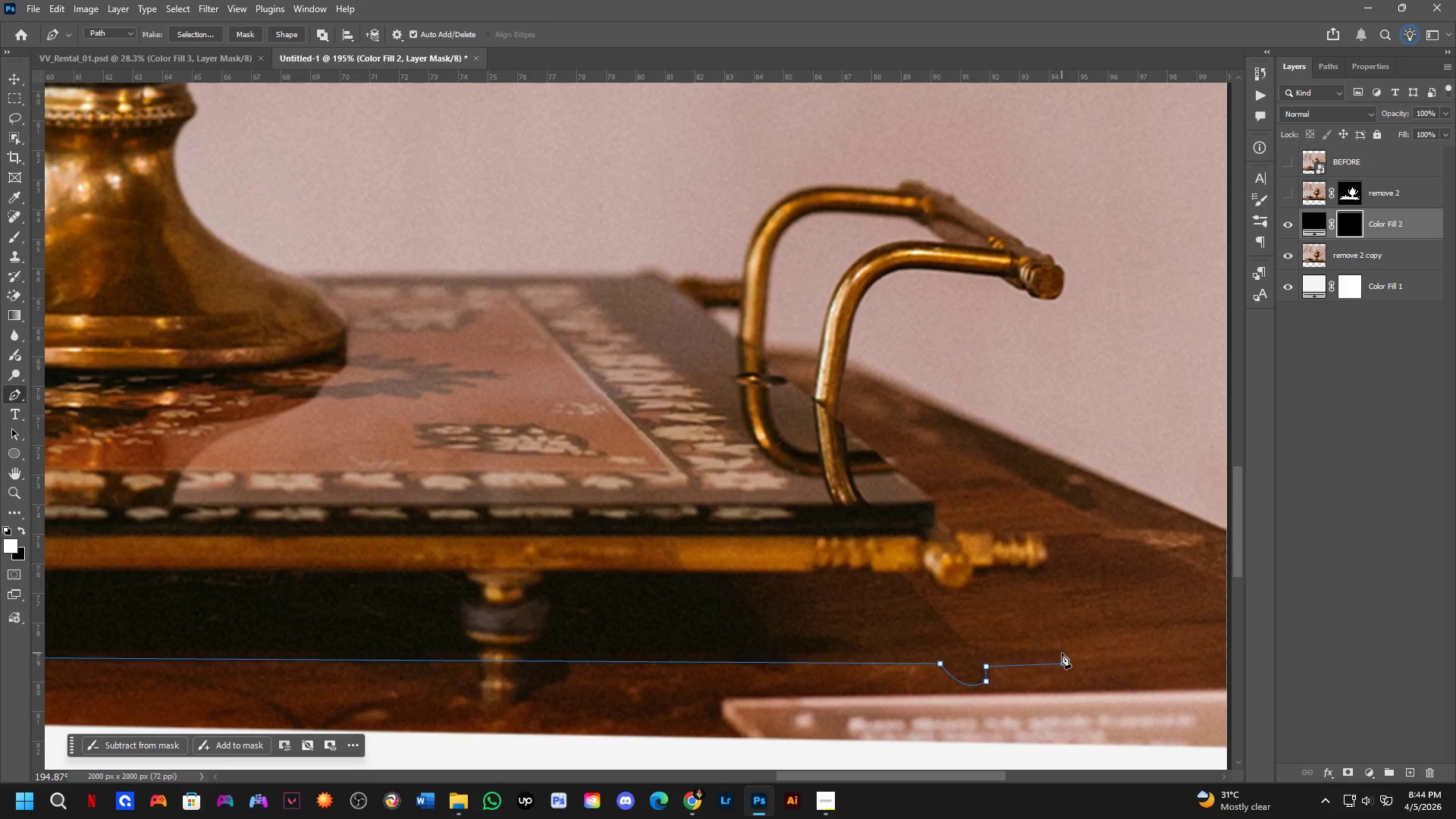 
left_click([1062, 651])
 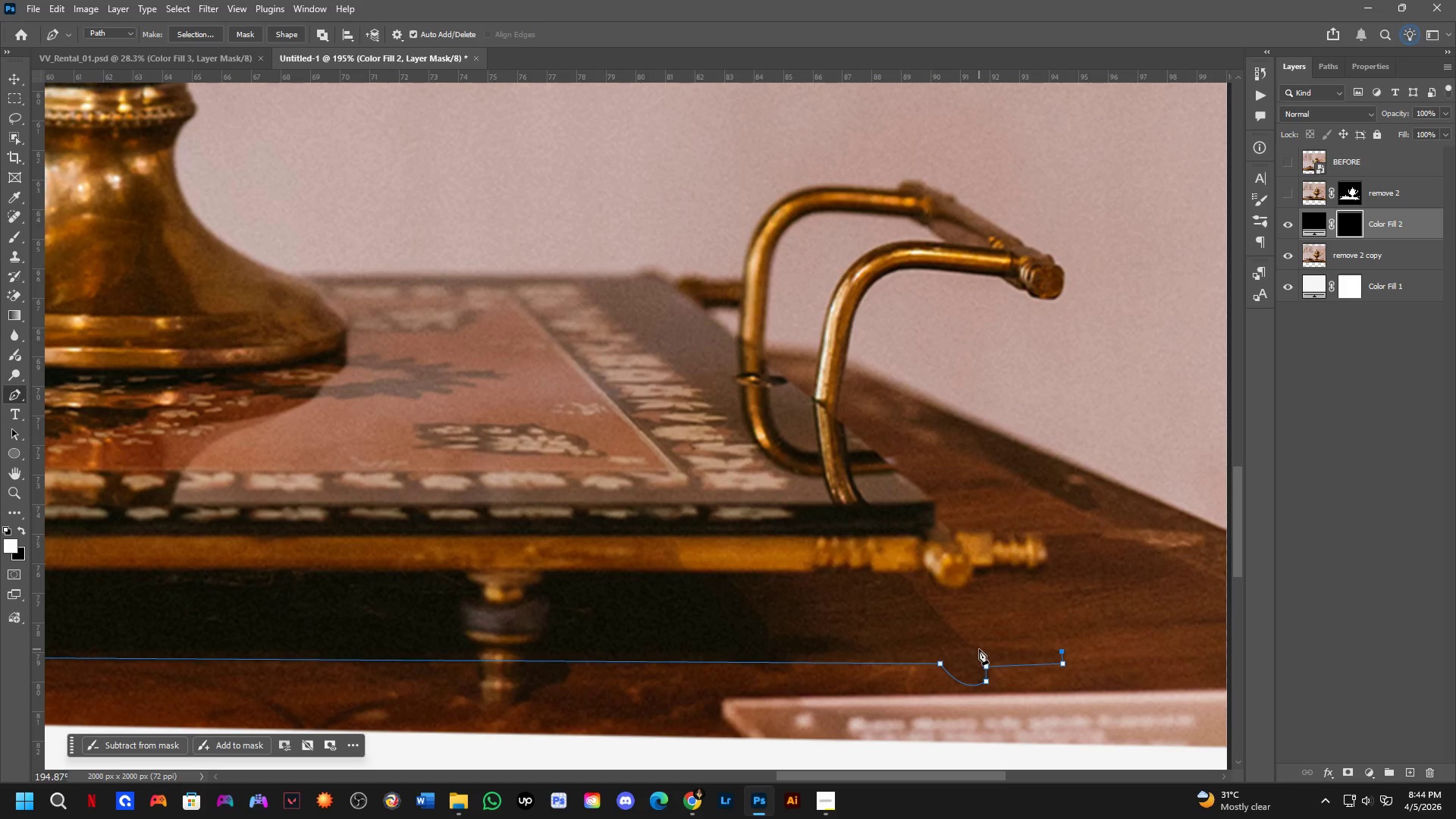 
left_click([975, 649])
 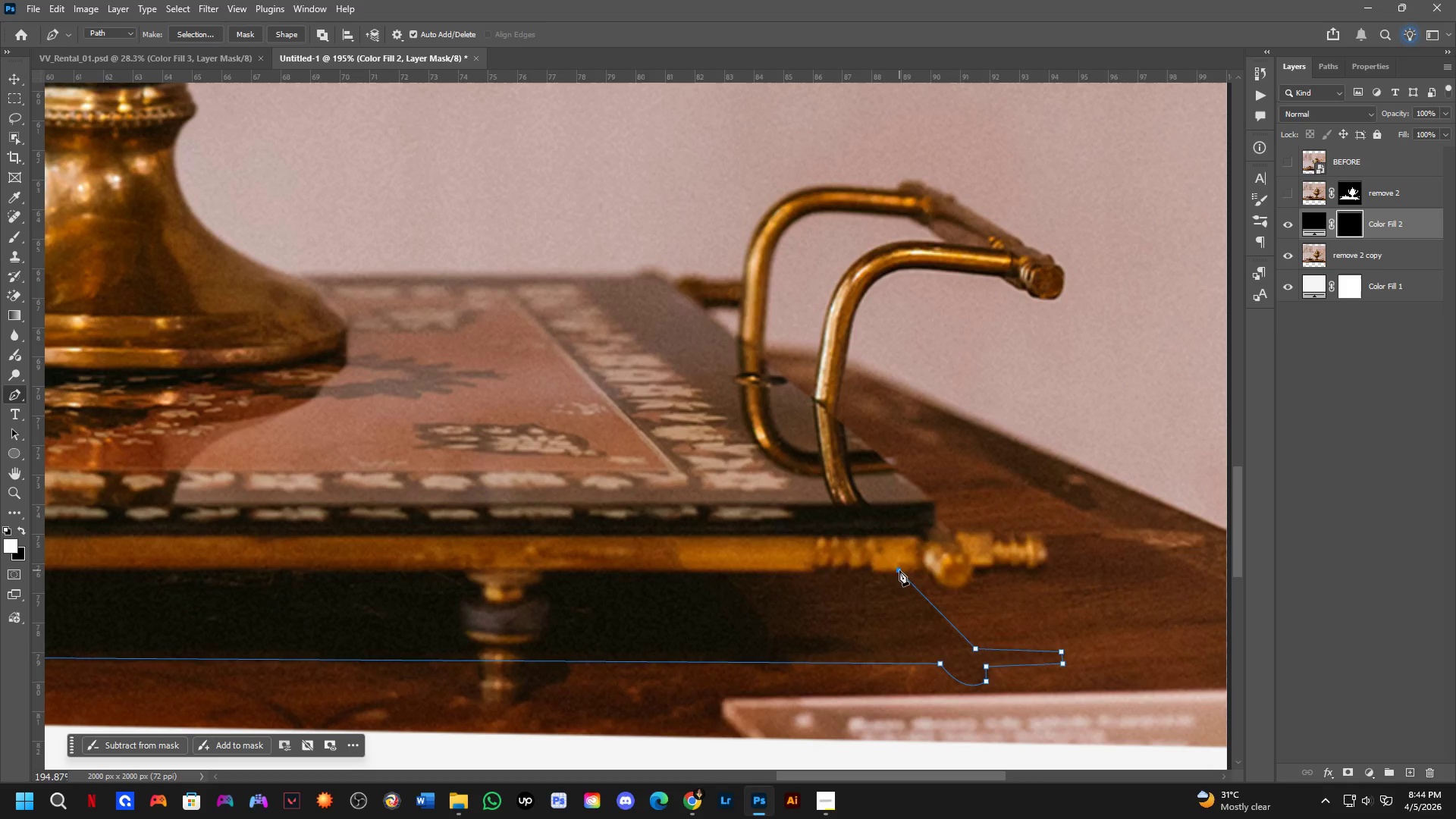 
key(Control+ControlLeft)
 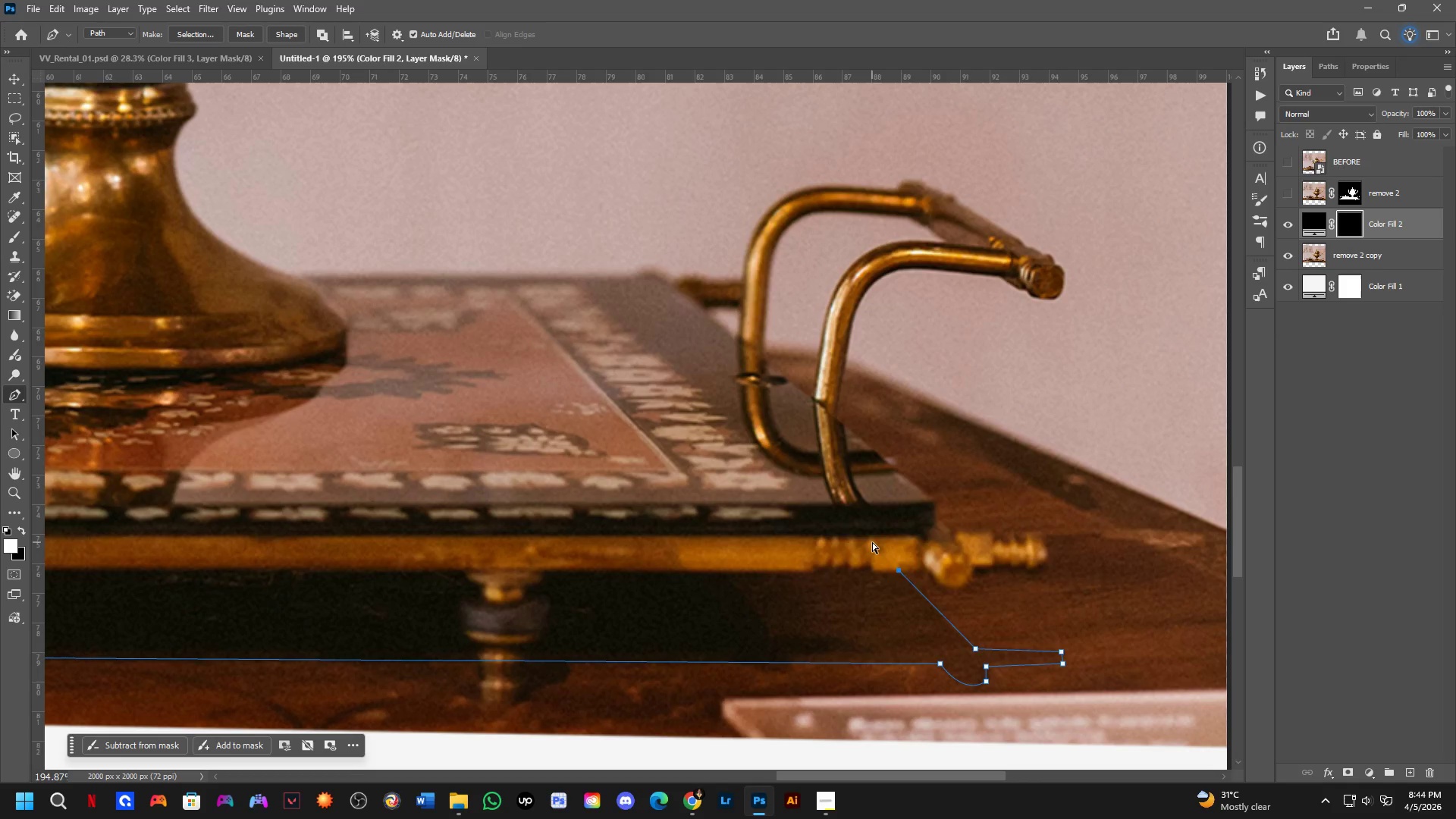 
key(Control+Z)
 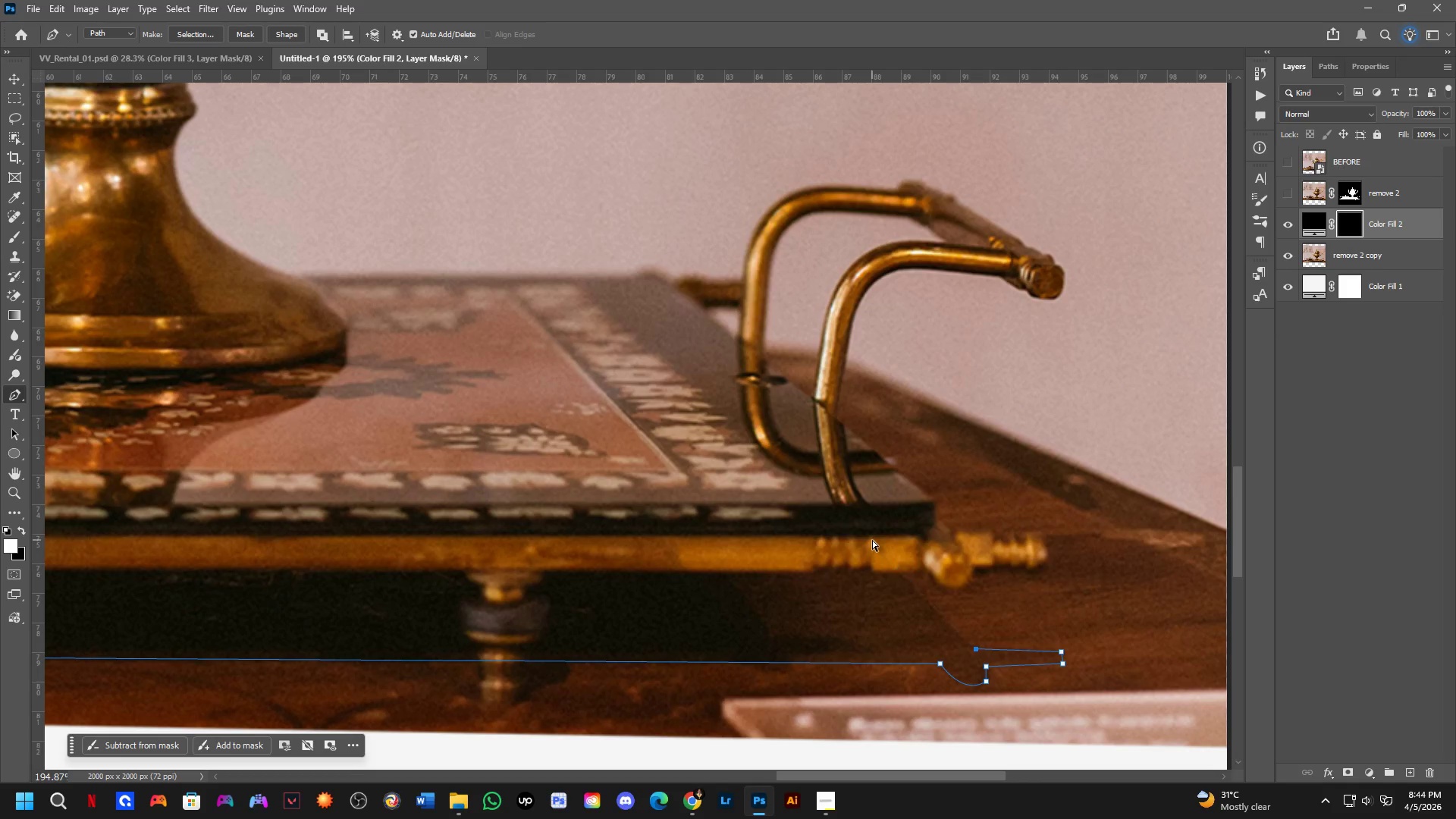 
left_click([872, 540])
 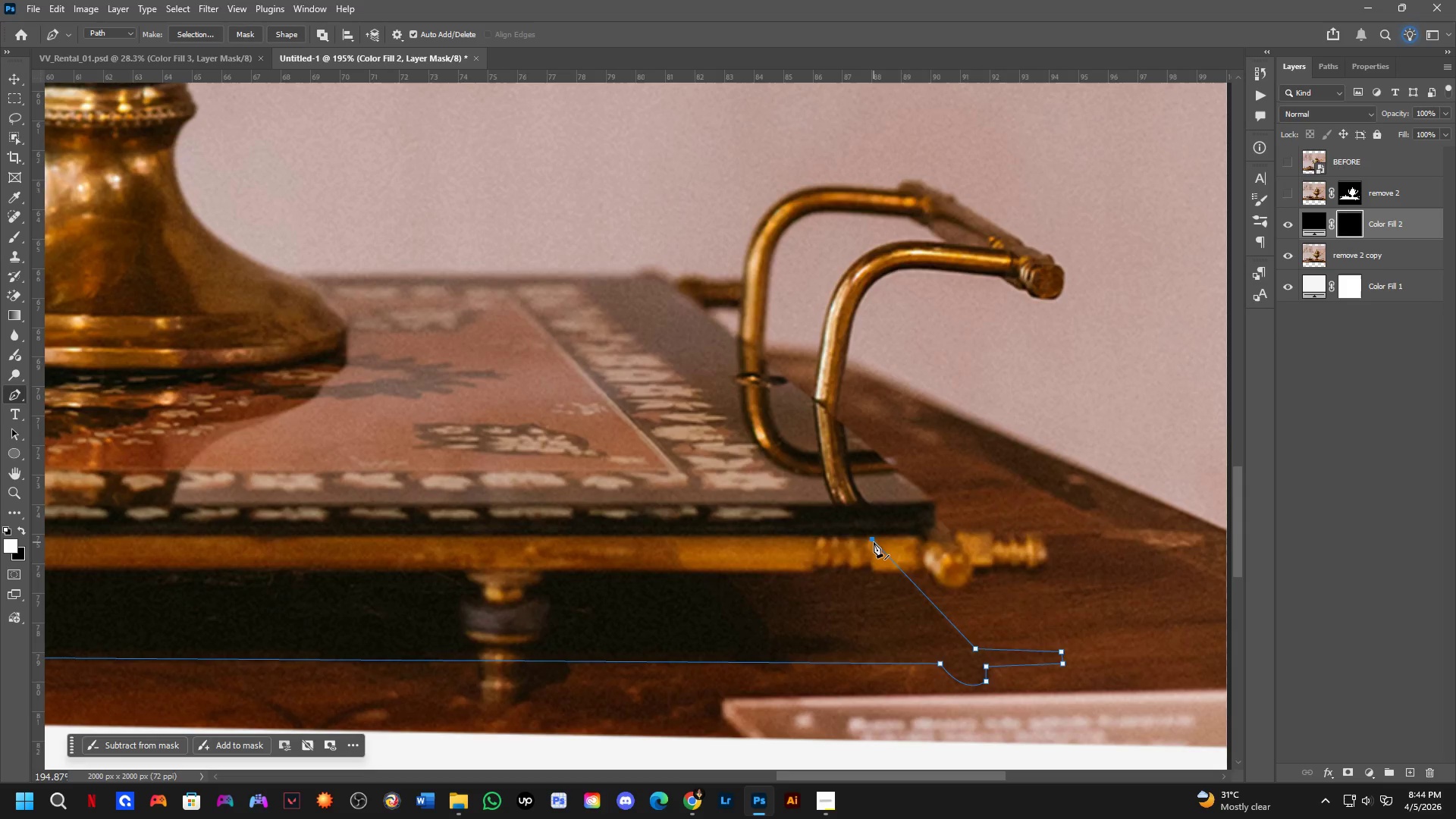 
key(Shift+ShiftLeft)
 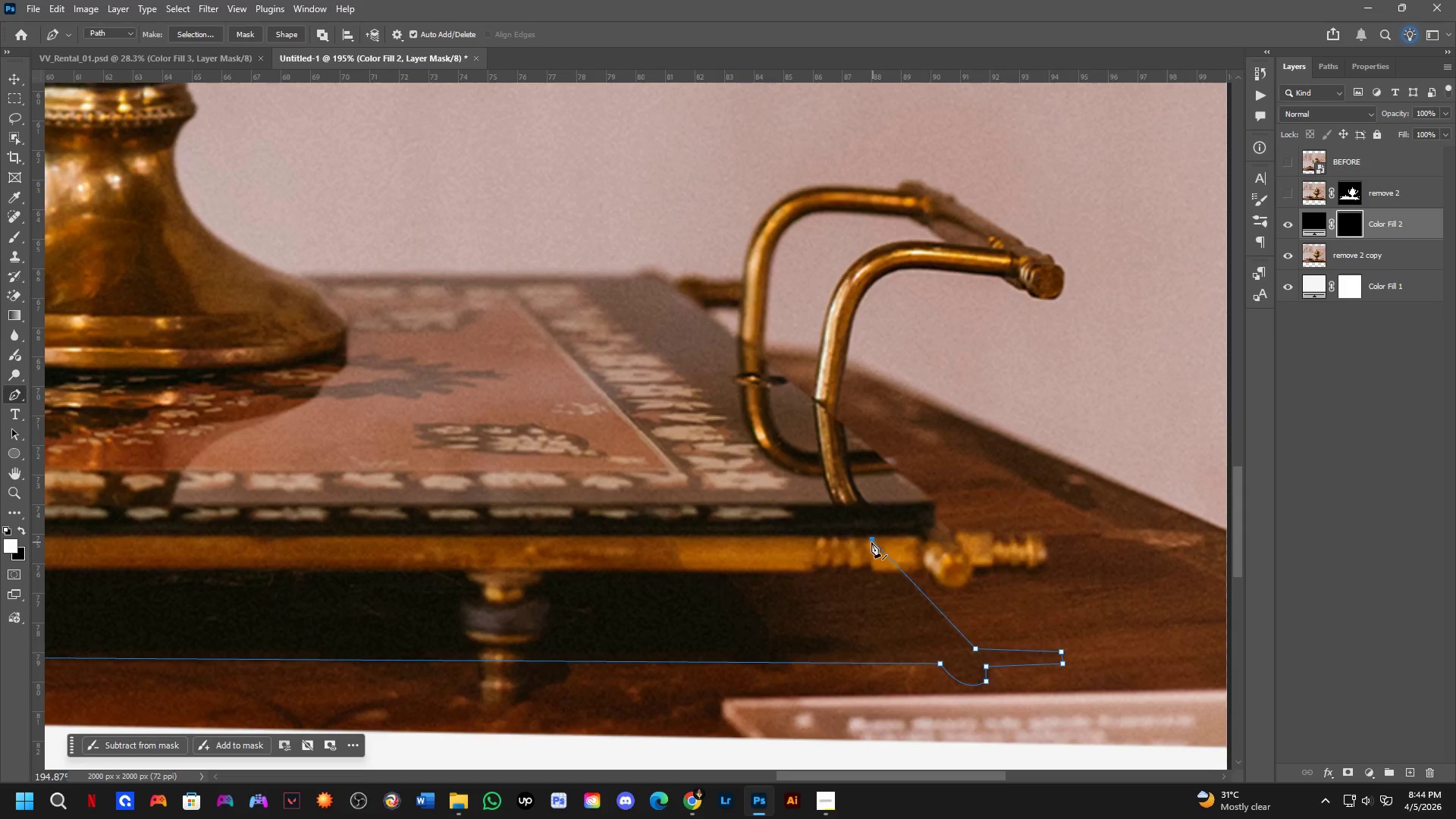 
hold_key(key=Space, duration=0.48)
 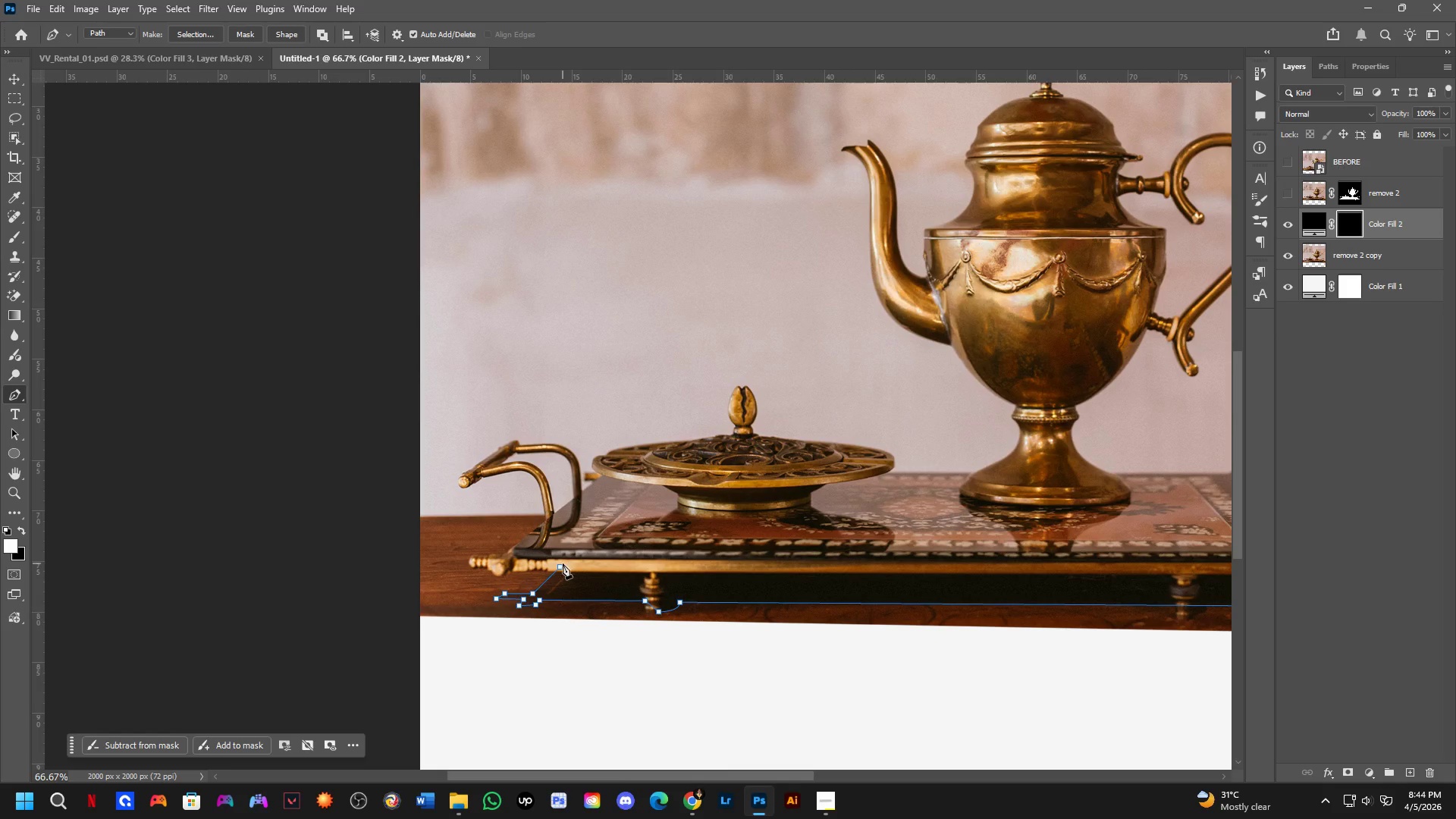 
left_click_drag(start_coordinate=[614, 522], to_coordinate=[692, 535])
 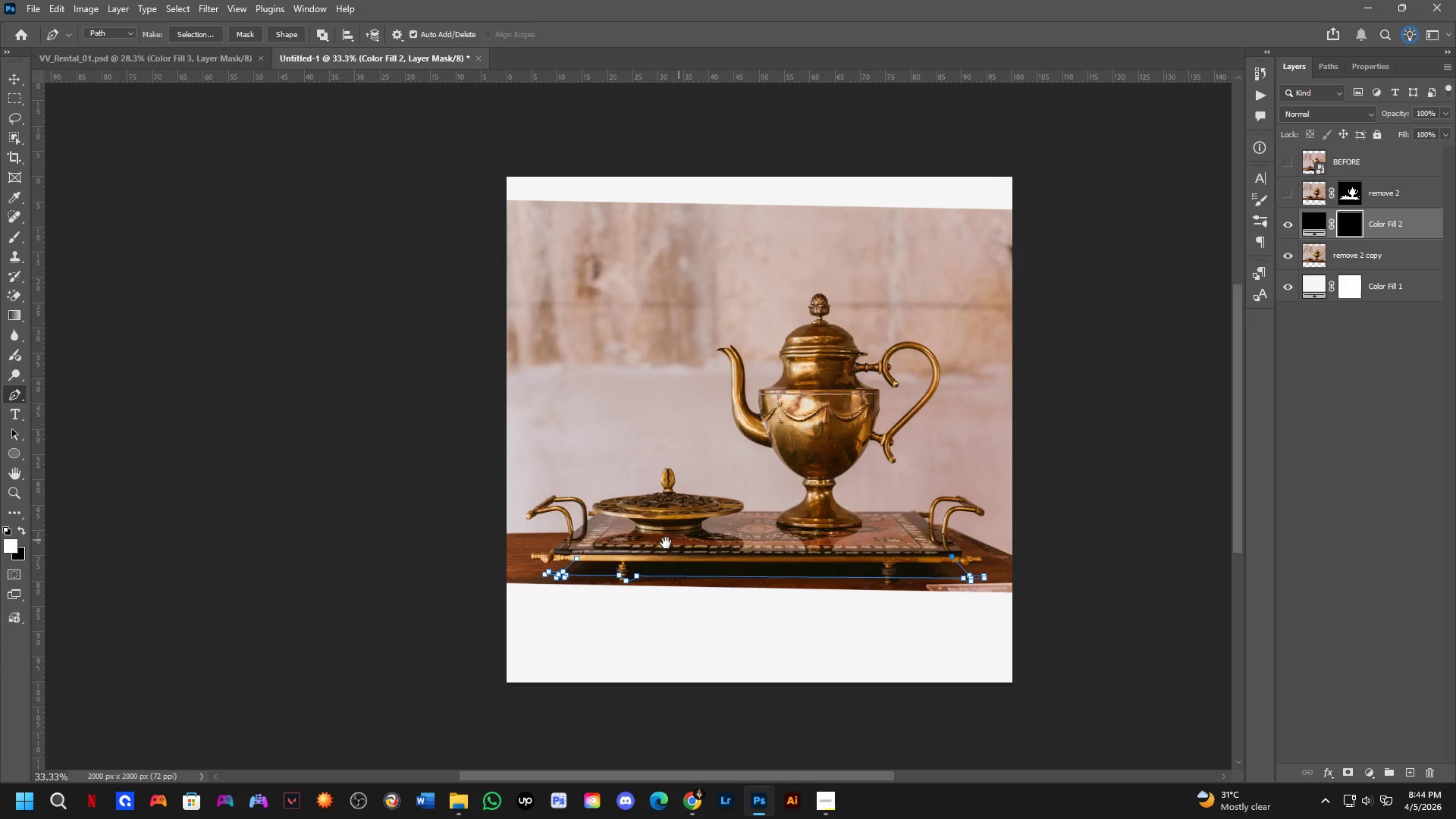 
scroll: coordinate [870, 543], scroll_direction: down, amount: 4.0
 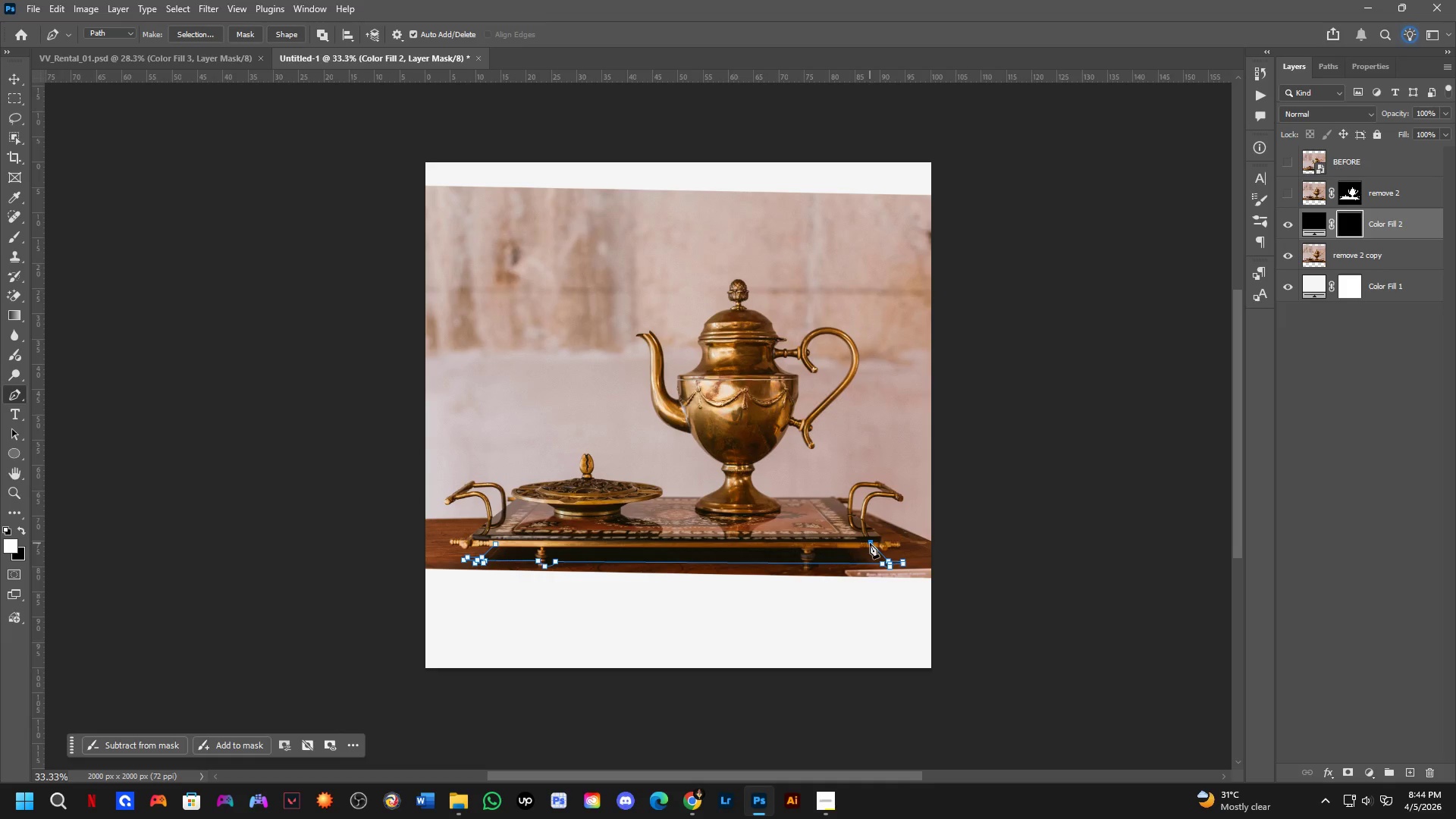 
key(Shift+ShiftLeft)
 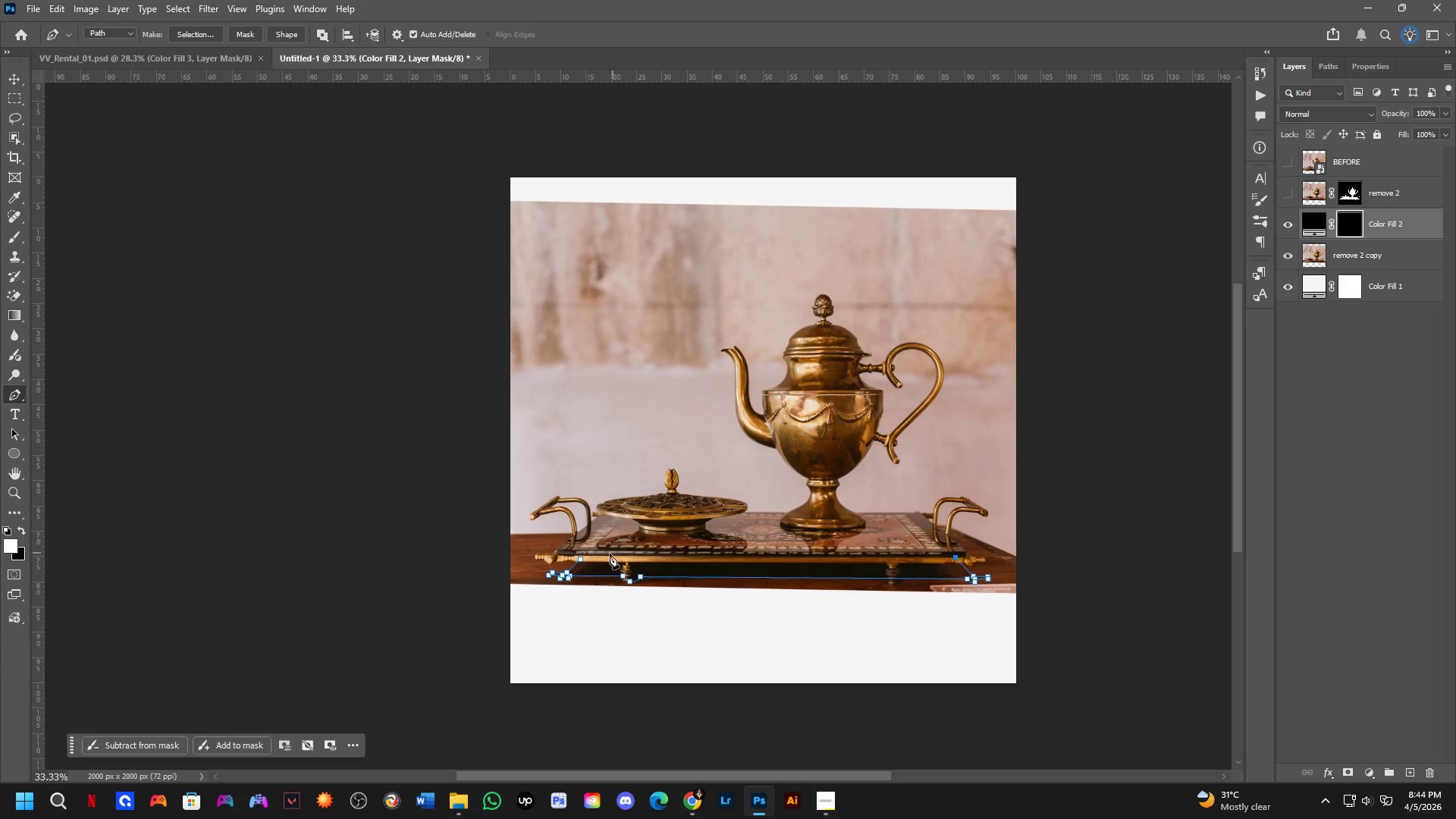 
scroll: coordinate [599, 551], scroll_direction: up, amount: 2.0
 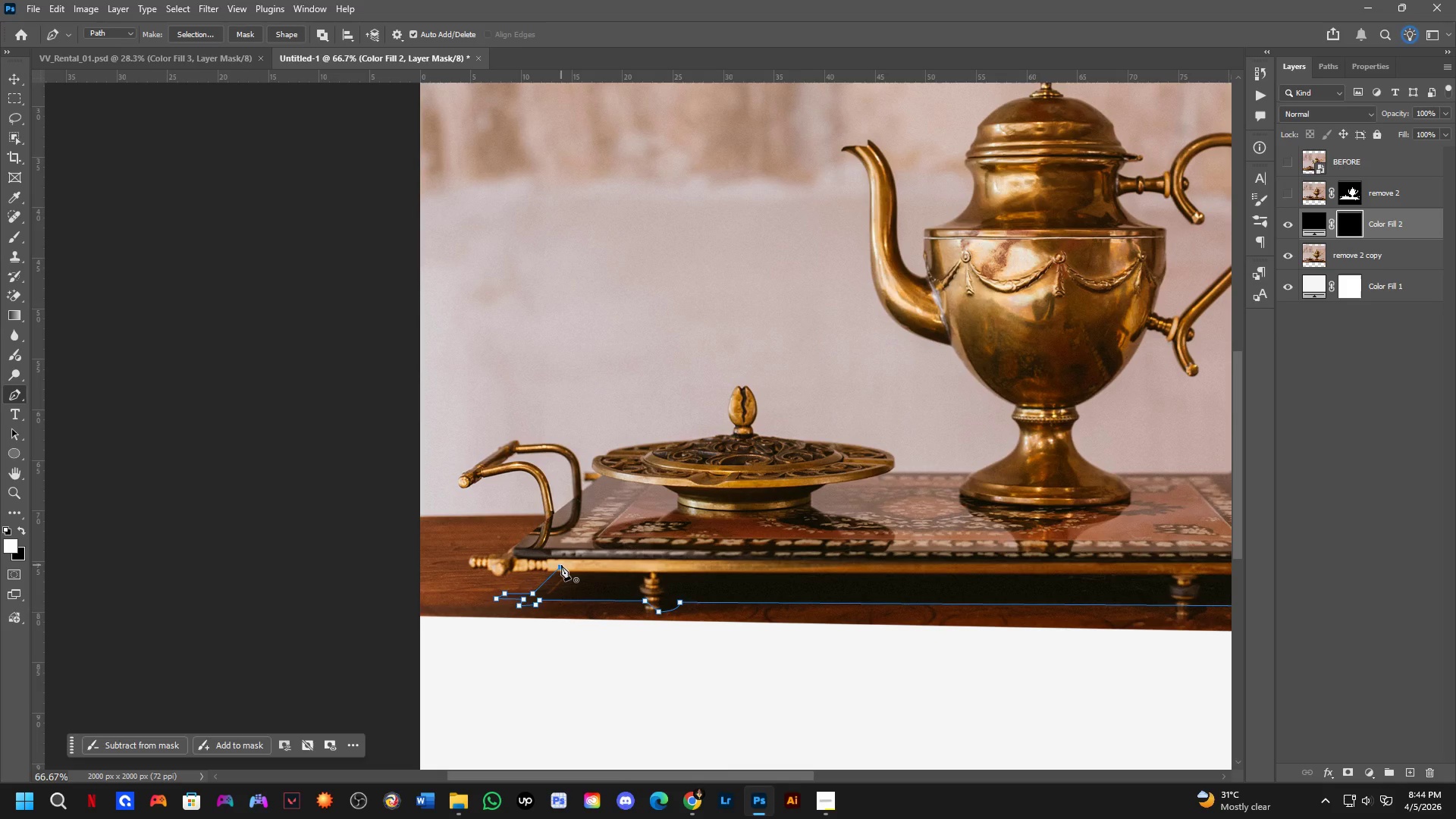 
left_click([560, 566])
 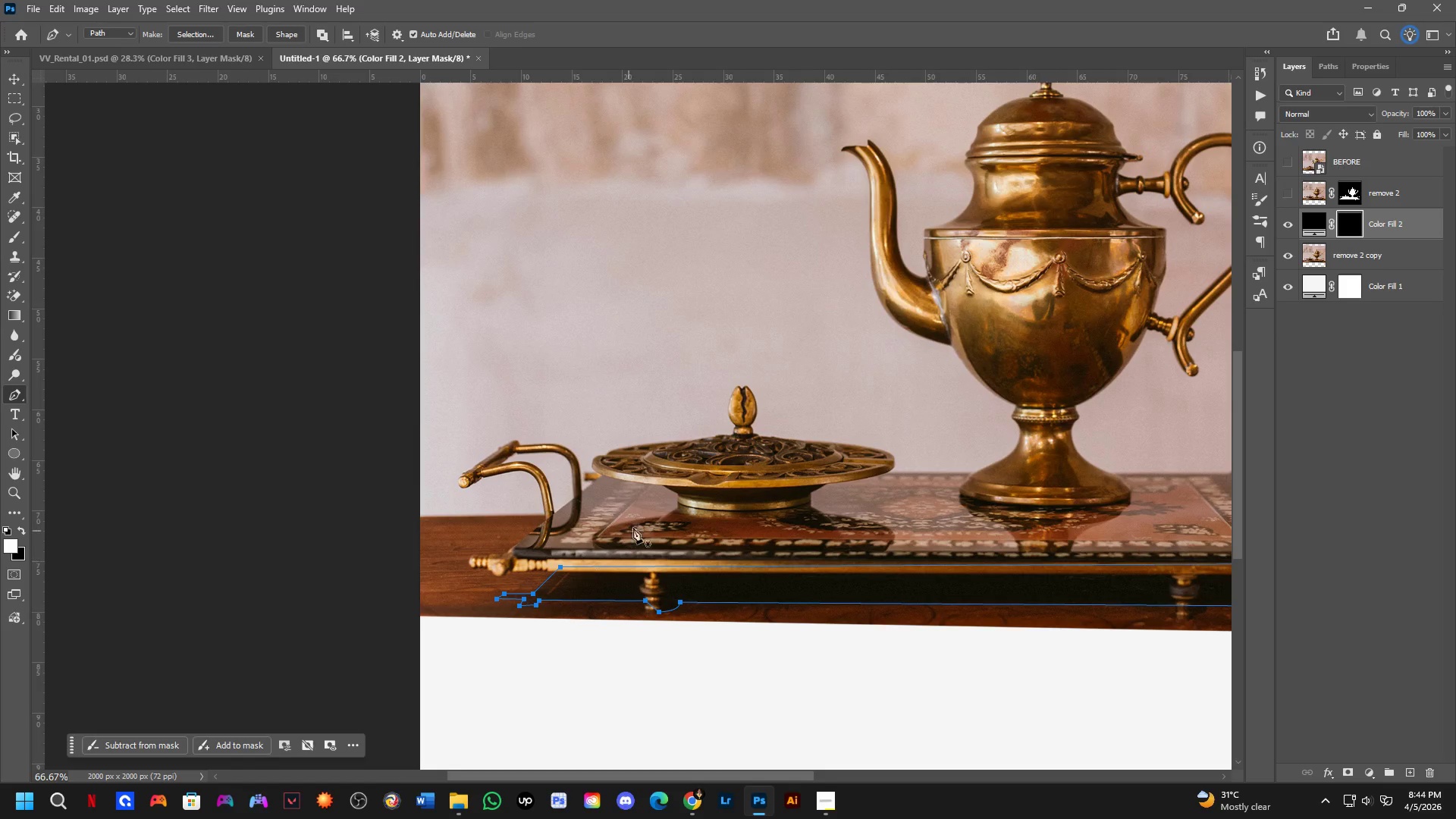 
hold_key(key=Space, duration=0.59)
 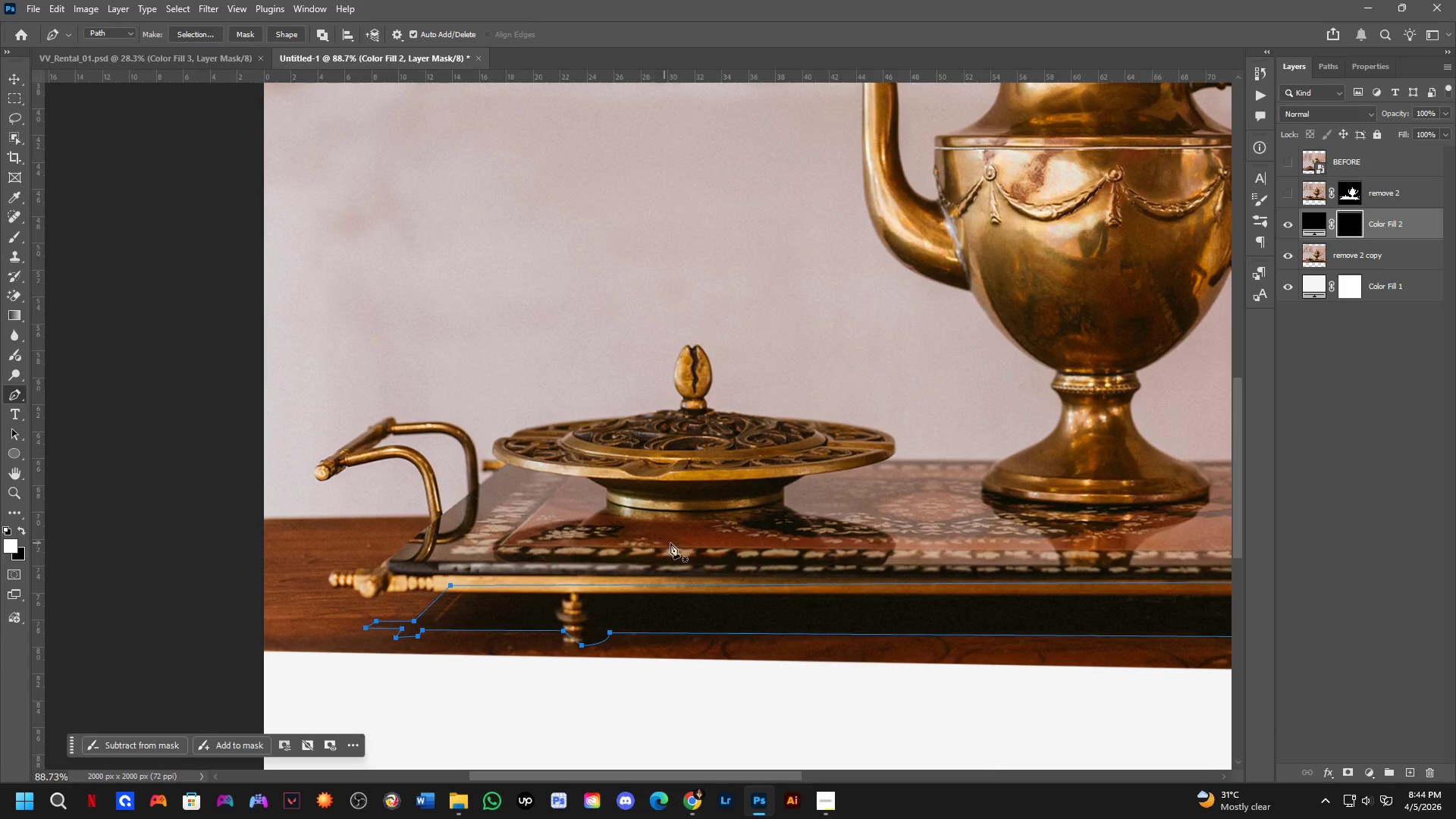 
left_click_drag(start_coordinate=[650, 520], to_coordinate=[586, 526])
 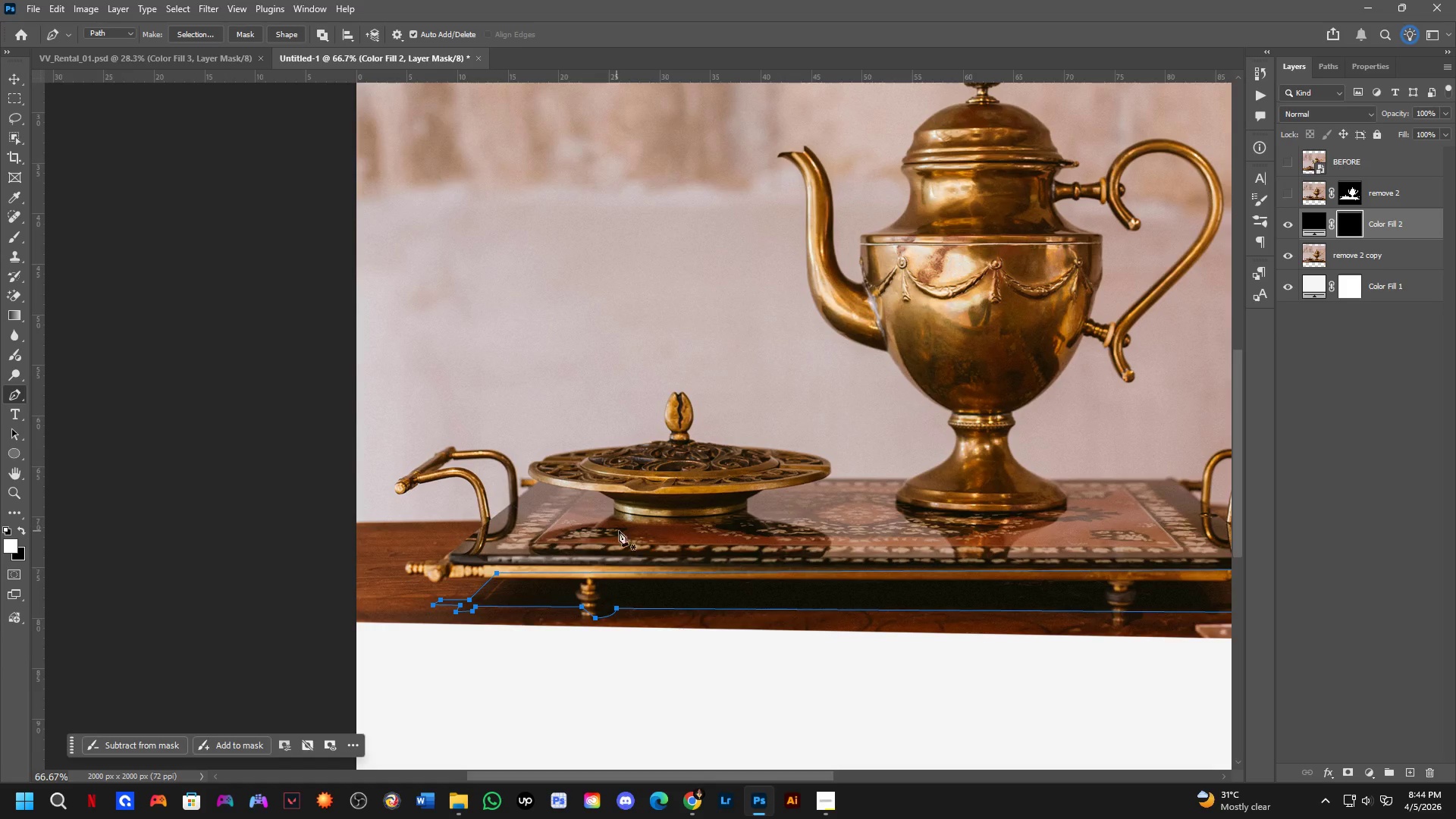 
hold_key(key=Space, duration=0.62)
 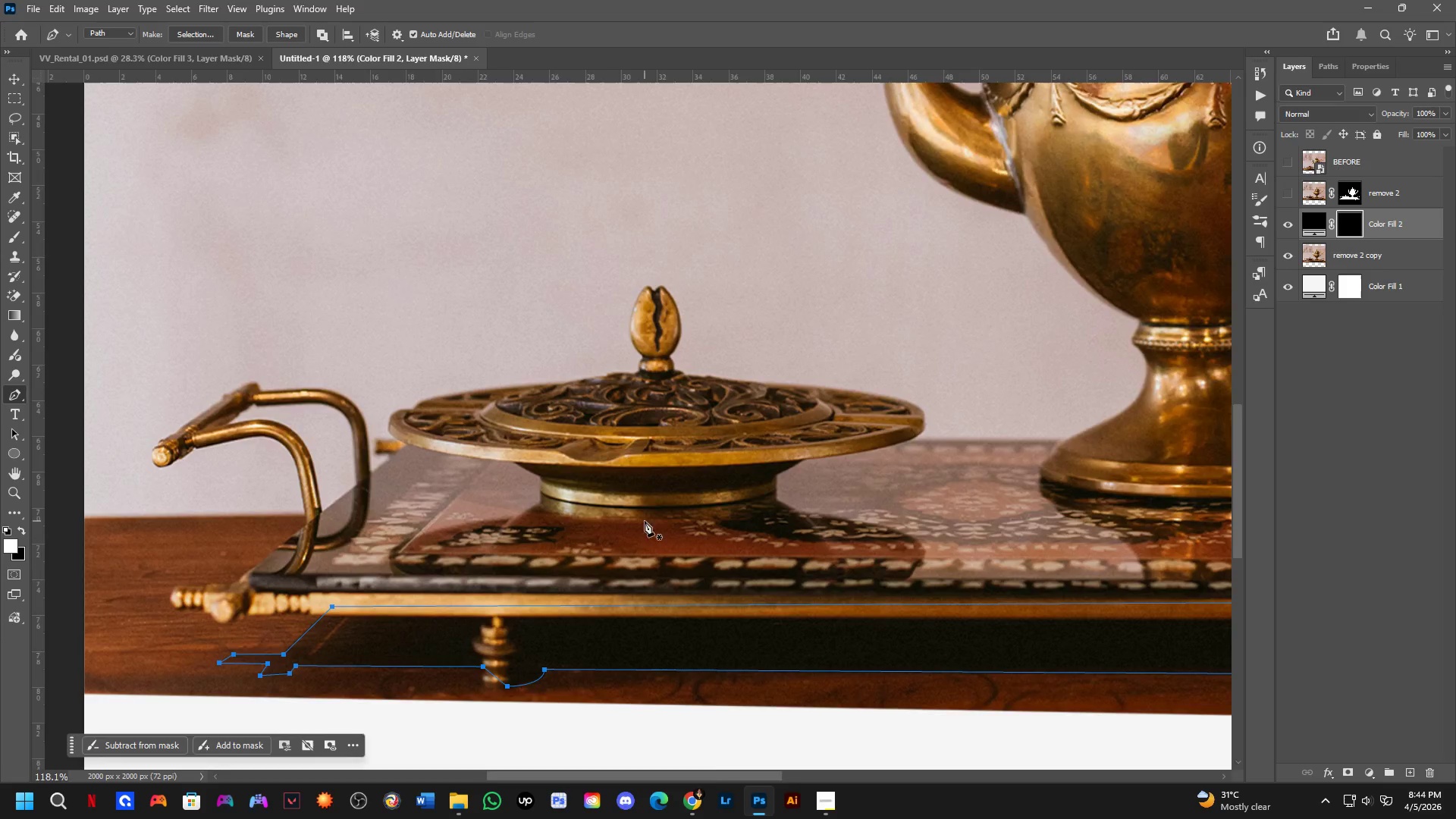 
left_click_drag(start_coordinate=[692, 526], to_coordinate=[654, 527])
 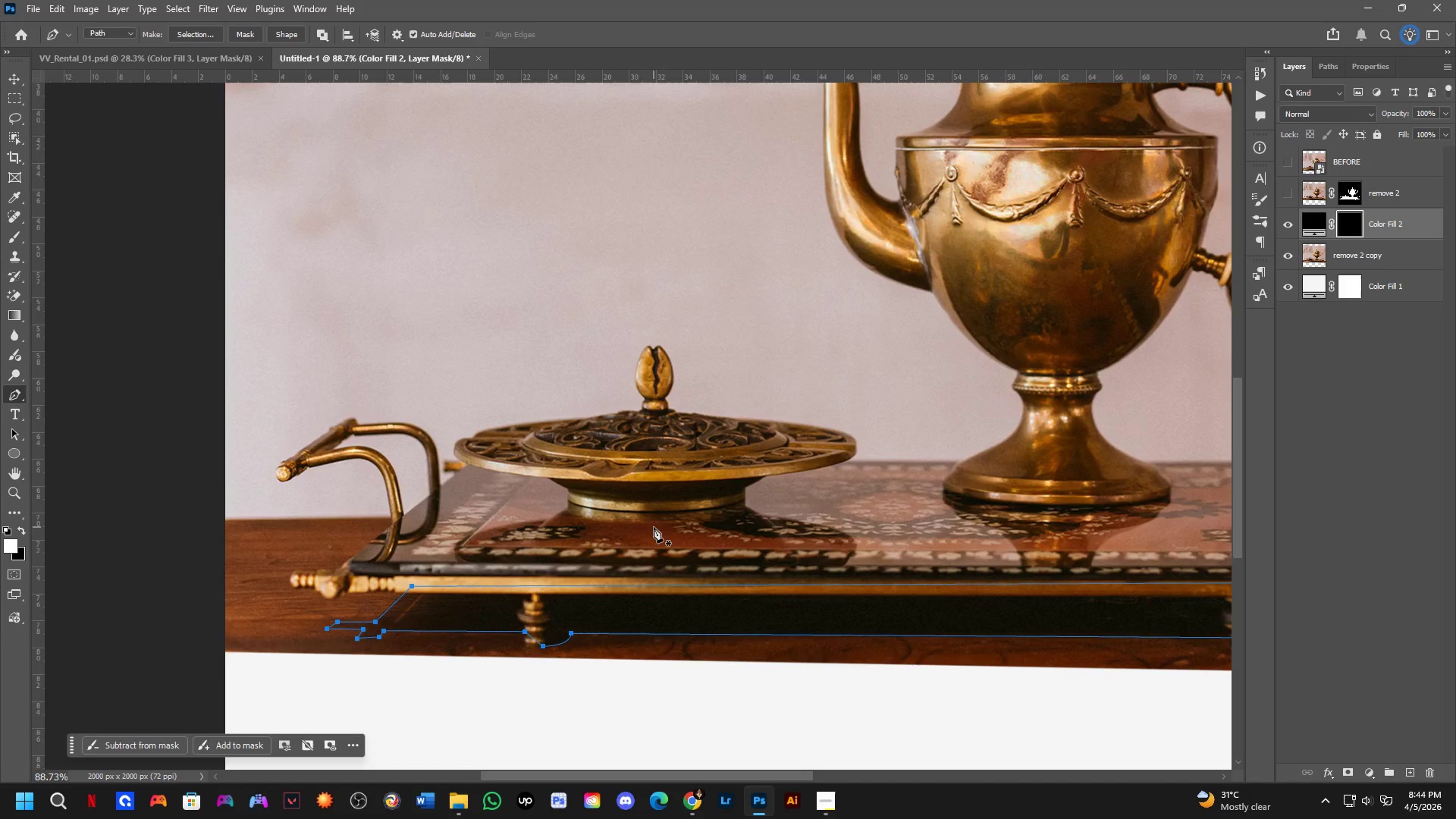 
scroll: coordinate [636, 532], scroll_direction: up, amount: 3.0
 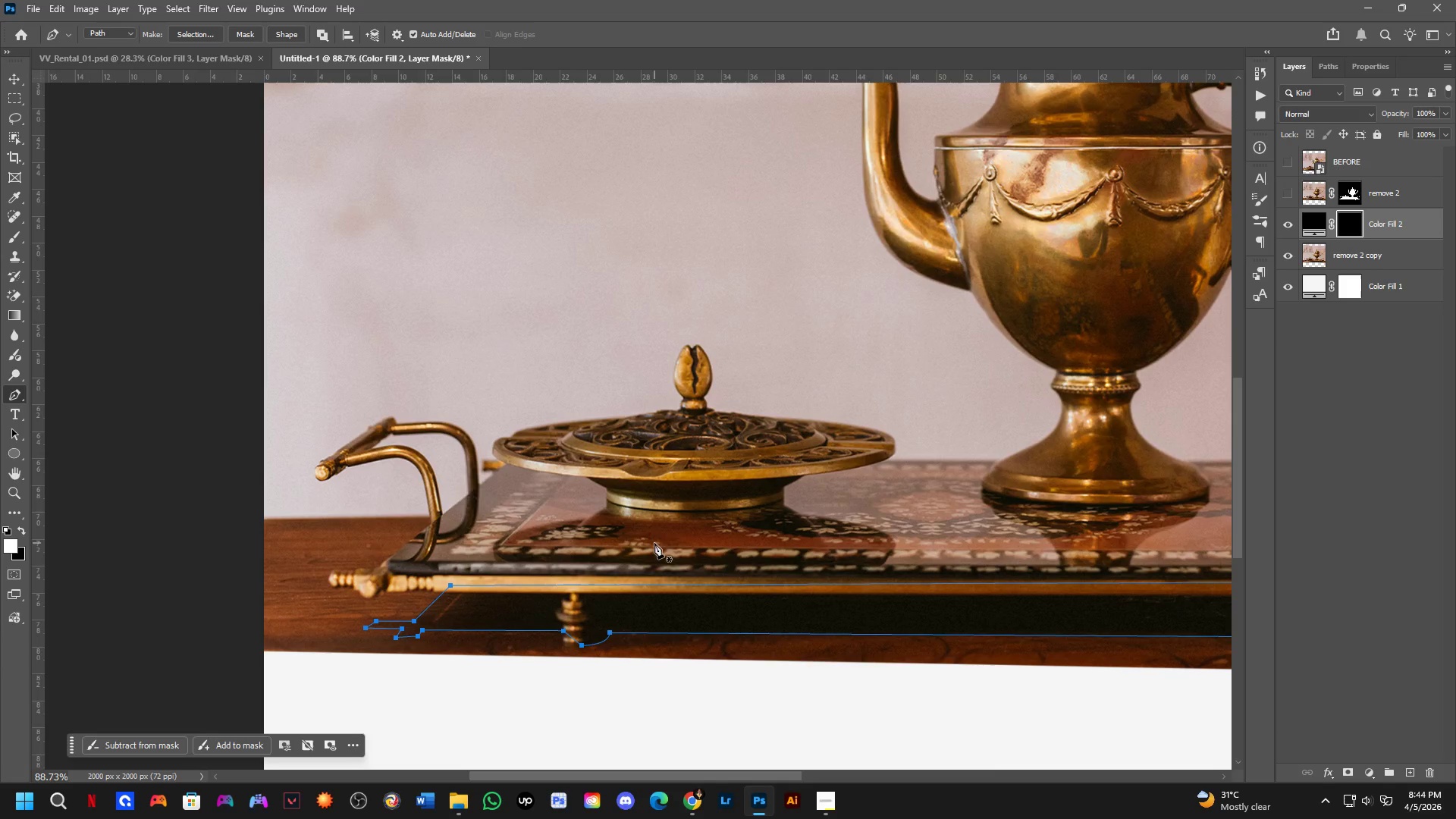 
hold_key(key=Space, duration=0.59)
 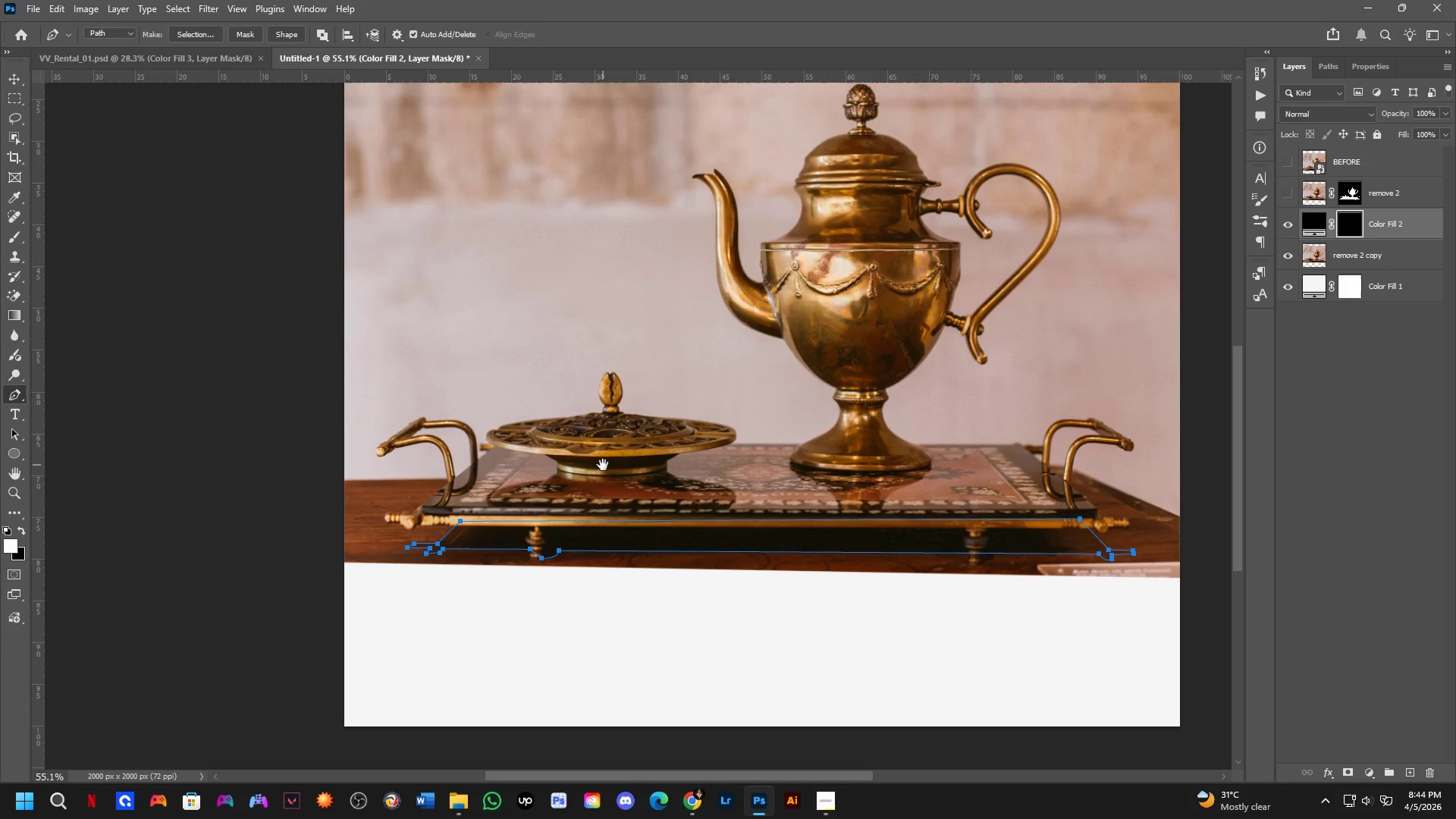 
left_click_drag(start_coordinate=[645, 482], to_coordinate=[608, 453])
 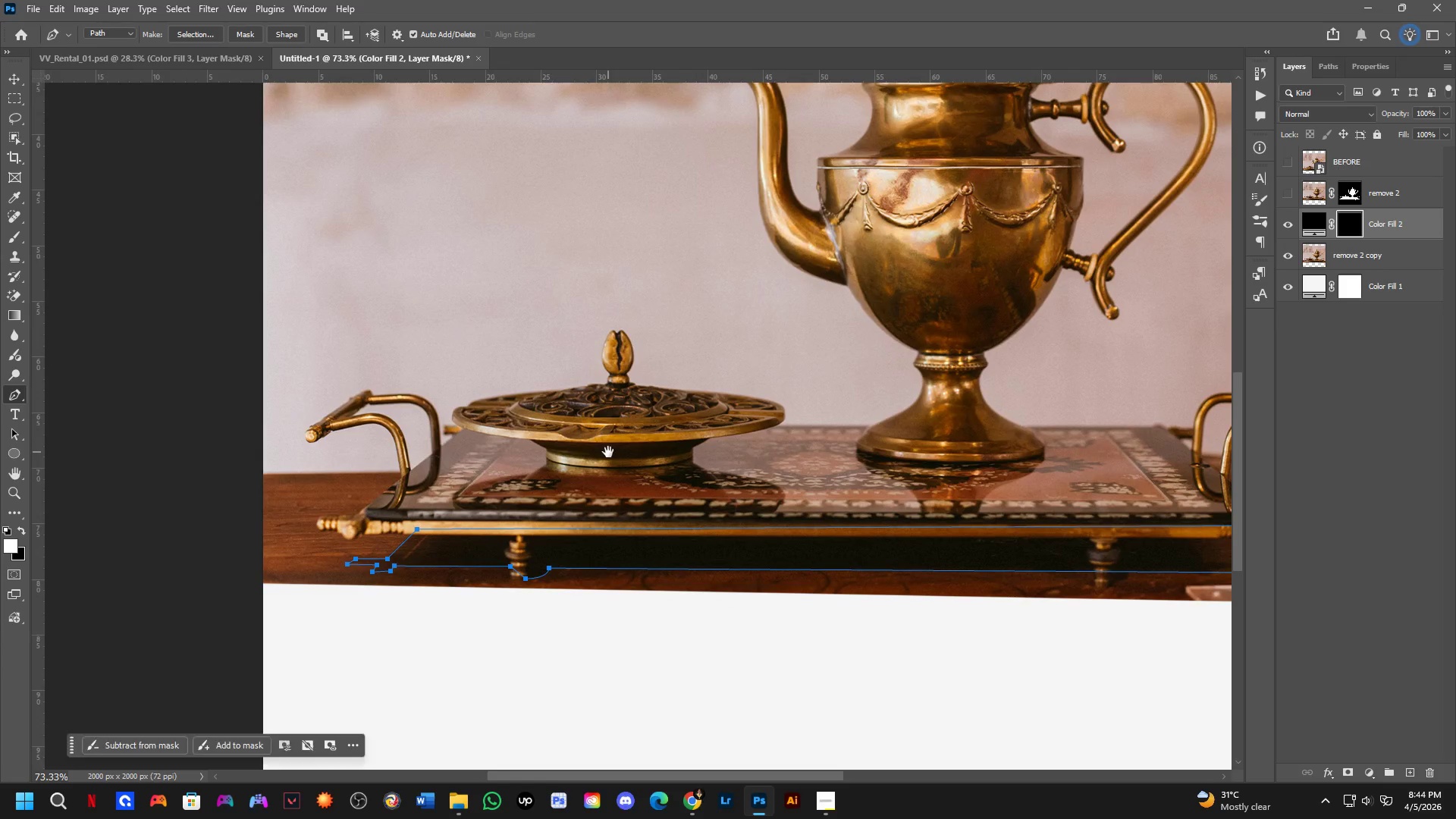 
scroll: coordinate [651, 481], scroll_direction: down, amount: 2.0
 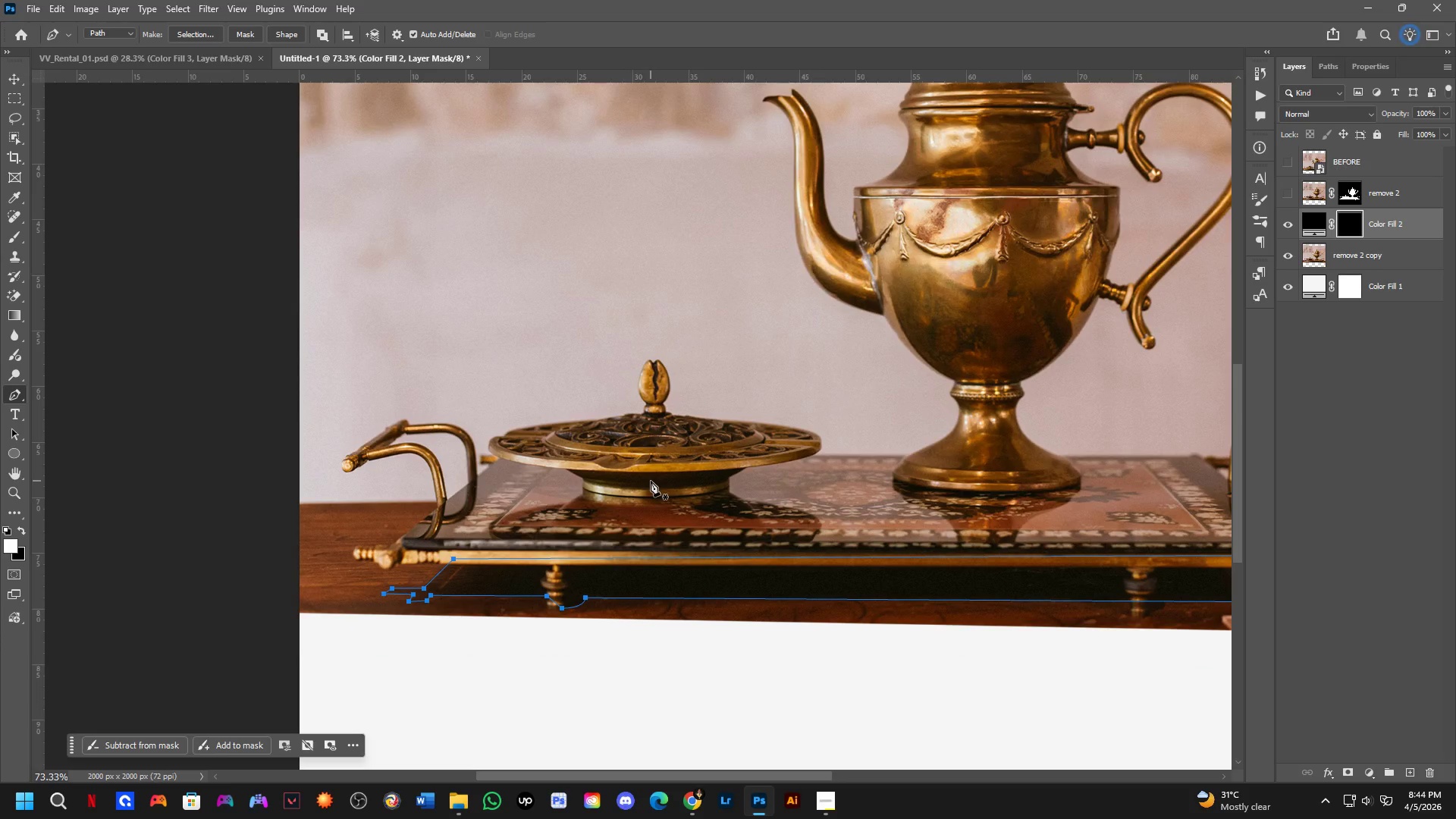 
hold_key(key=Space, duration=0.47)
 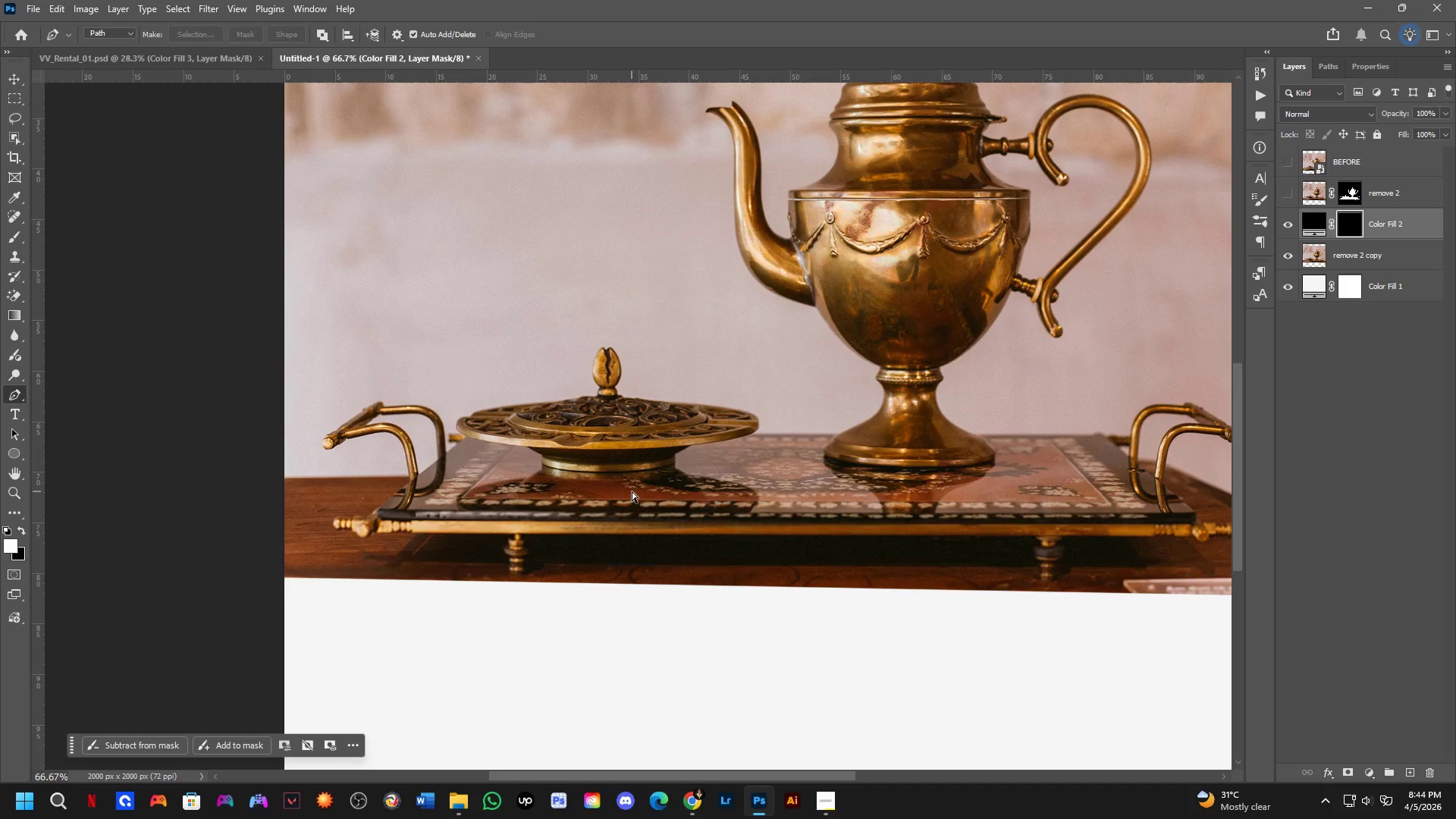 
left_click_drag(start_coordinate=[607, 453], to_coordinate=[603, 465])
 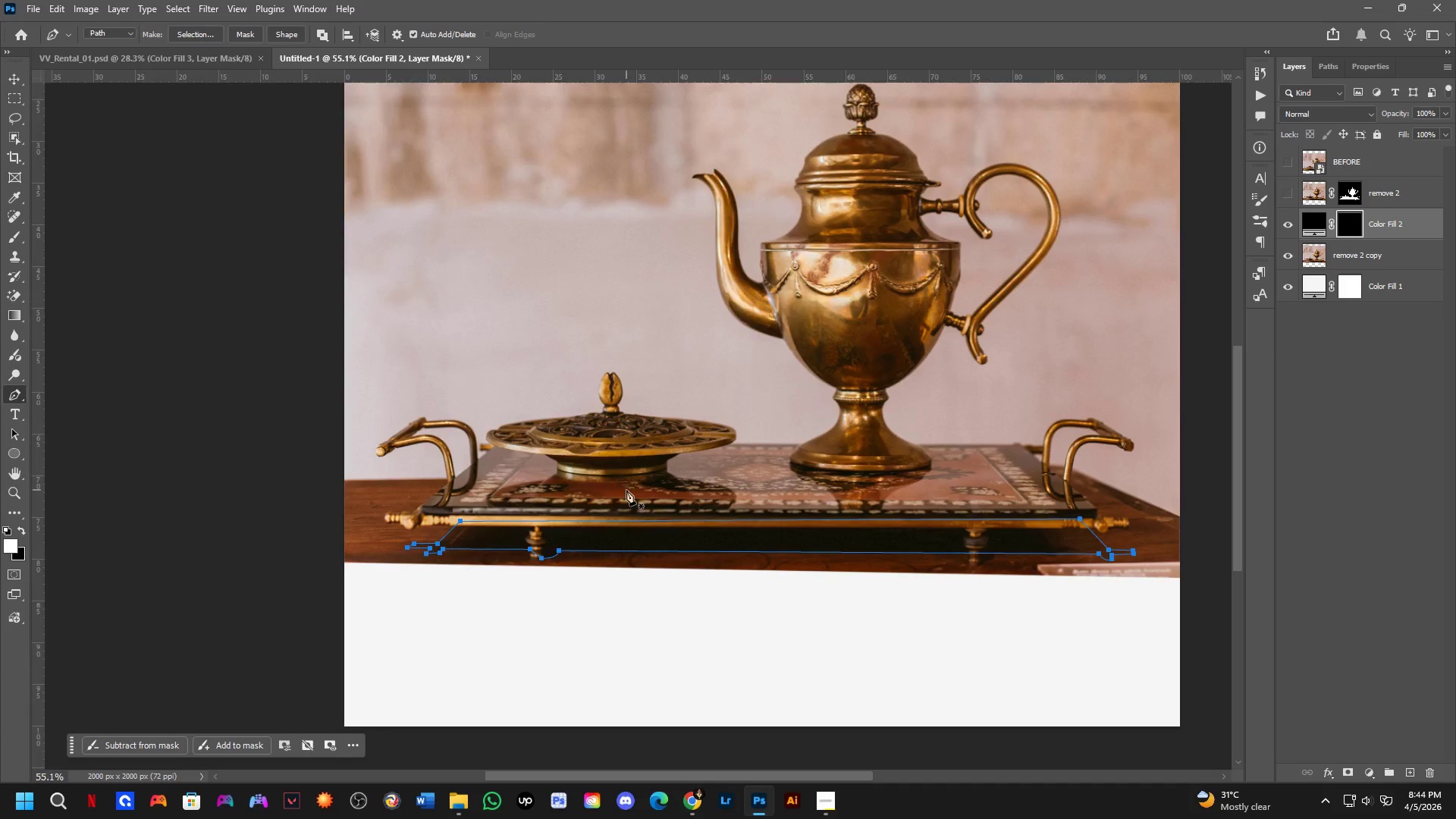 
scroll: coordinate [608, 452], scroll_direction: down, amount: 3.0
 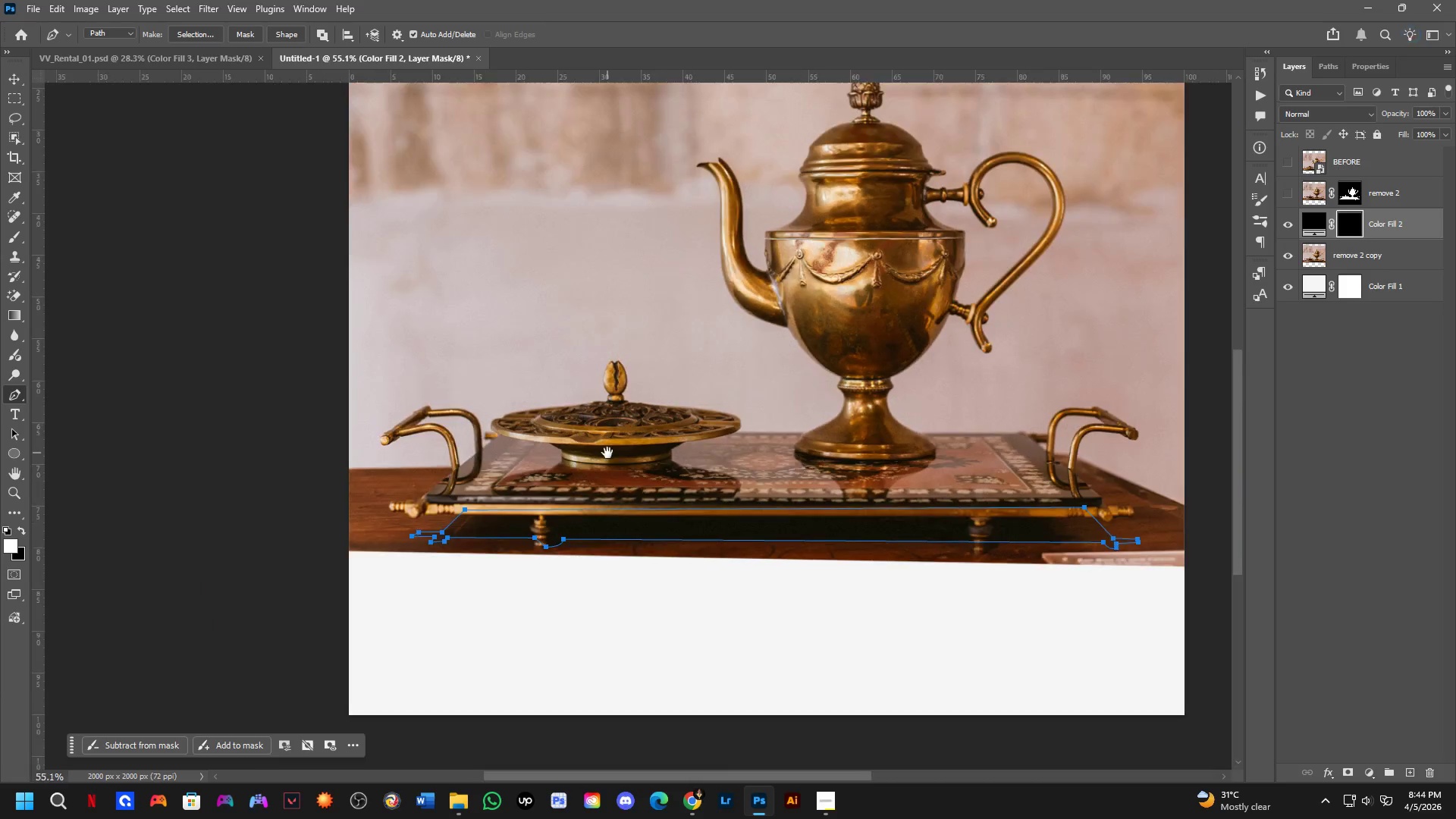 
key(Control+ControlLeft)
 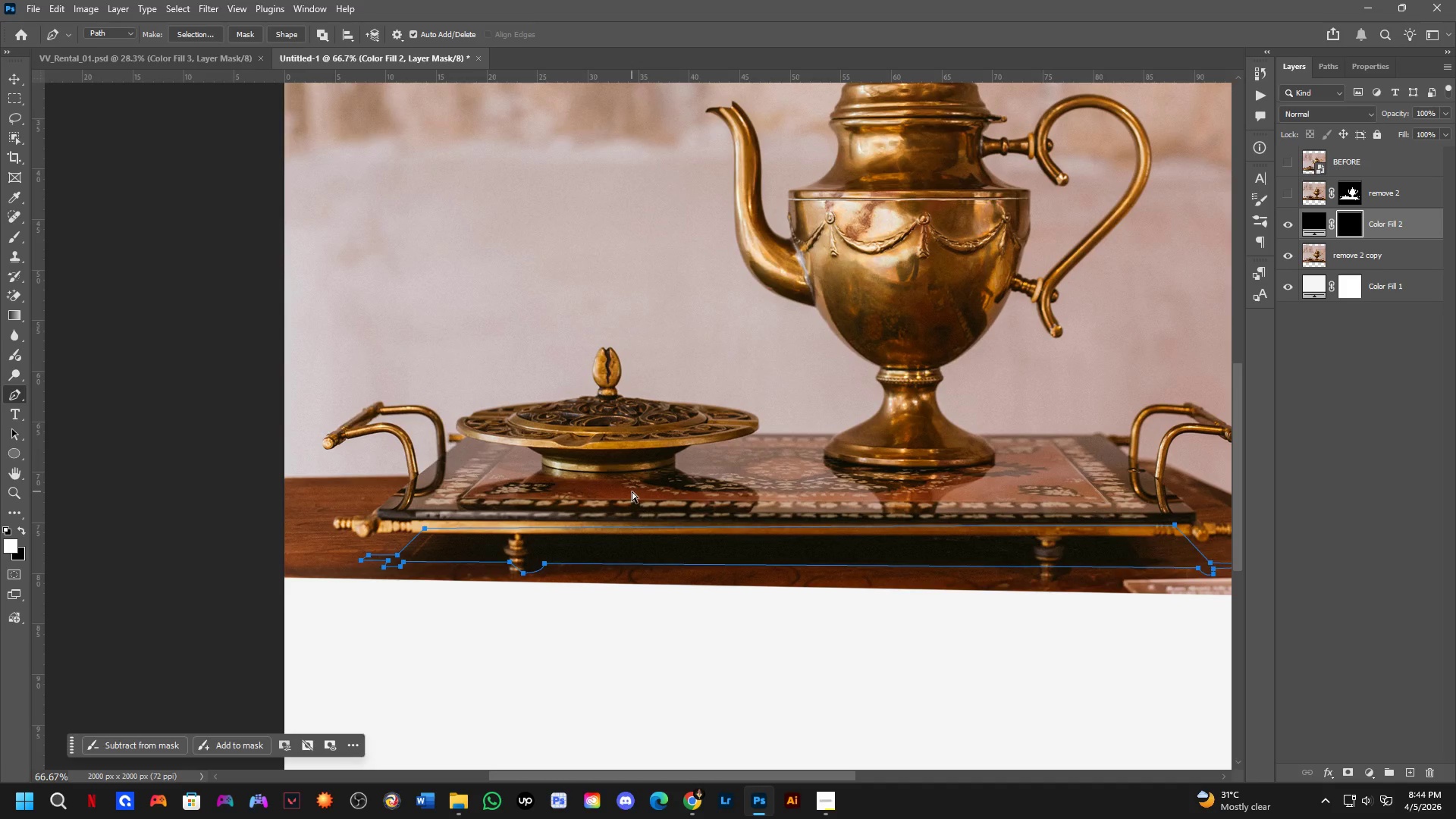 
key(Control+NumpadEnter)
 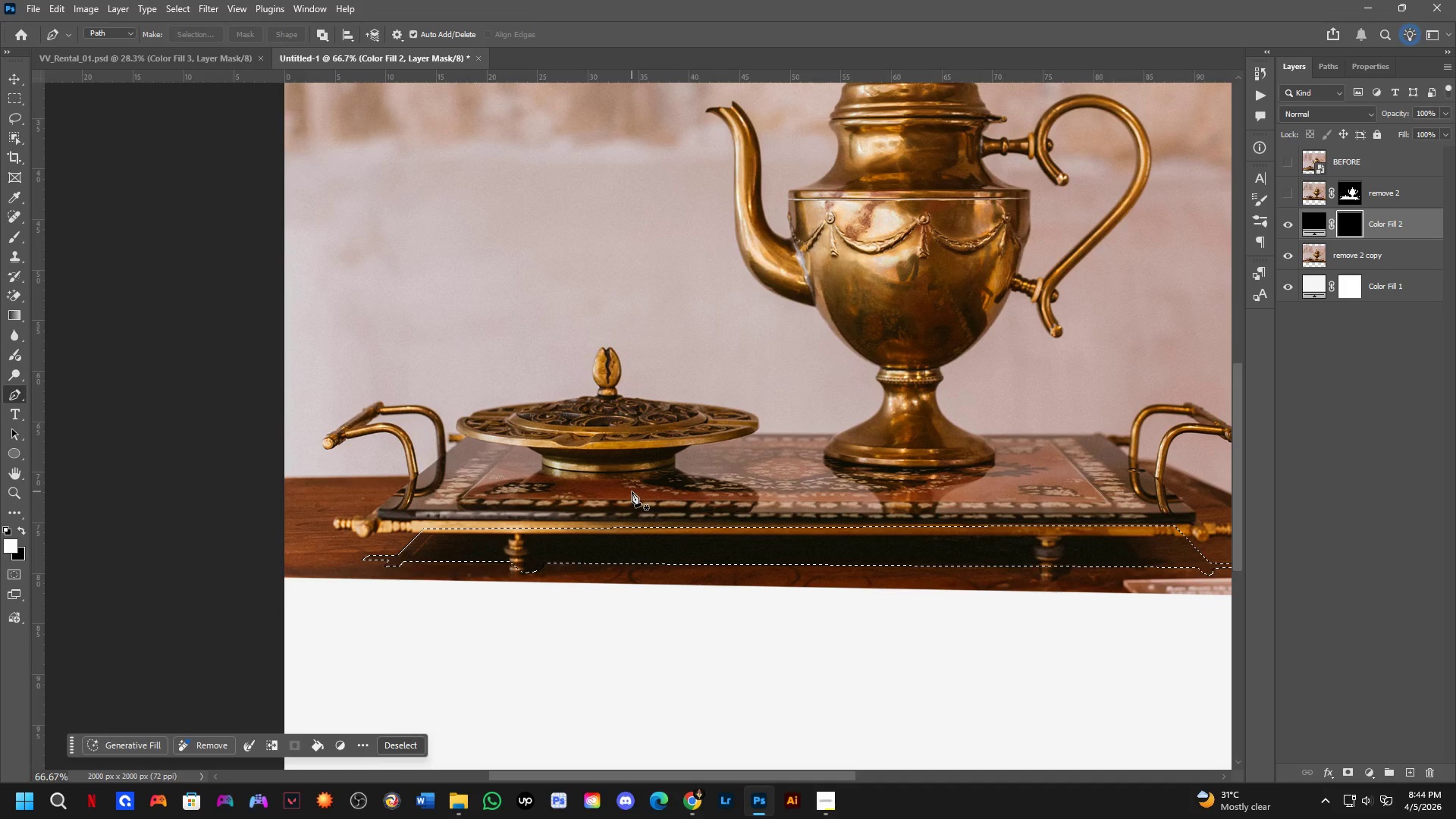 
scroll: coordinate [628, 490], scroll_direction: up, amount: 2.0
 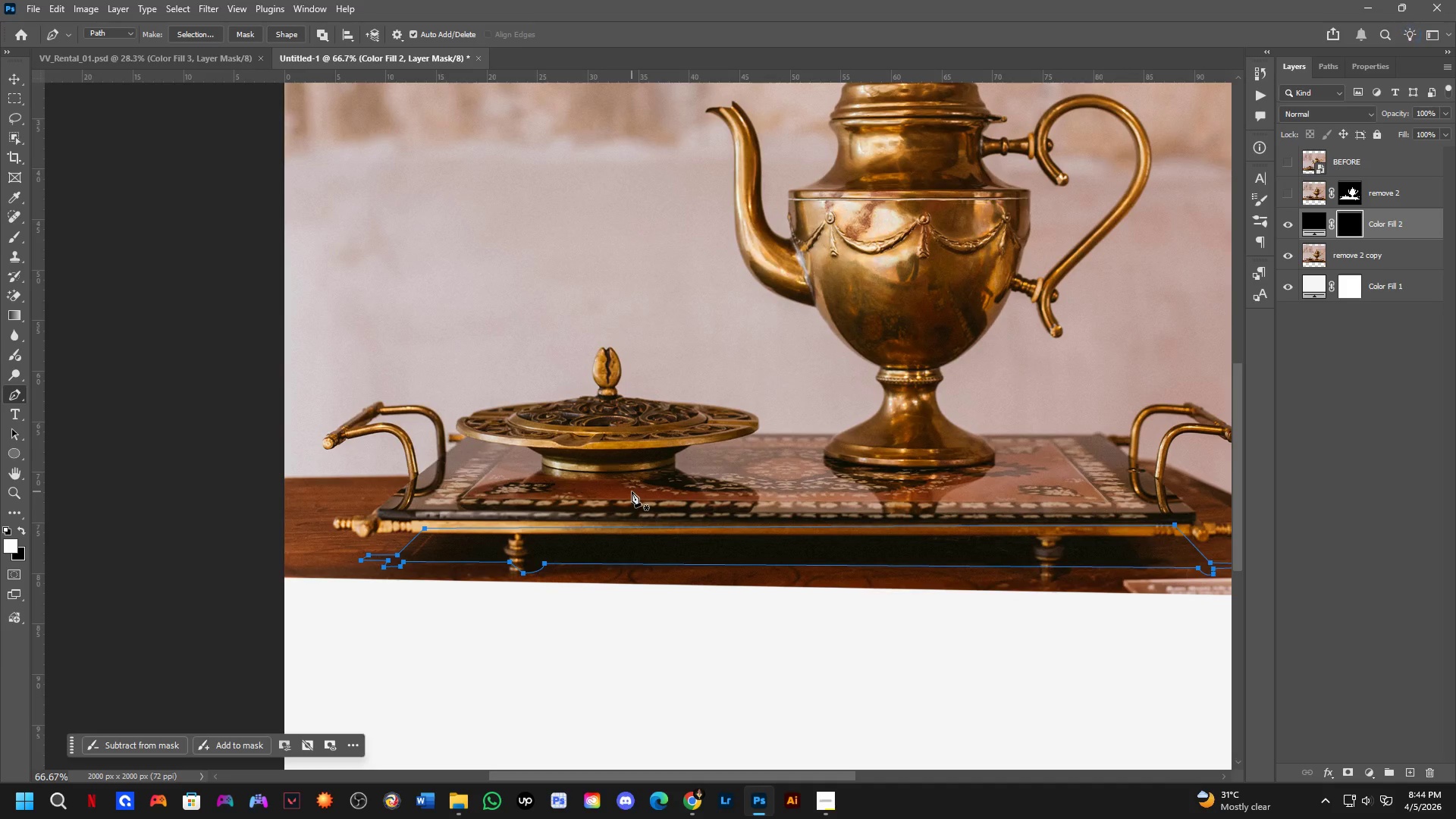 
hold_key(key=ControlLeft, duration=0.52)
 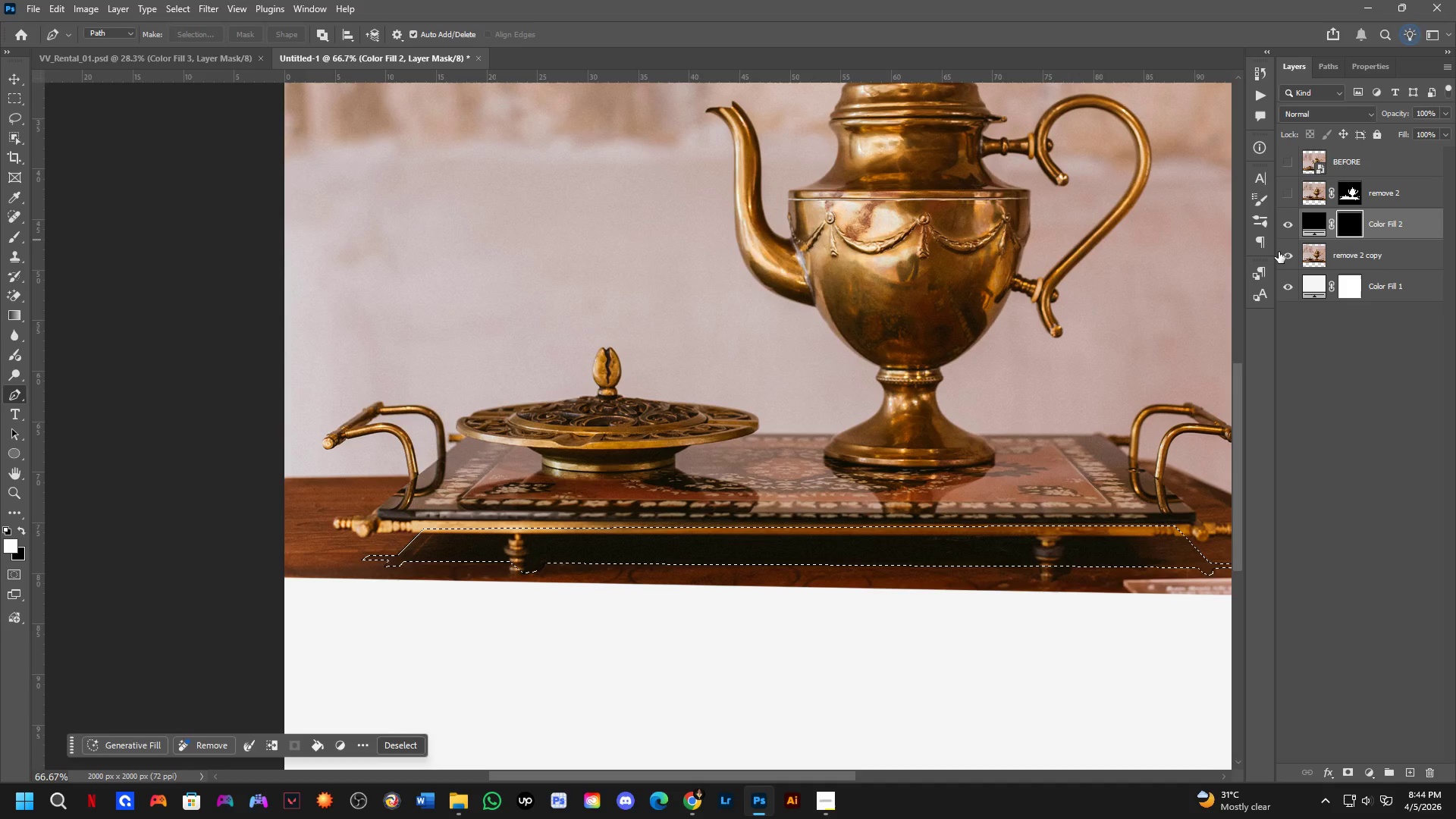 
left_click([1284, 254])
 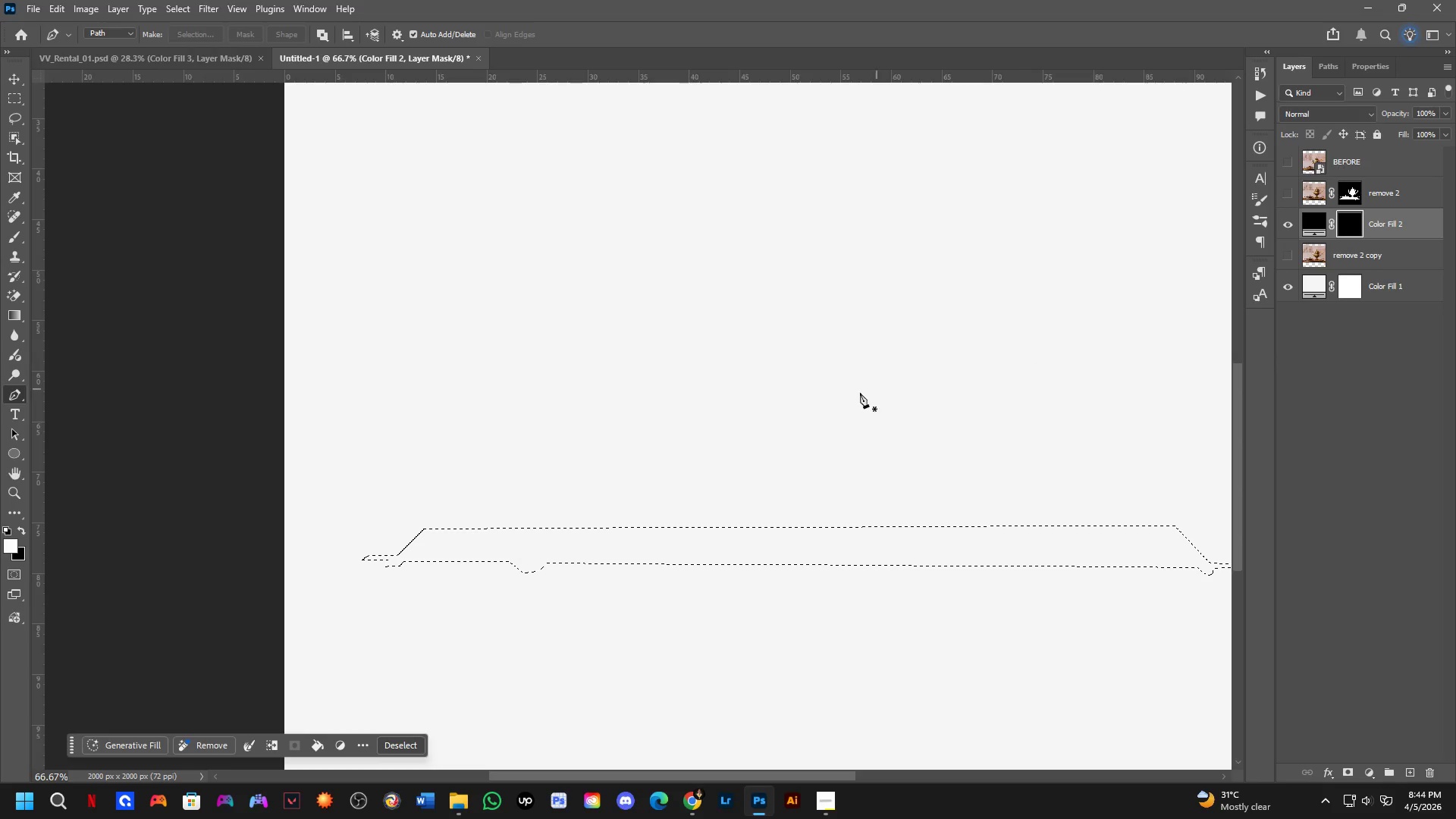 
hold_key(key=Space, duration=0.41)
 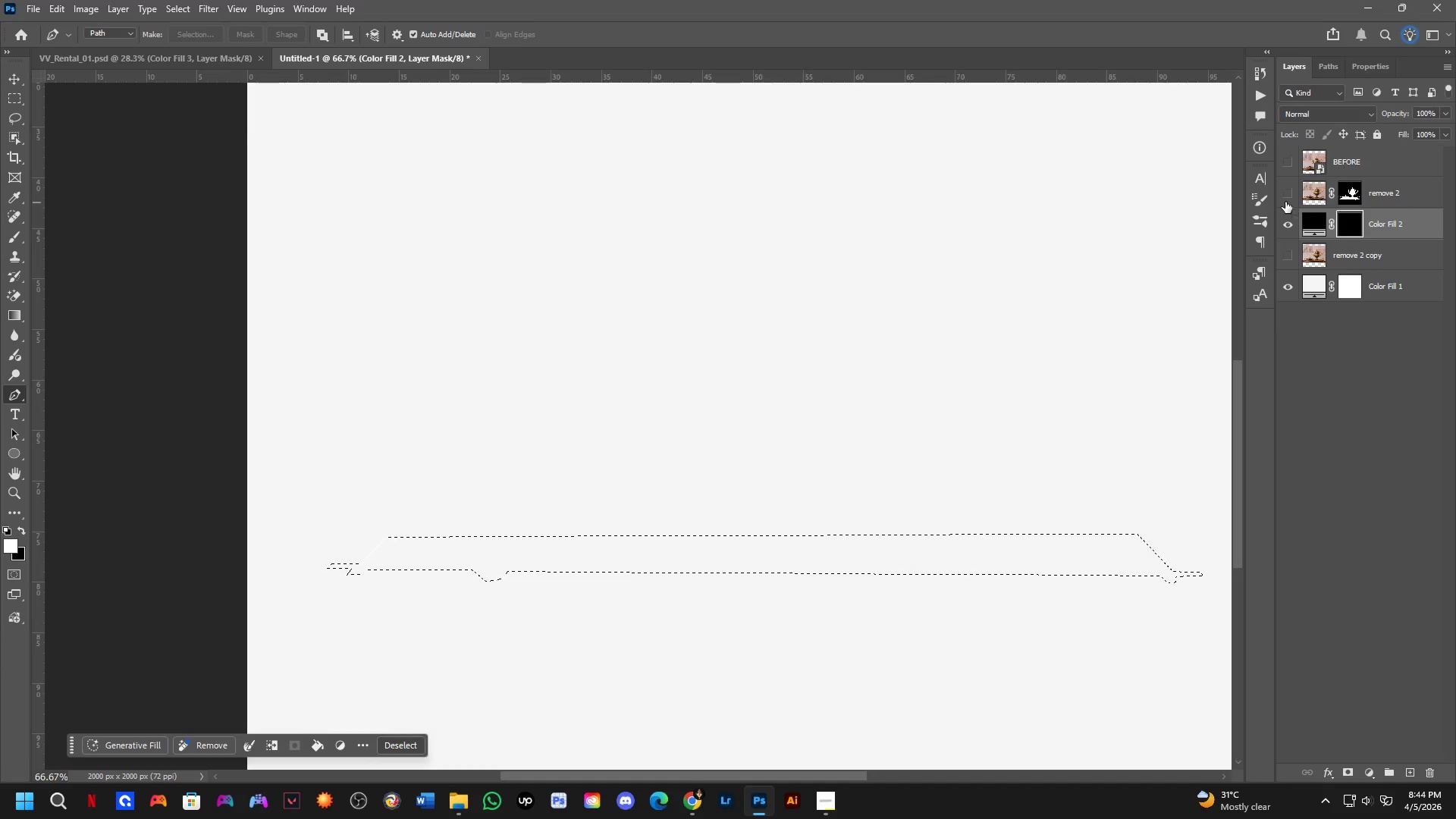 
left_click_drag(start_coordinate=[858, 395], to_coordinate=[830, 401])
 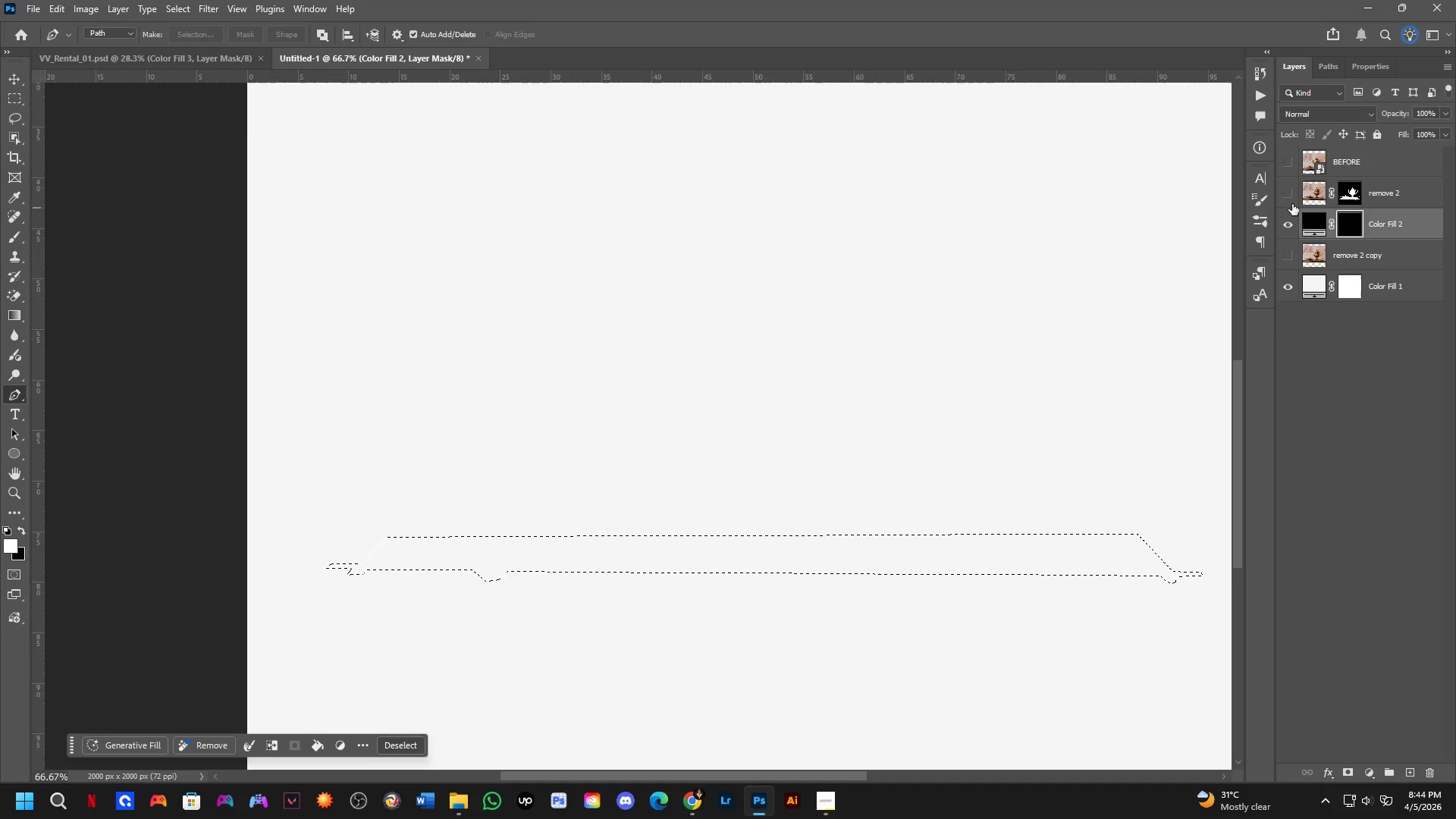 
left_click([1282, 200])
 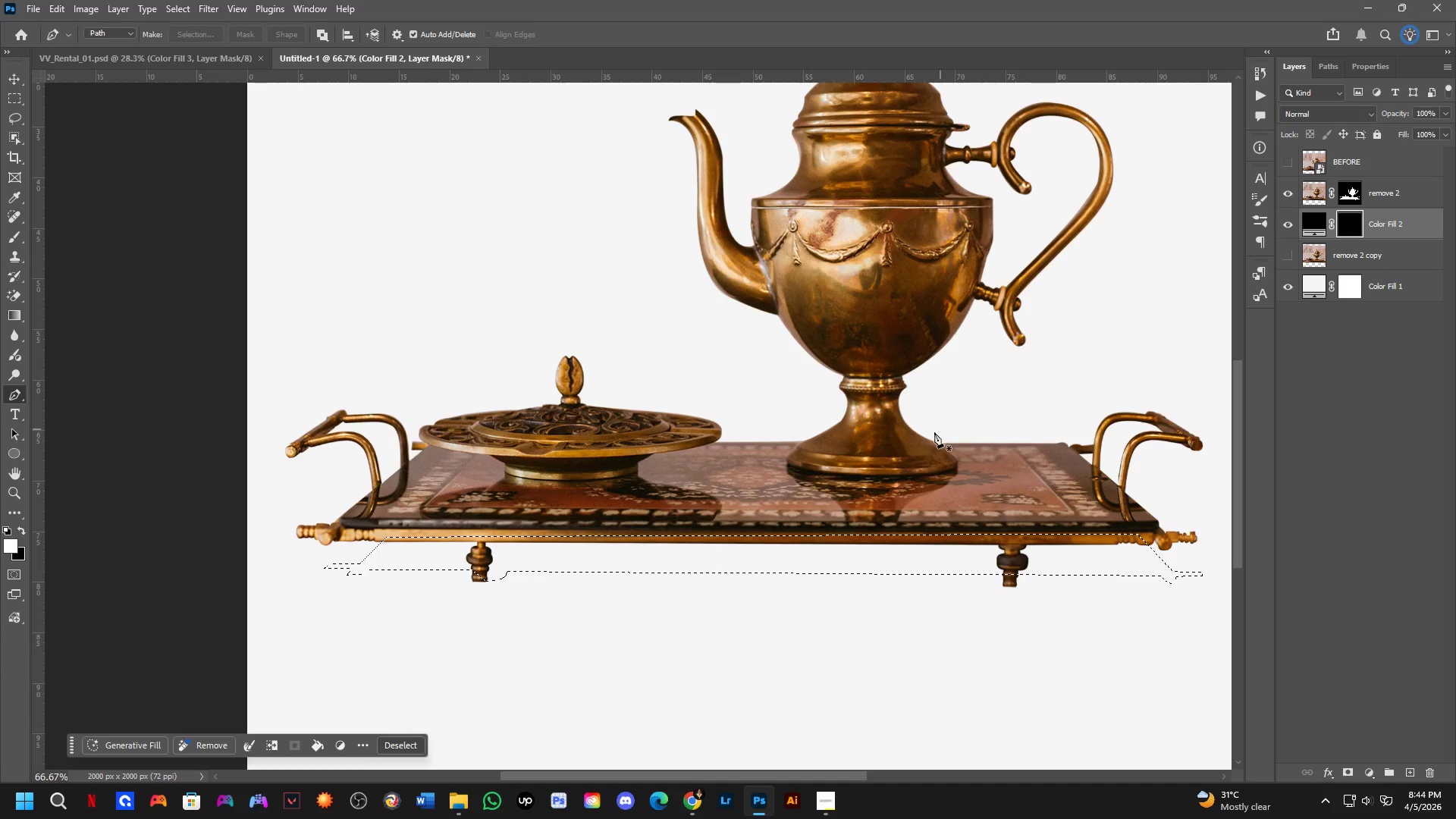 
key(Control+X)
 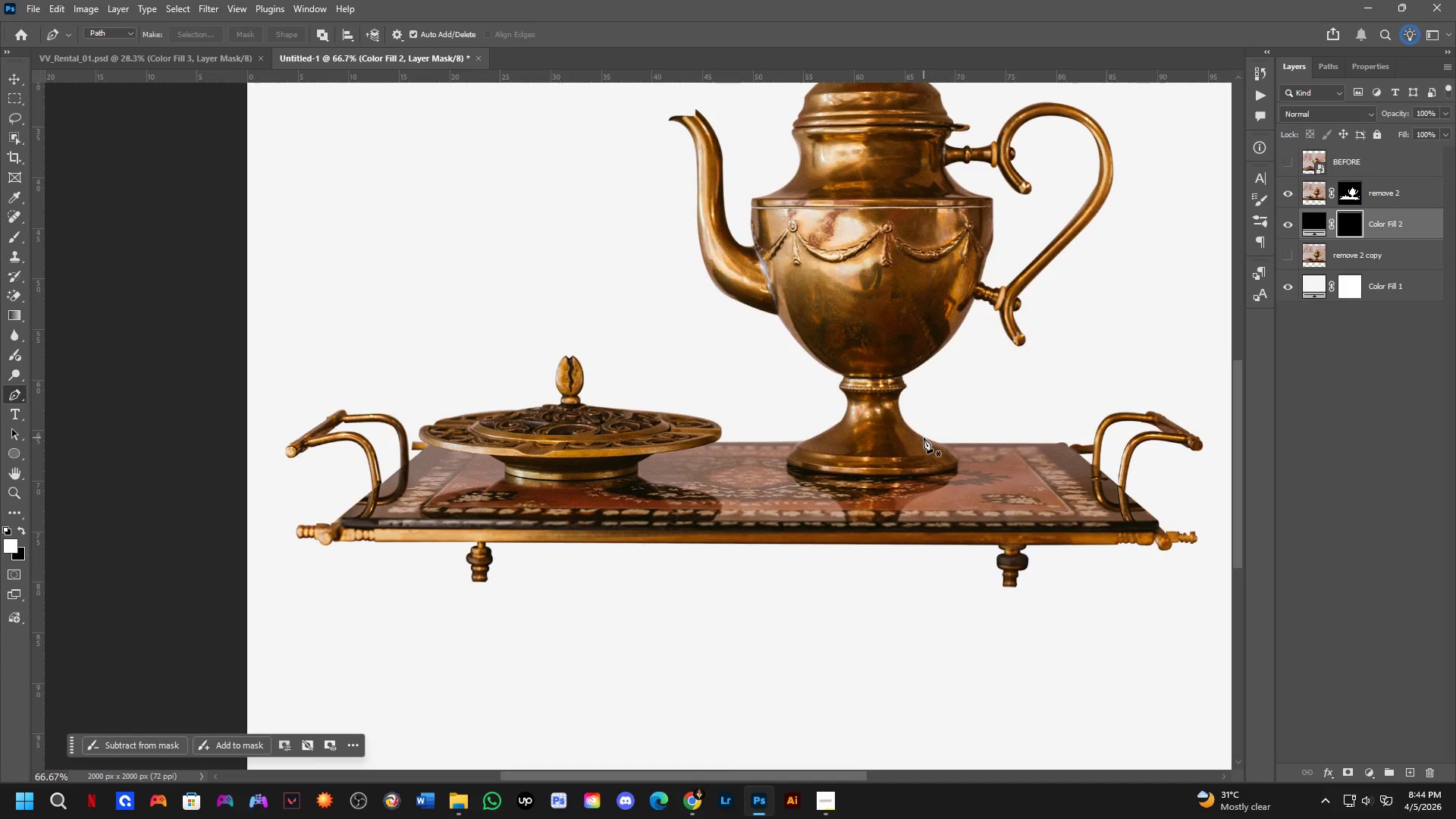 
key(Control+ControlLeft)
 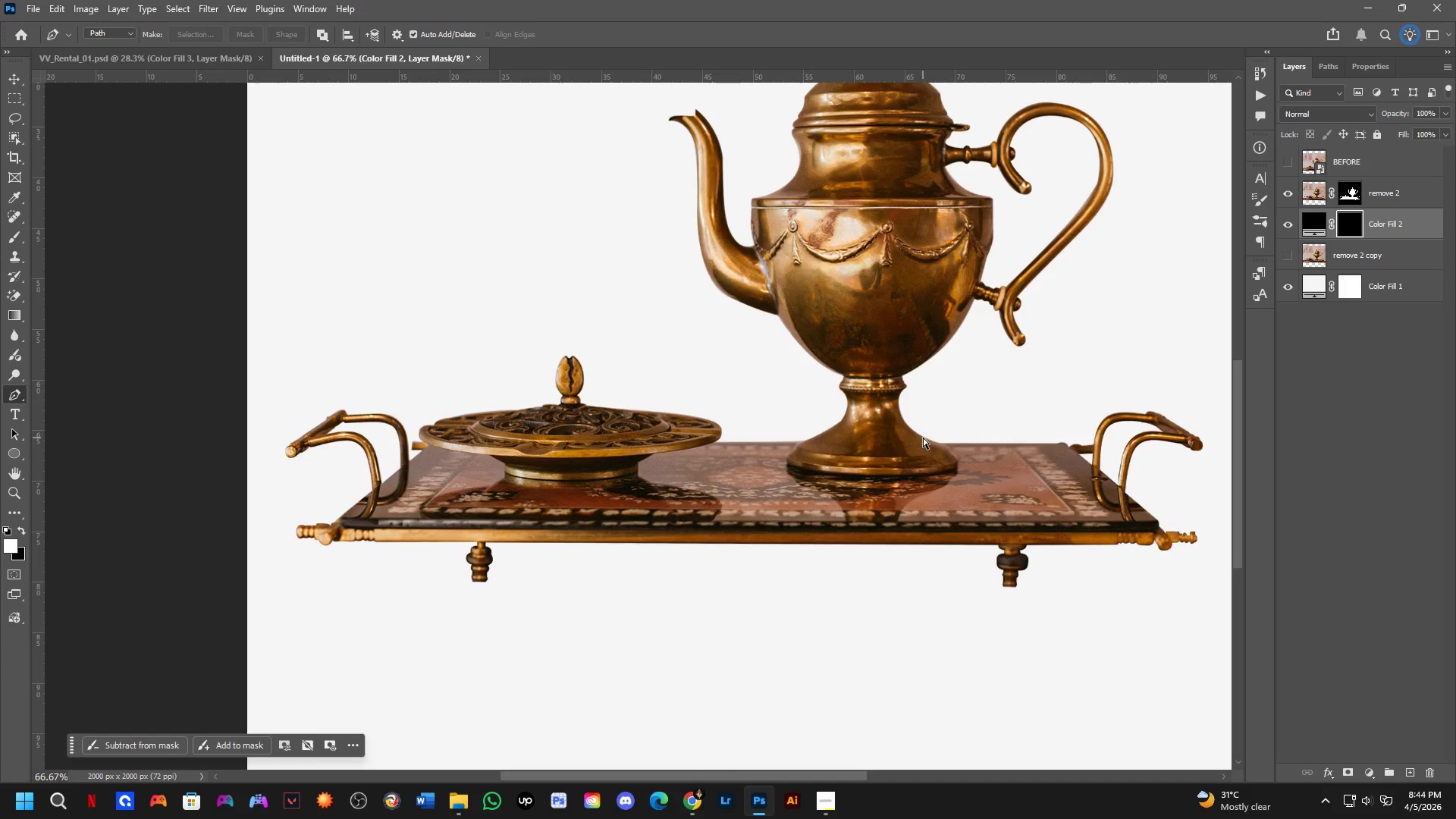 
key(Control+Z)
 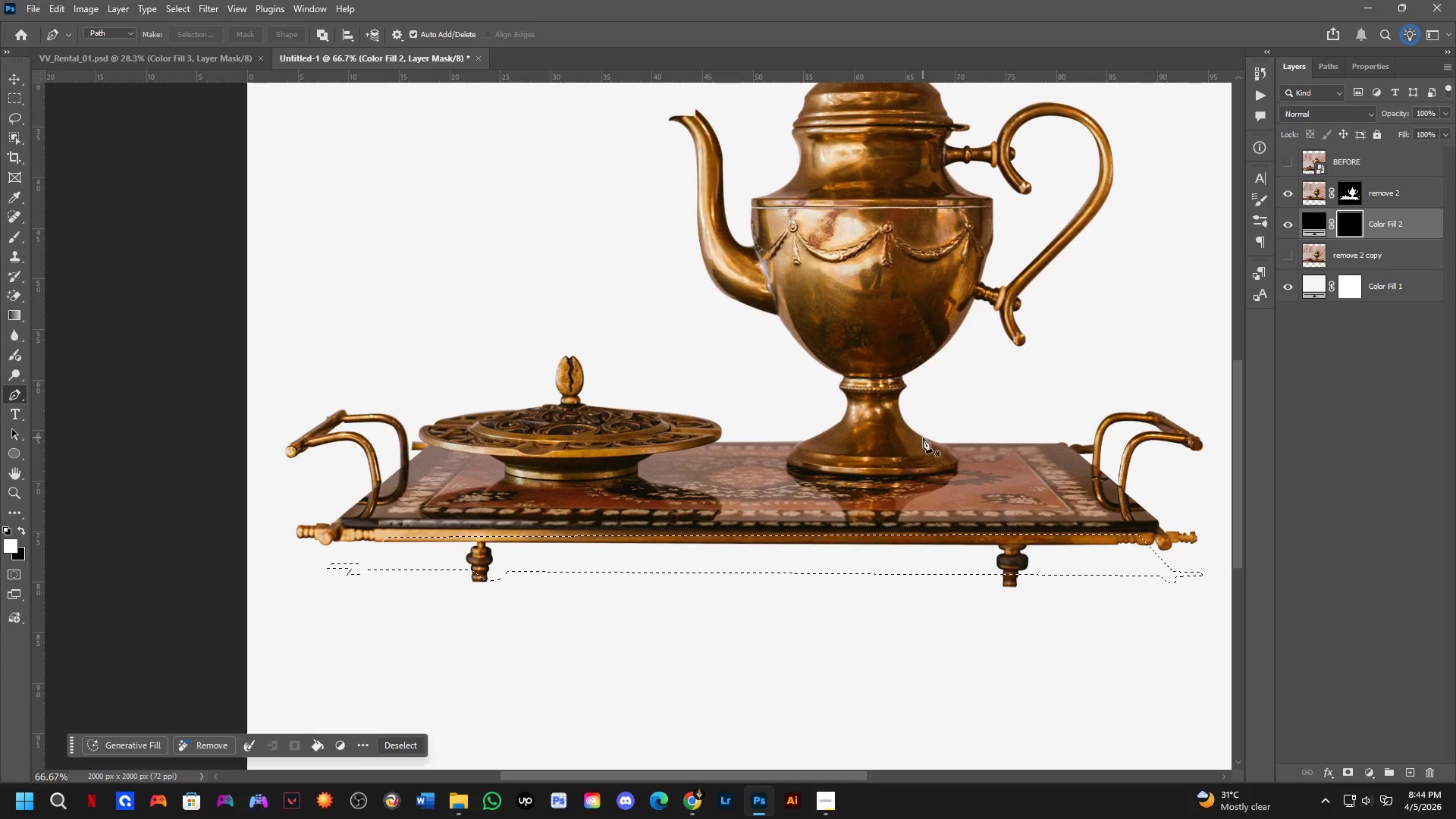 
key(X)
 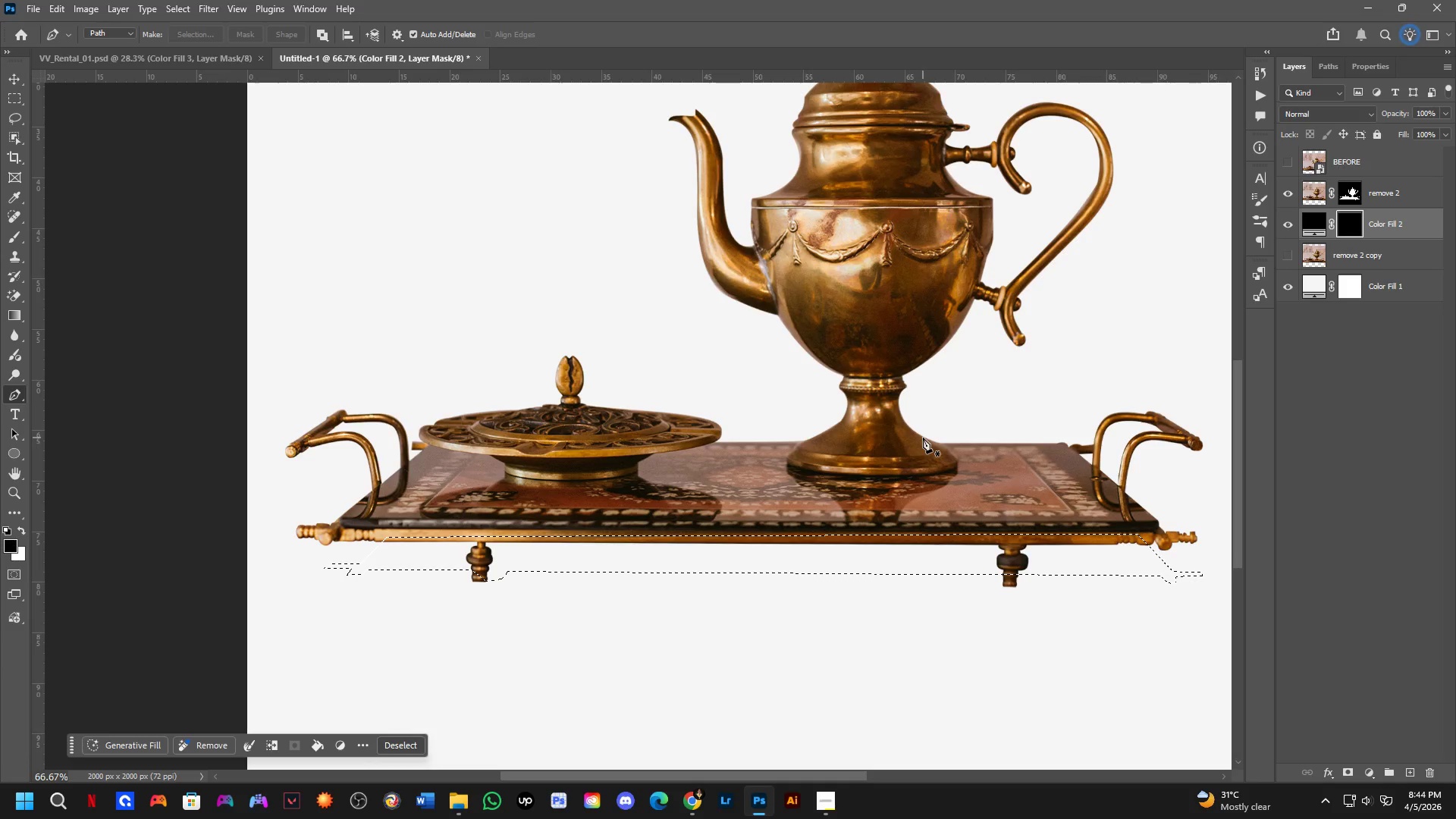 
key(Control+ControlLeft)
 